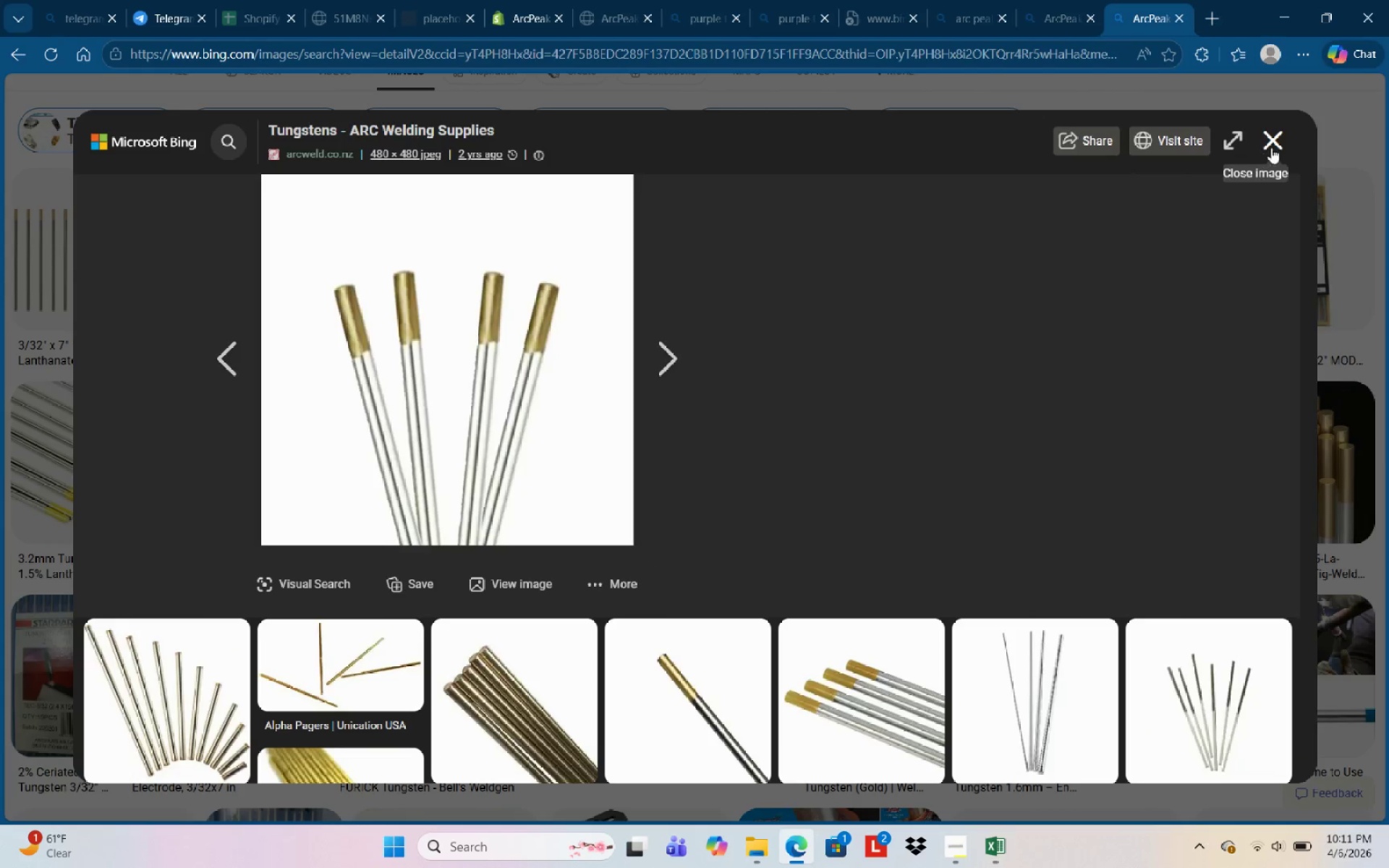 
scroll: coordinate [499, 195], scroll_direction: up, amount: 6.0
 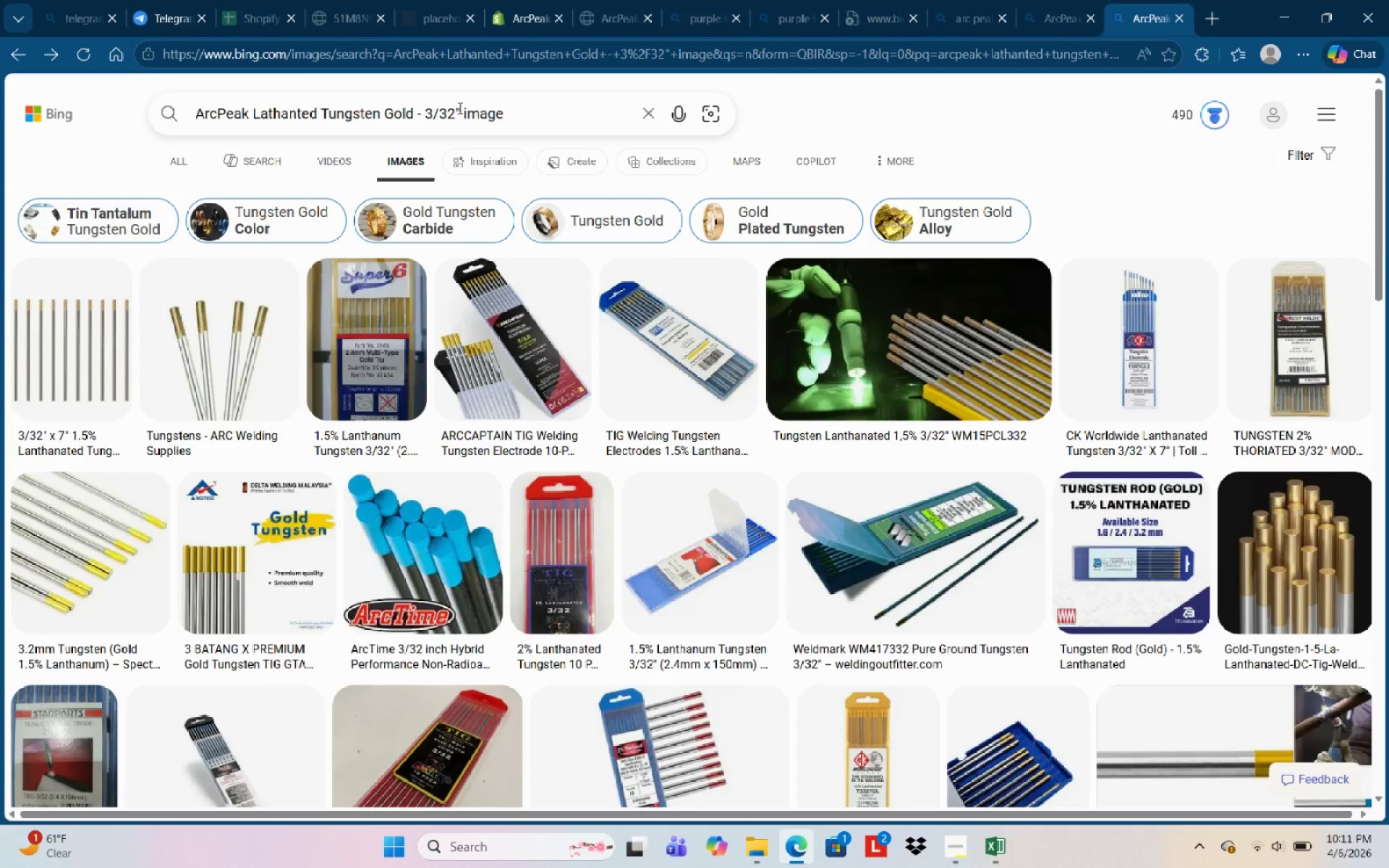 
left_click_drag(start_coordinate=[462, 108], to_coordinate=[111, 117])
 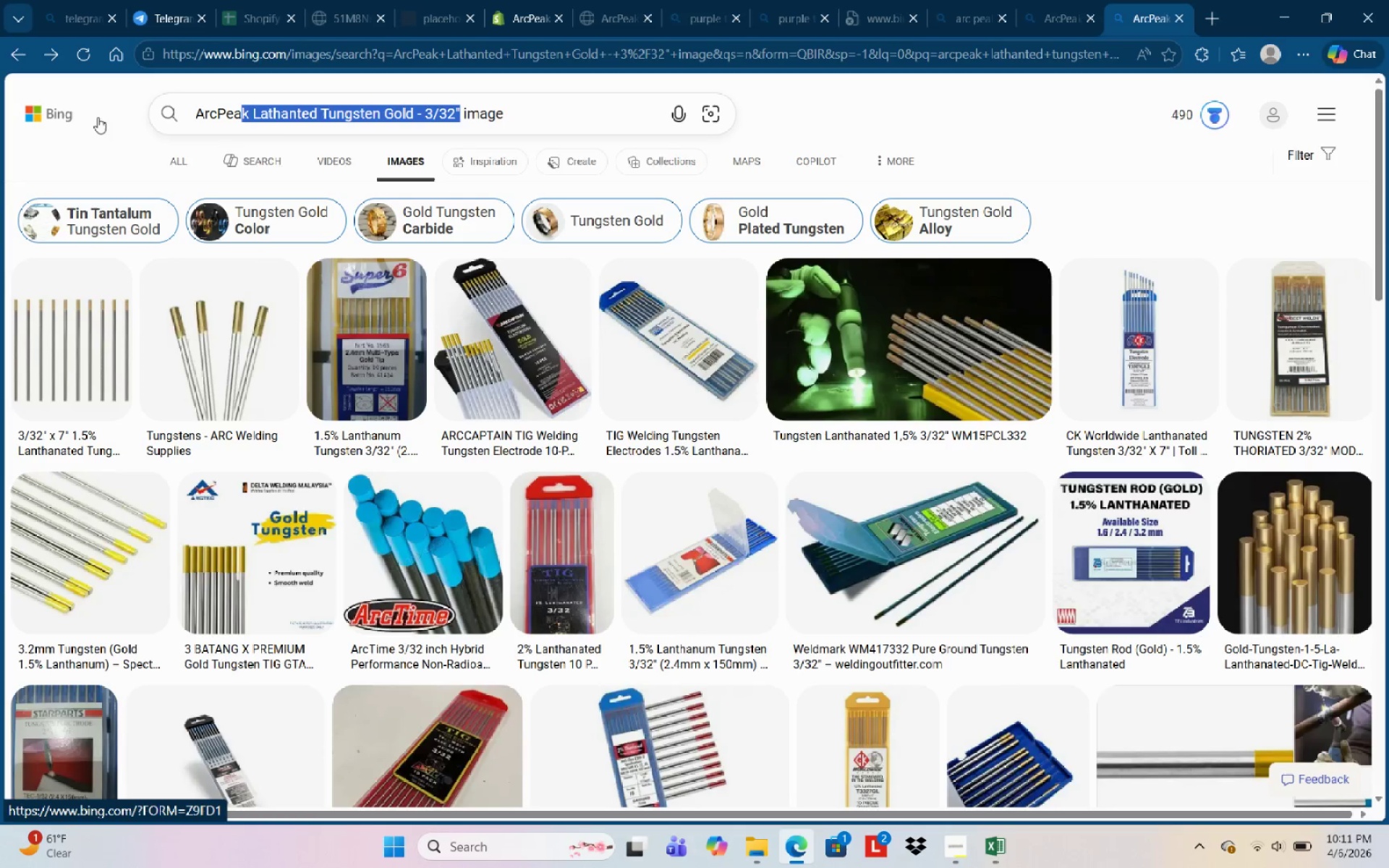 
hold_key(key=ControlLeft, duration=0.36)
 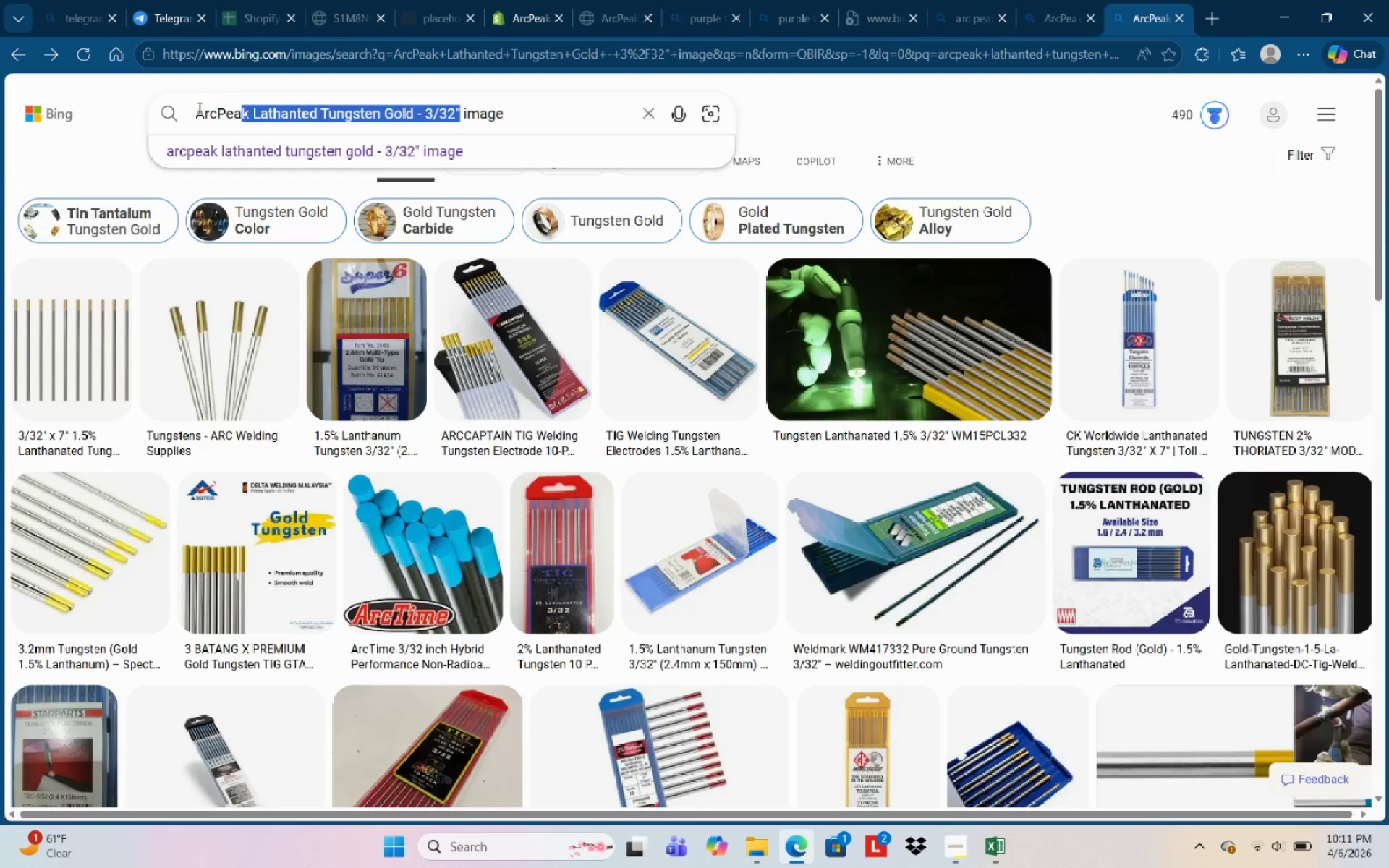 
left_click_drag(start_coordinate=[198, 111], to_coordinate=[460, 122])
 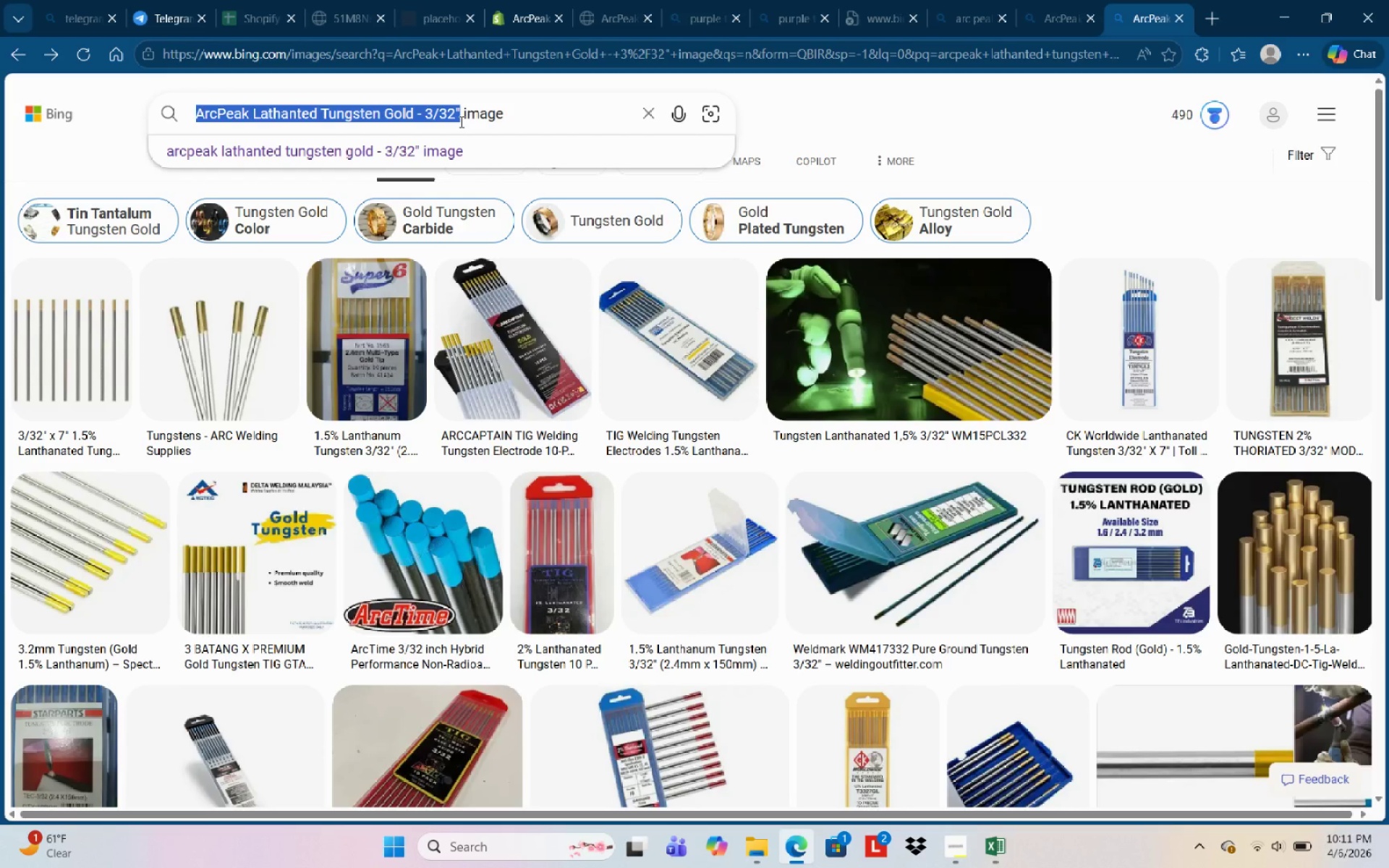 
key(Control+V)
 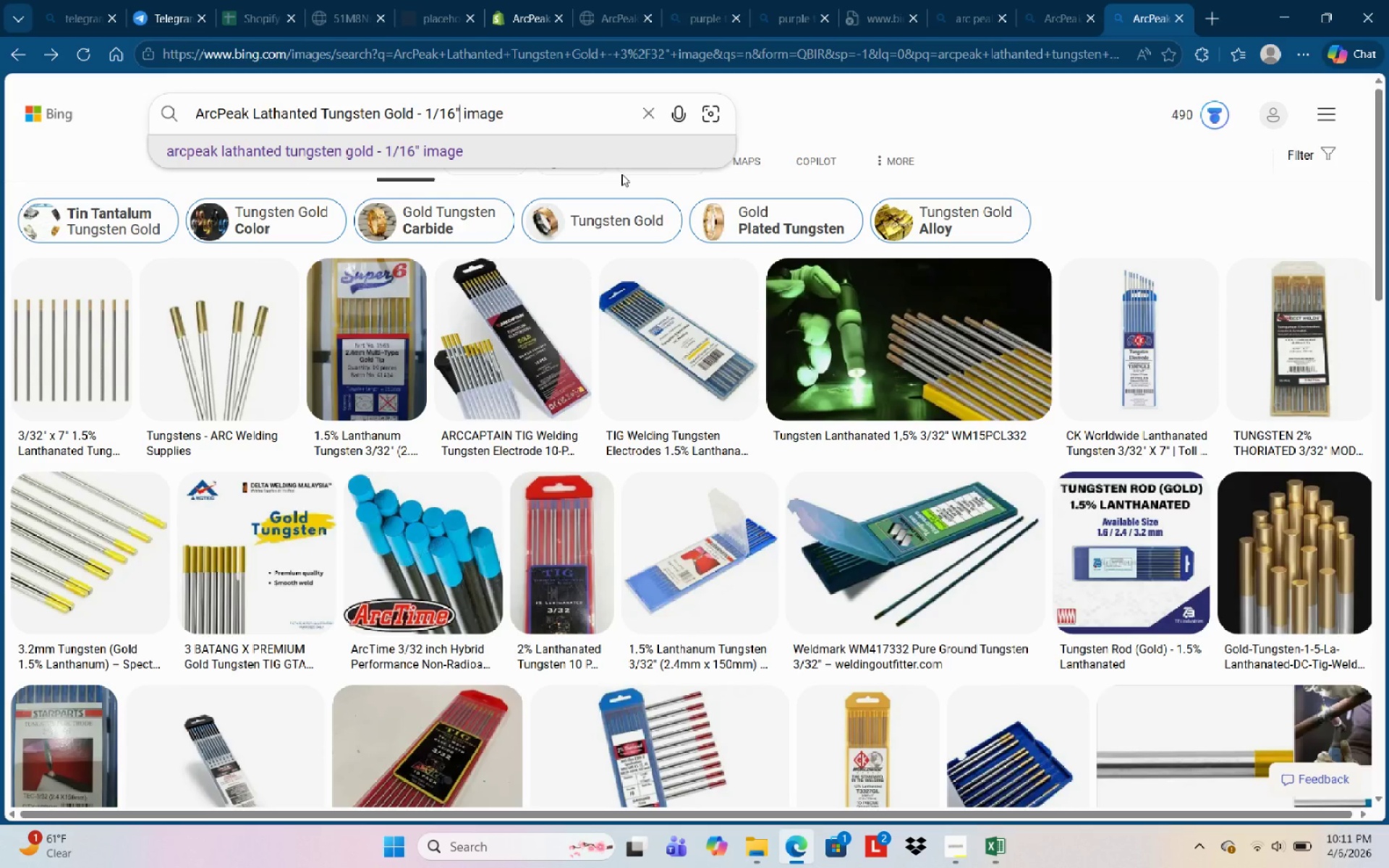 
key(NumpadEnter)
 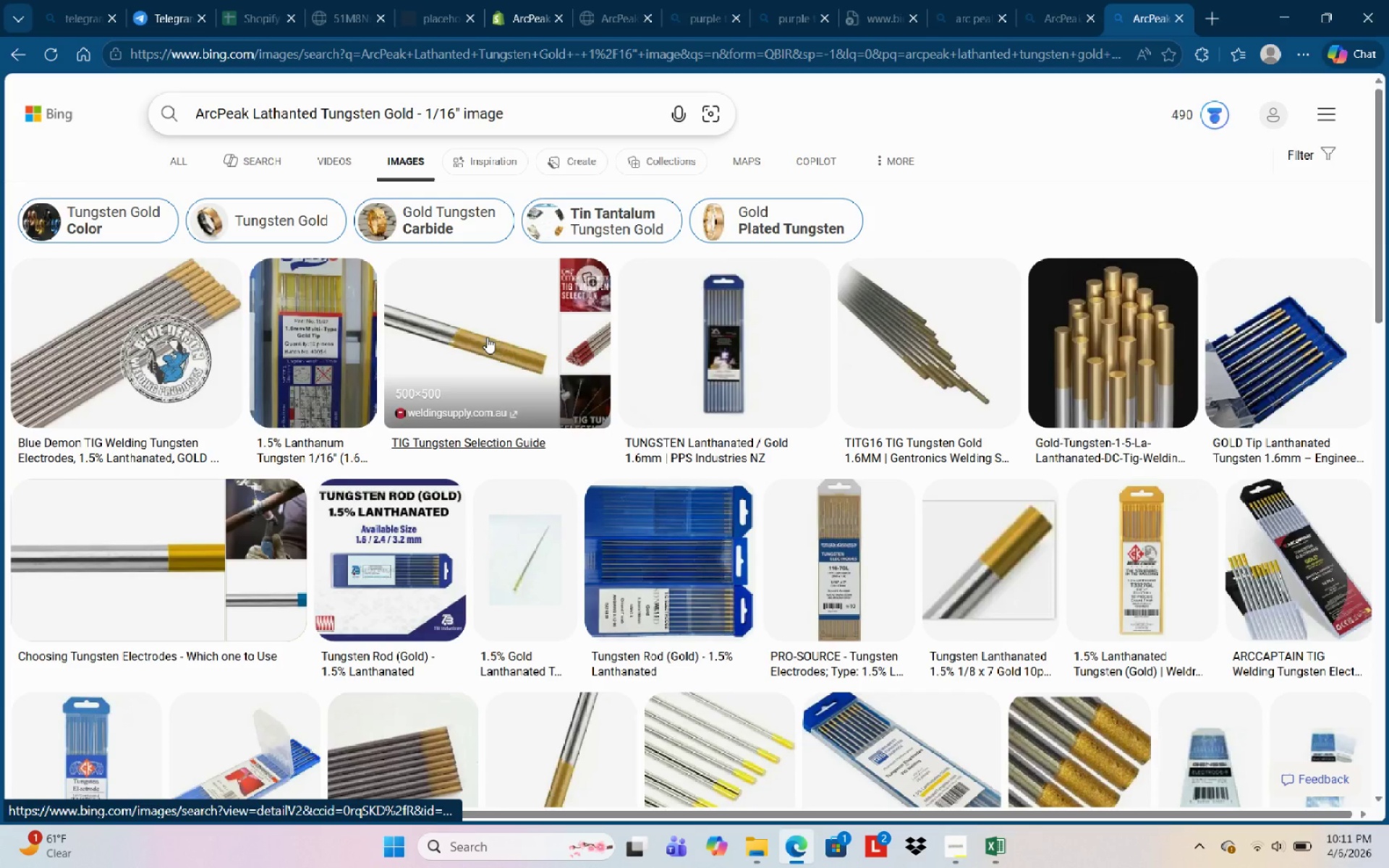 
left_click([488, 339])
 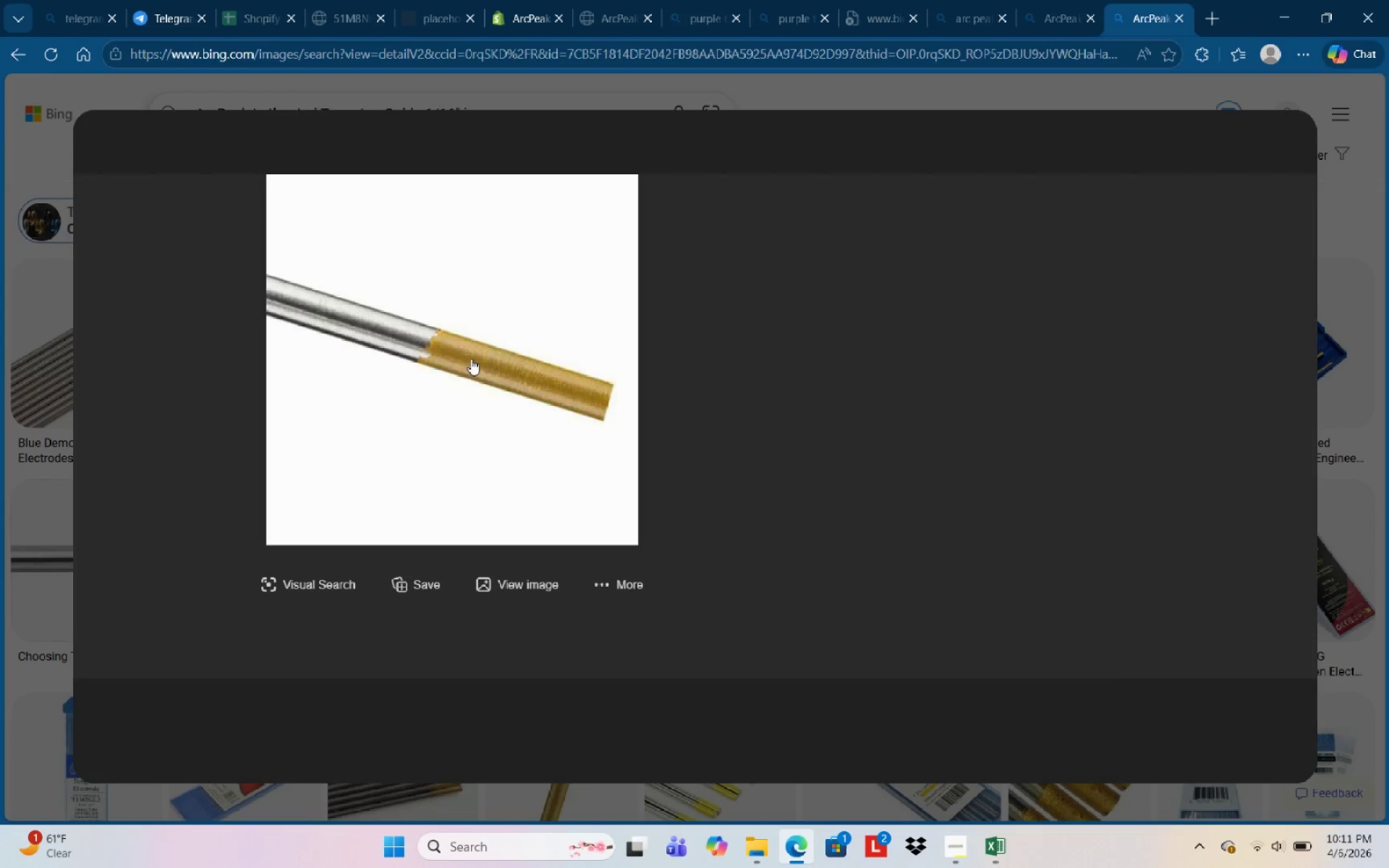 
right_click([458, 365])
 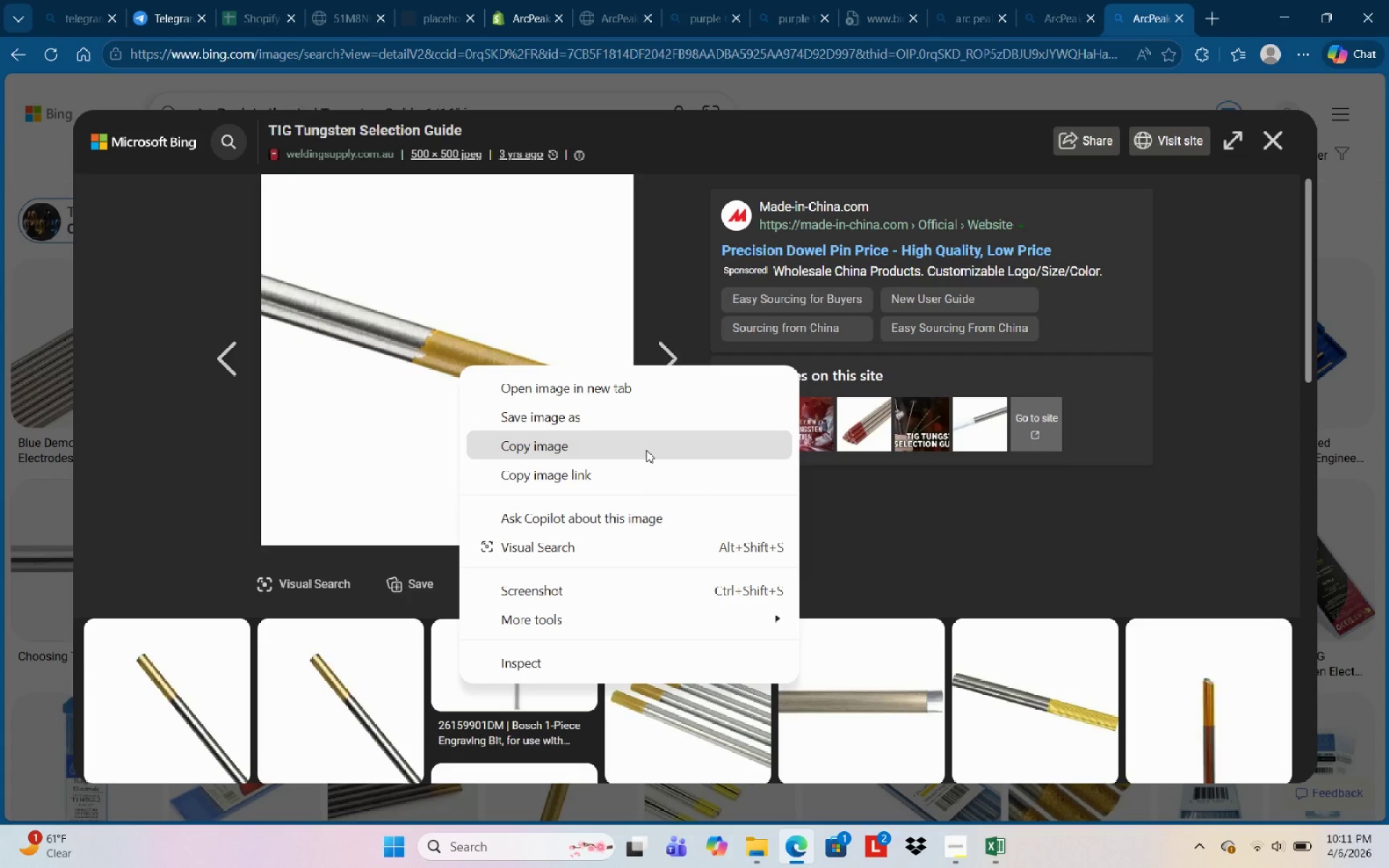 
left_click([641, 475])
 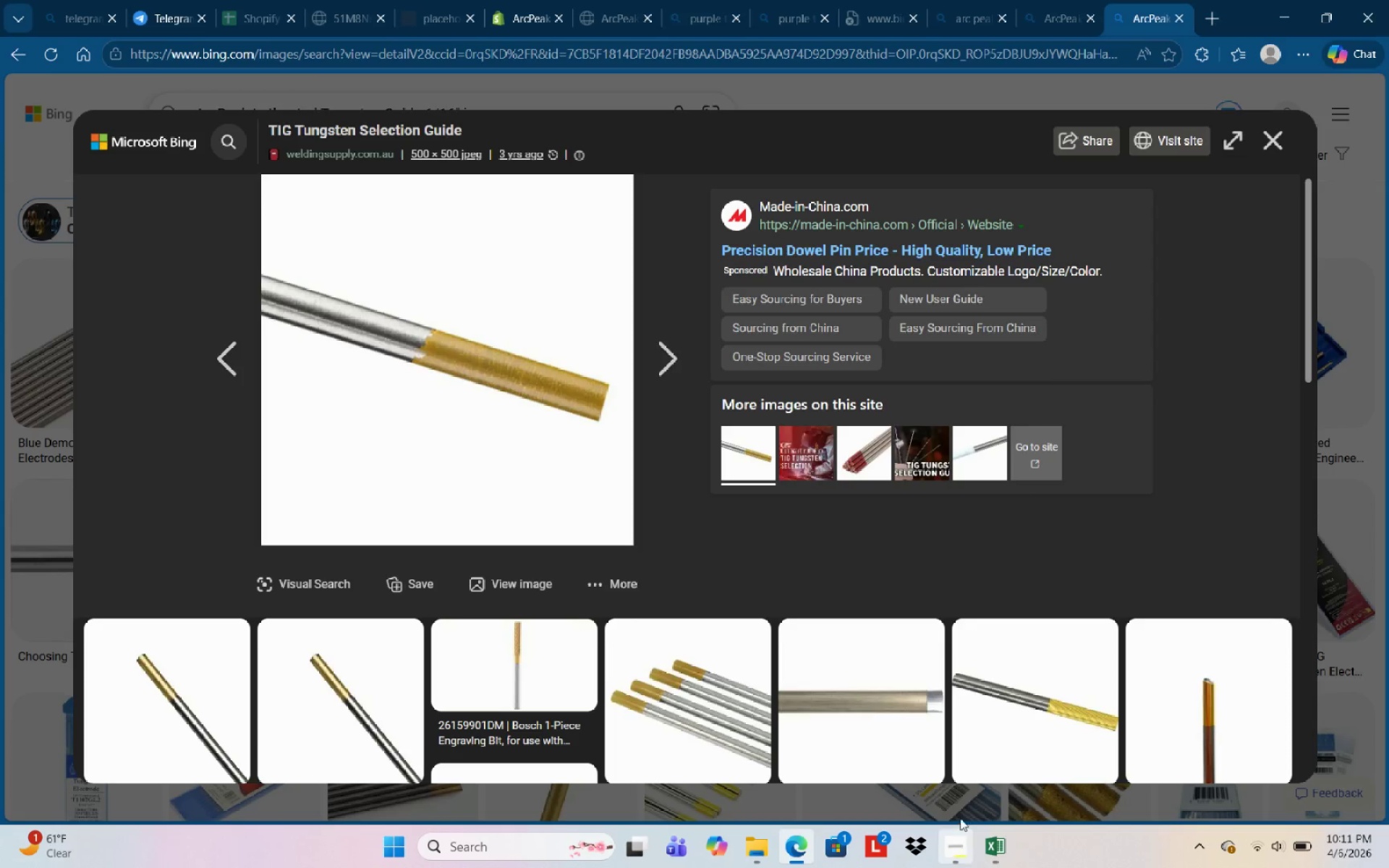 
left_click([1004, 864])
 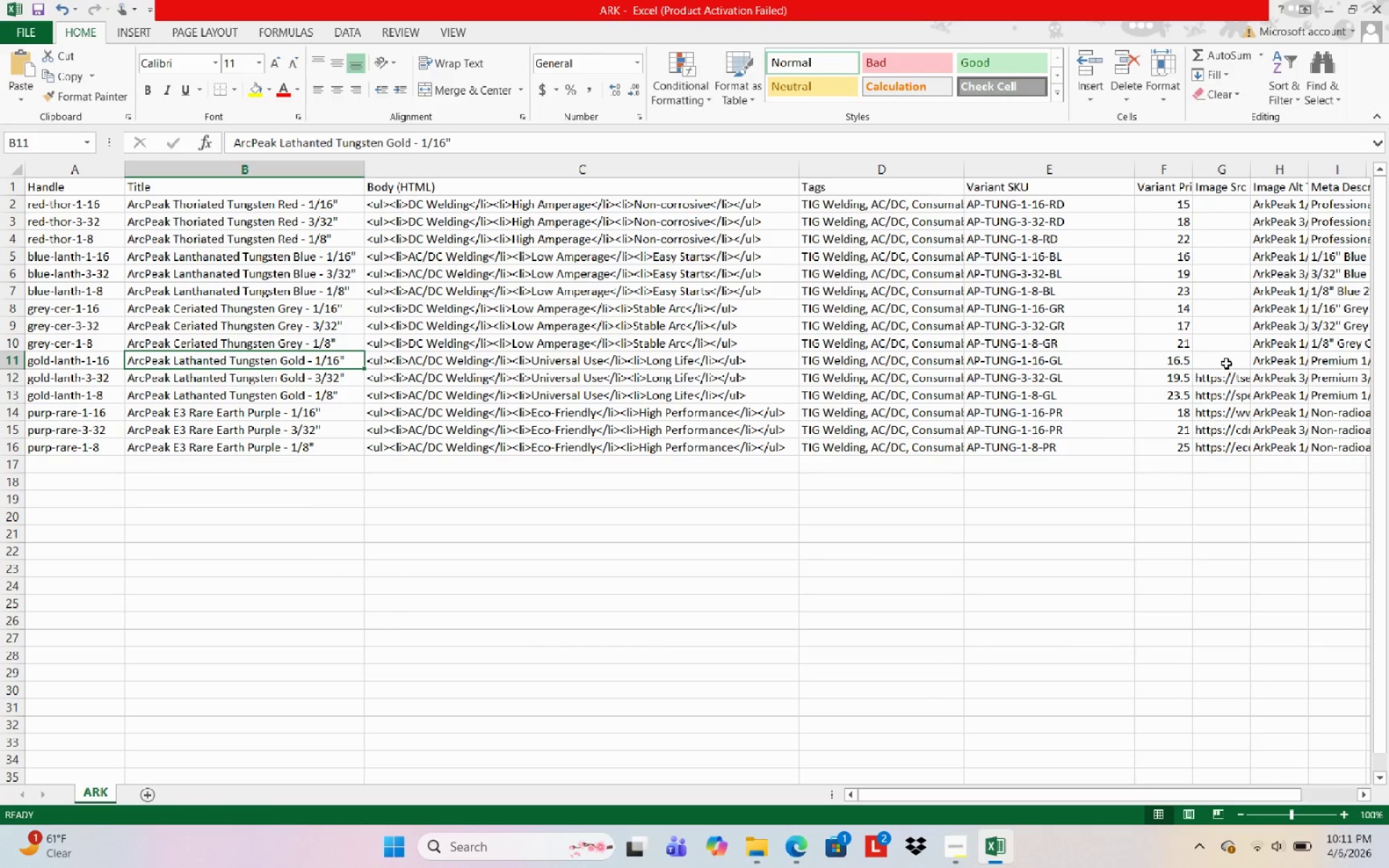 
key(Control+V)
 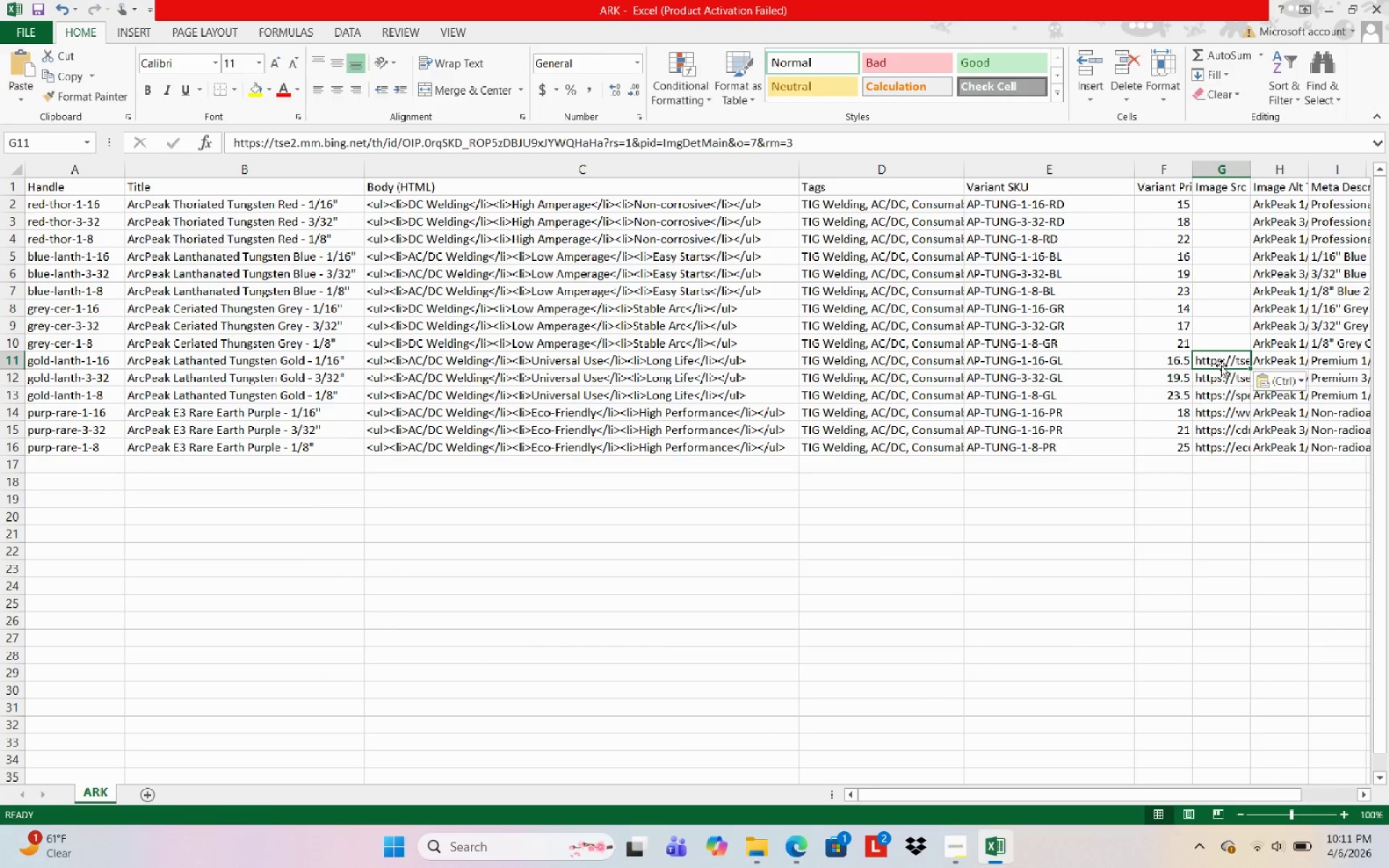 
left_click([1215, 348])
 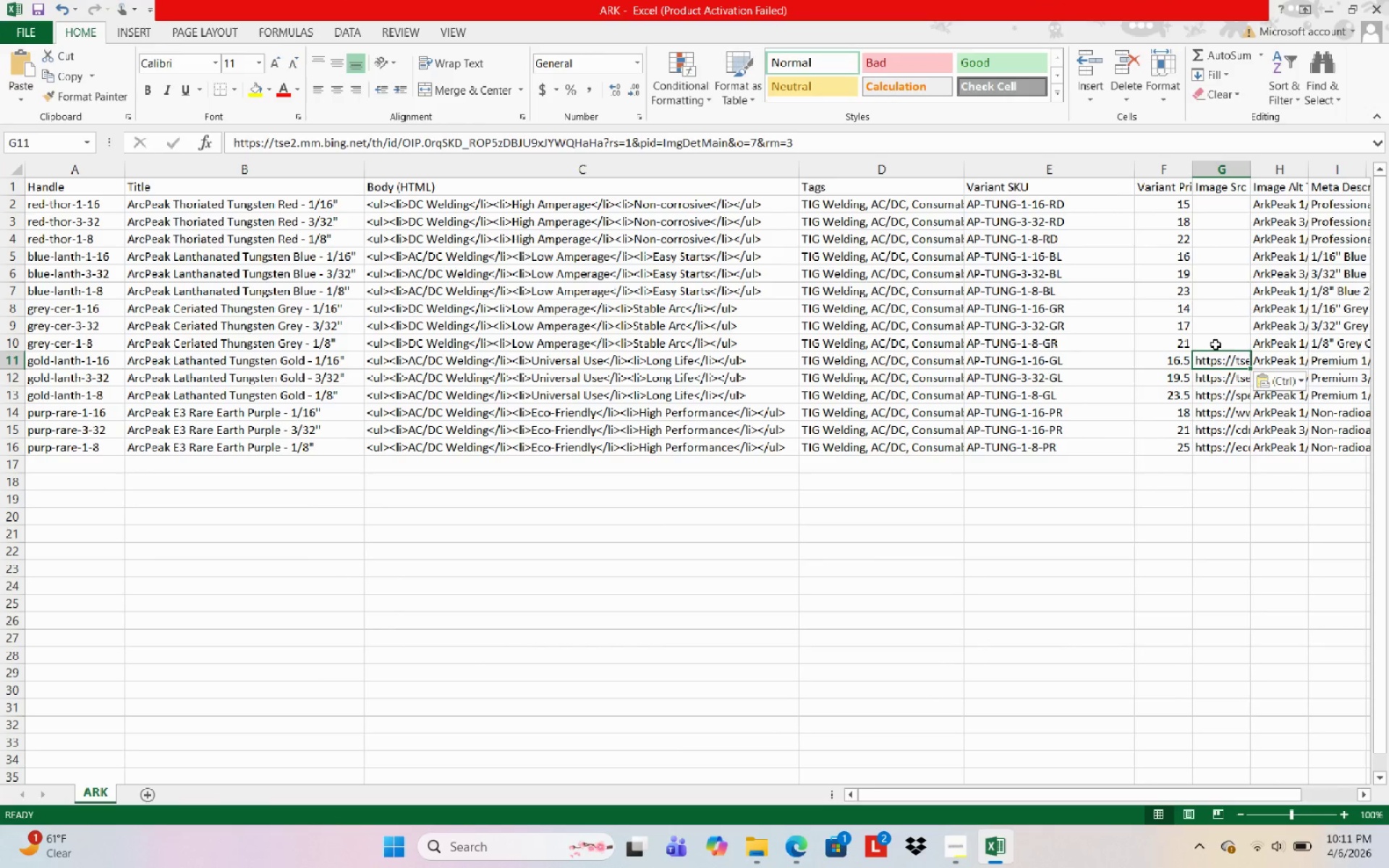 
left_click([1216, 344])
 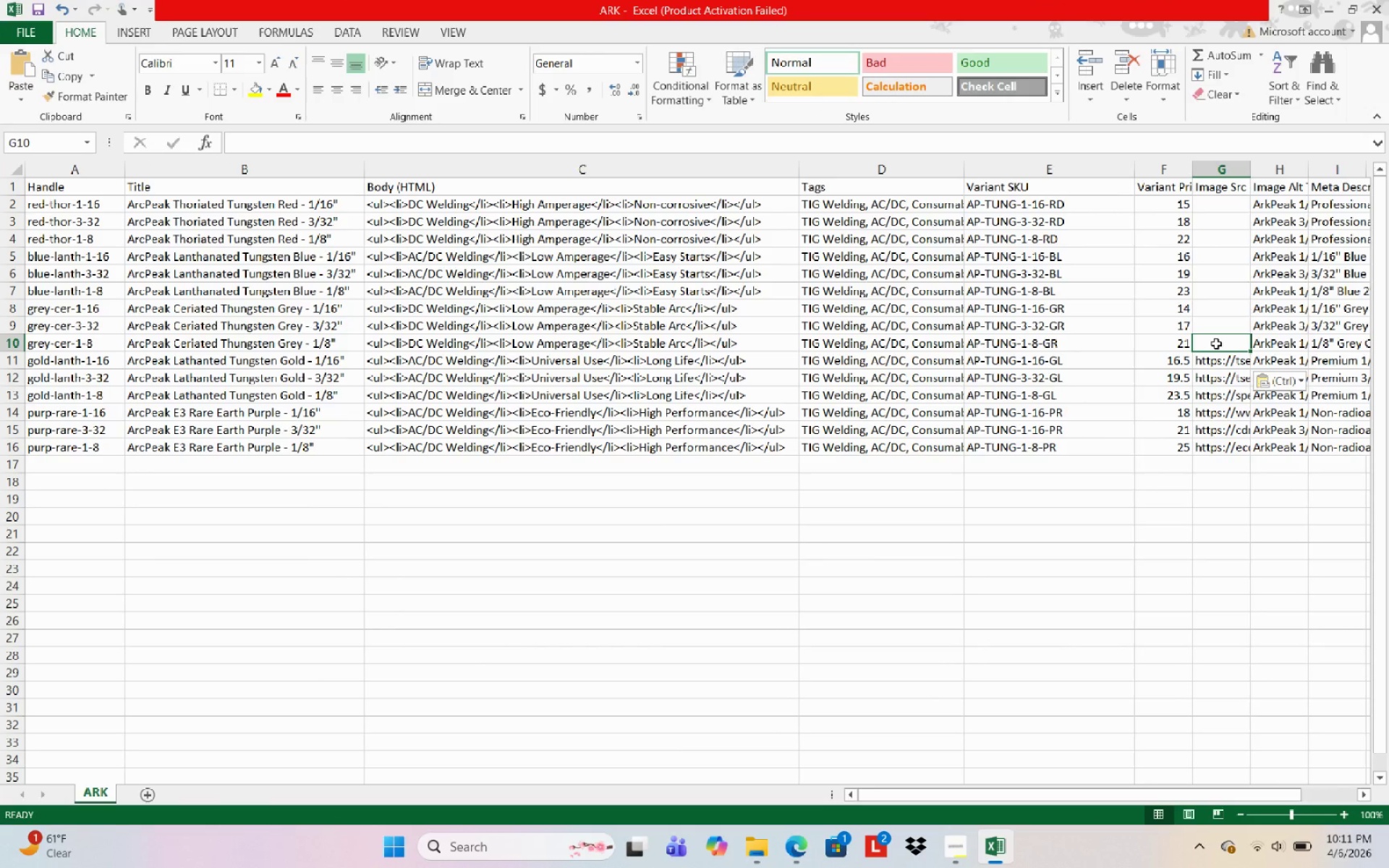 
key(Control+S)
 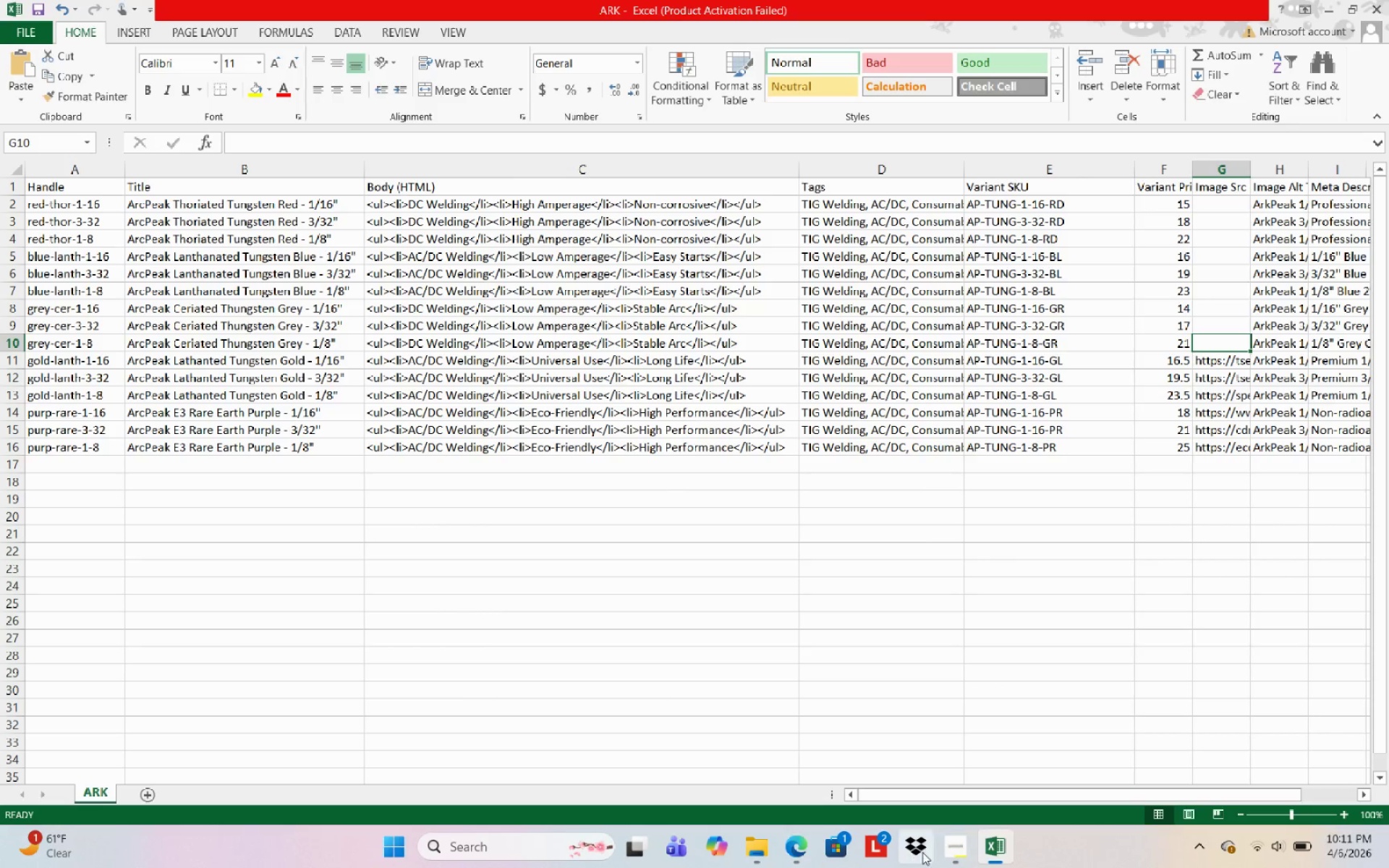 
left_click([787, 845])
 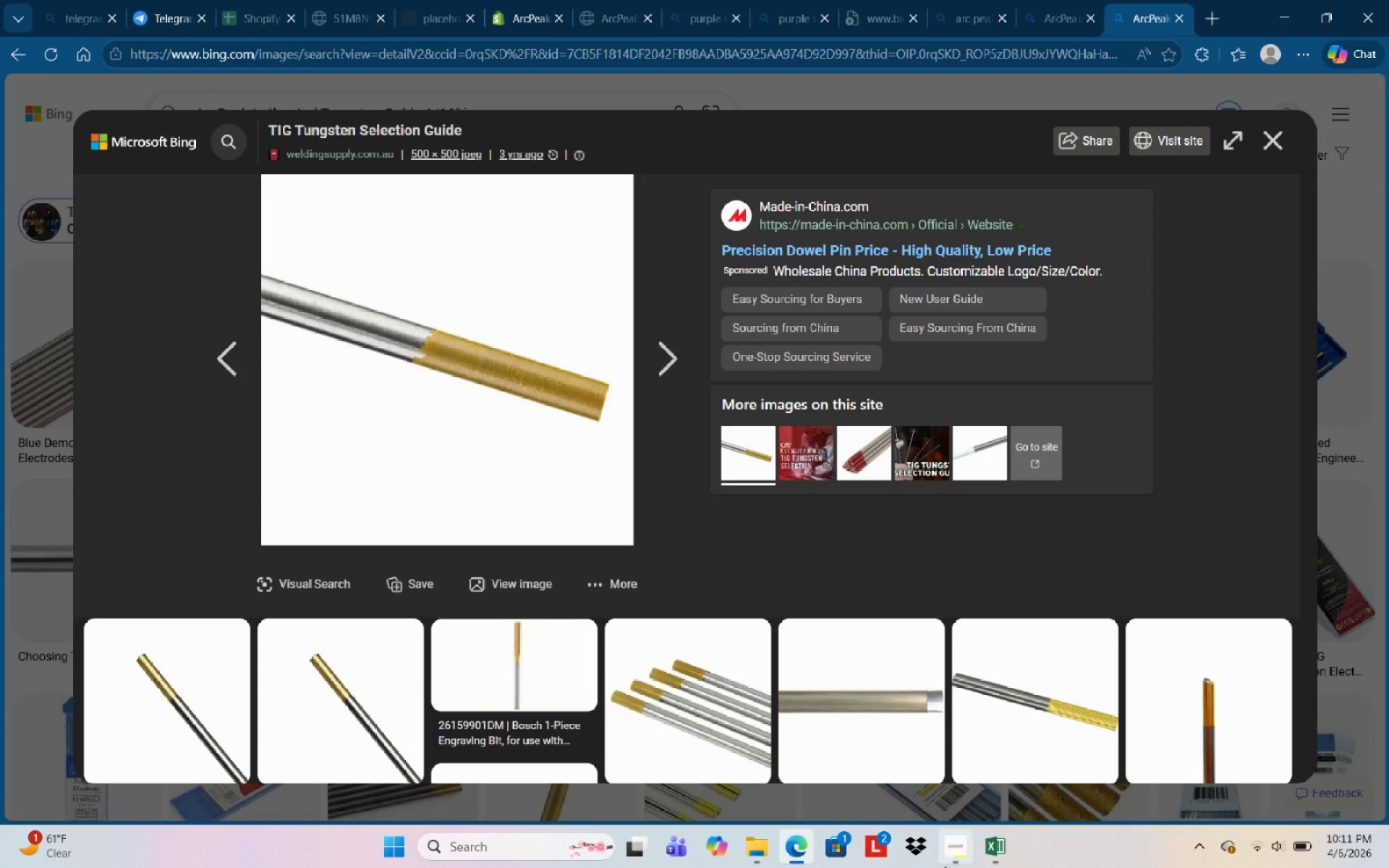 
left_click([986, 864])
 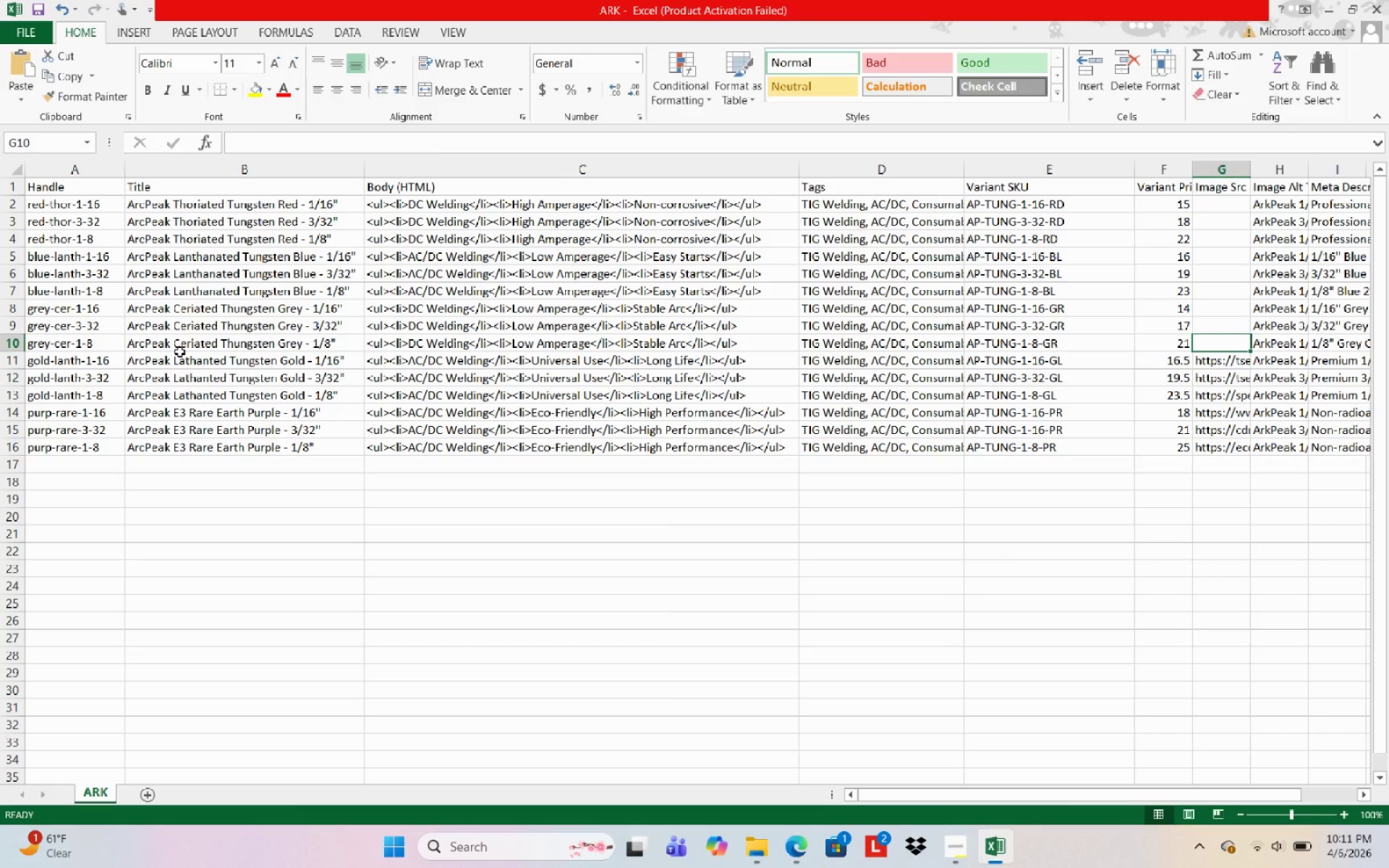 
left_click([181, 346])
 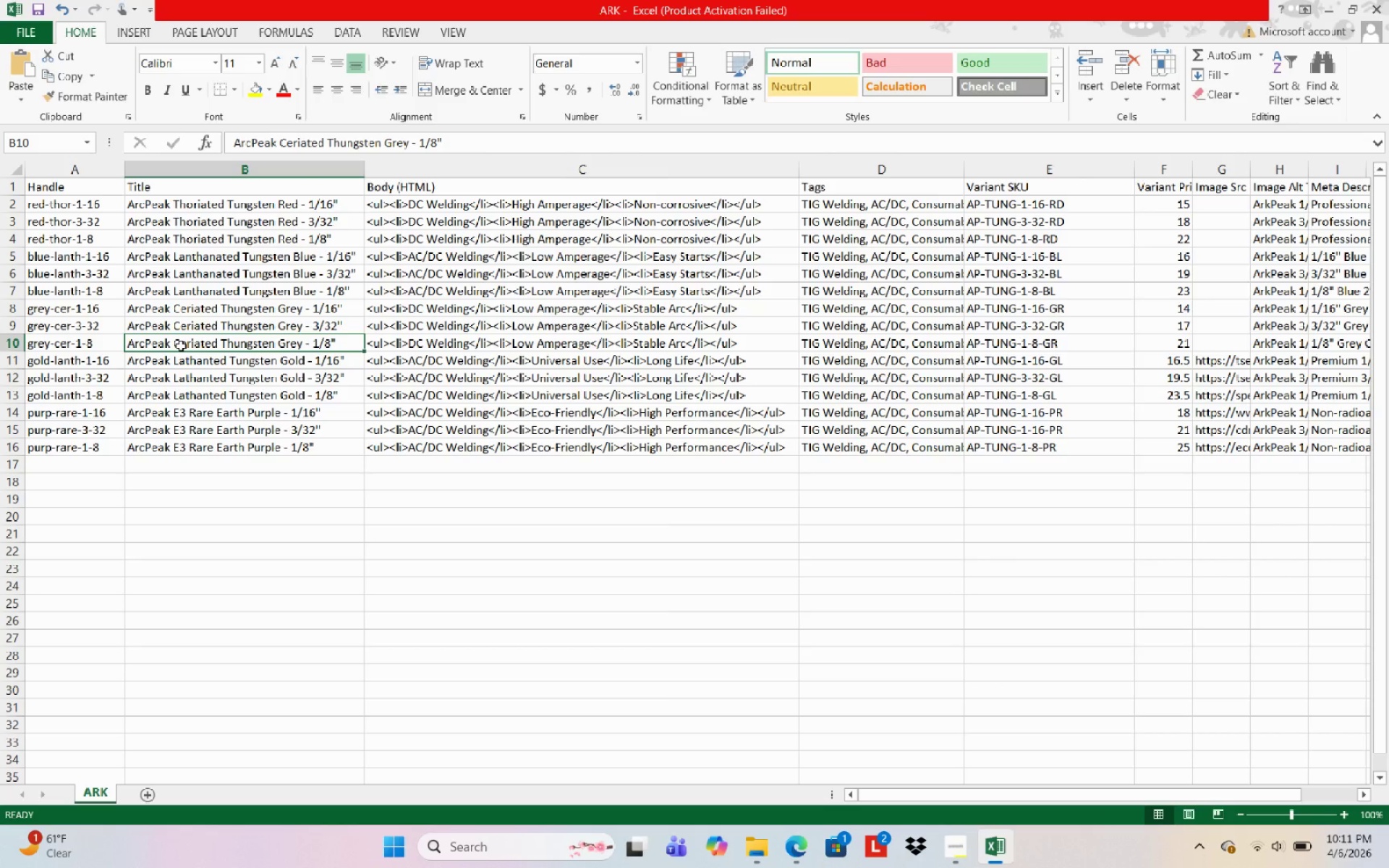 
key(Control+C)
 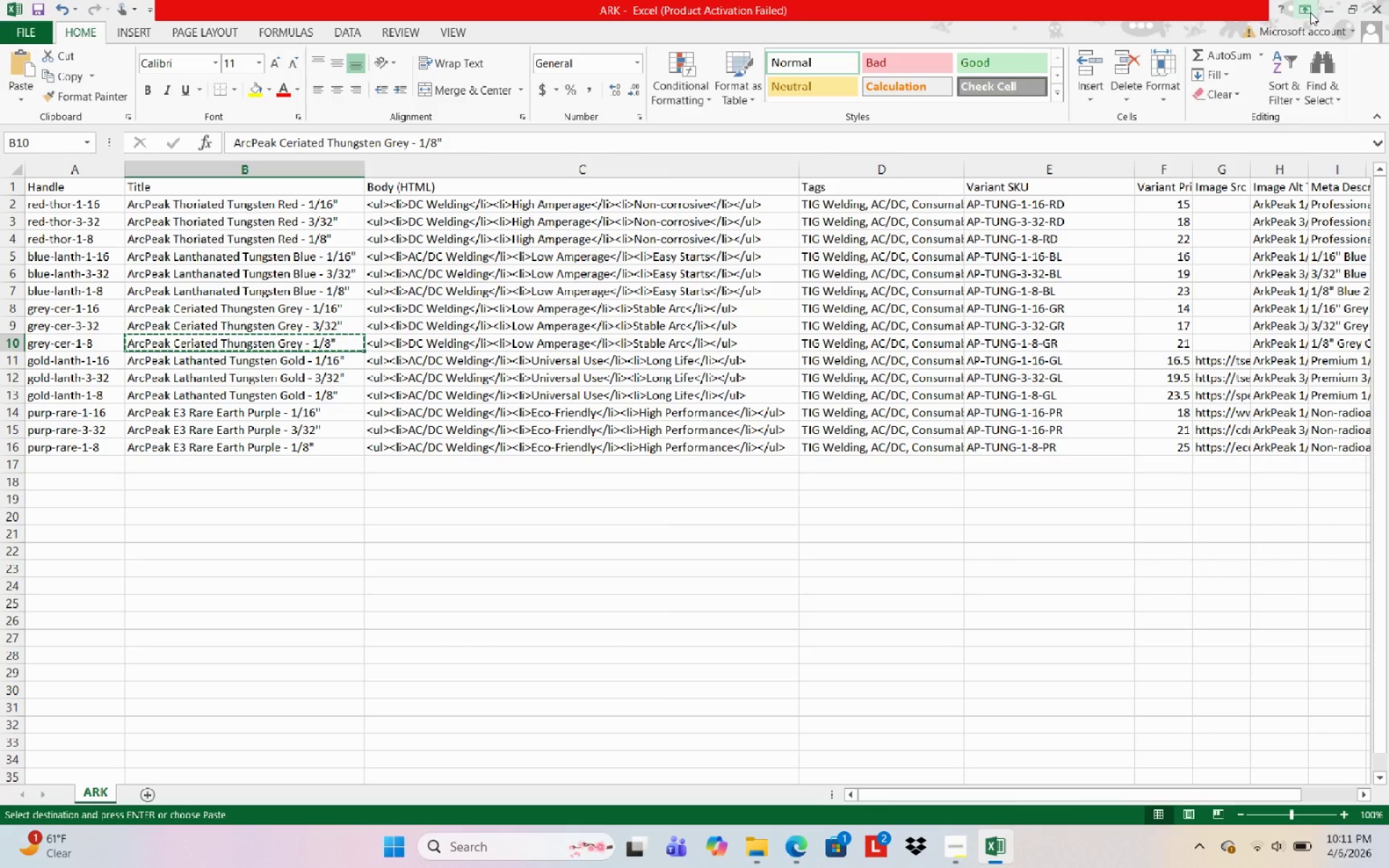 
left_click([1322, 10])
 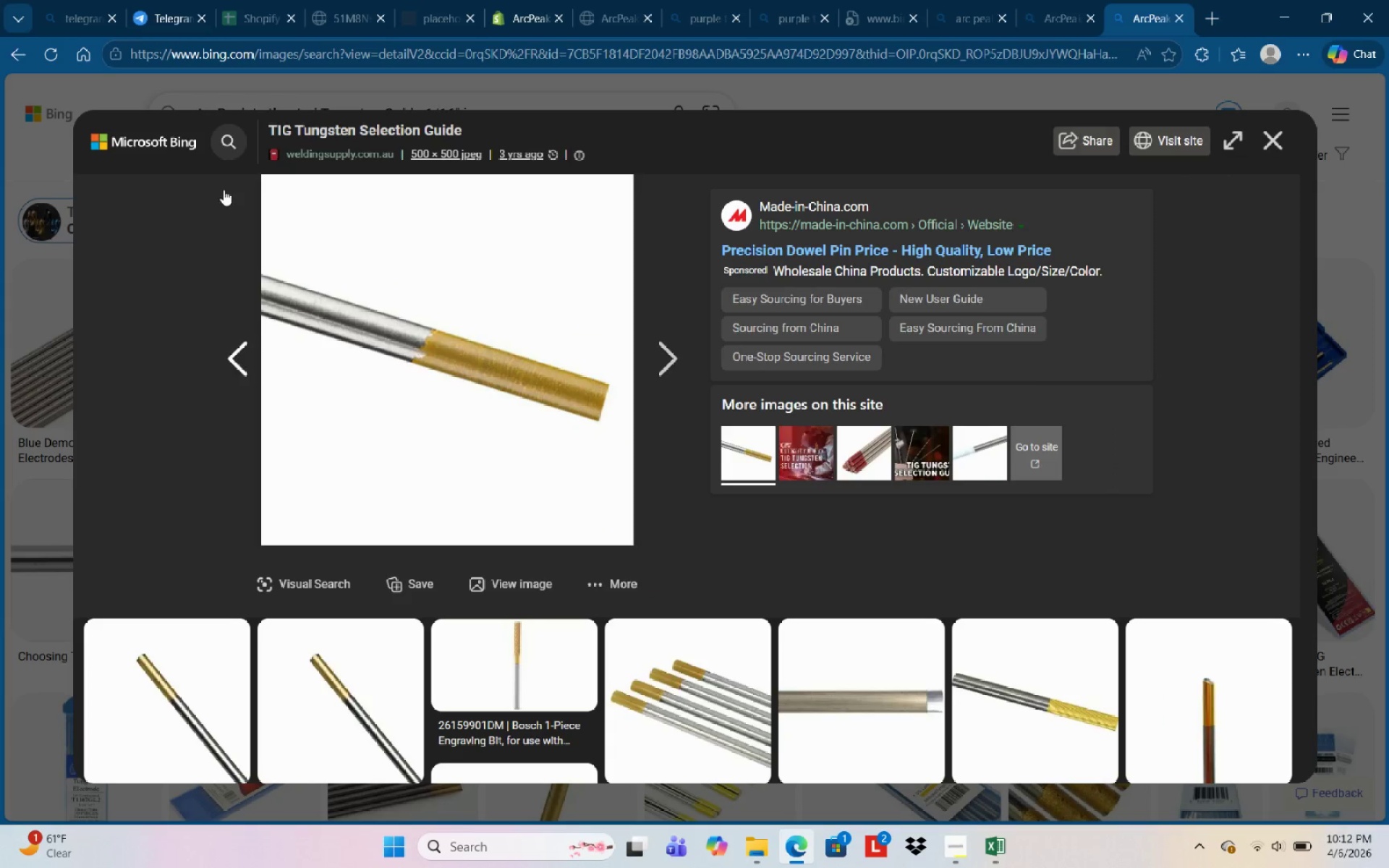 
left_click([323, 98])
 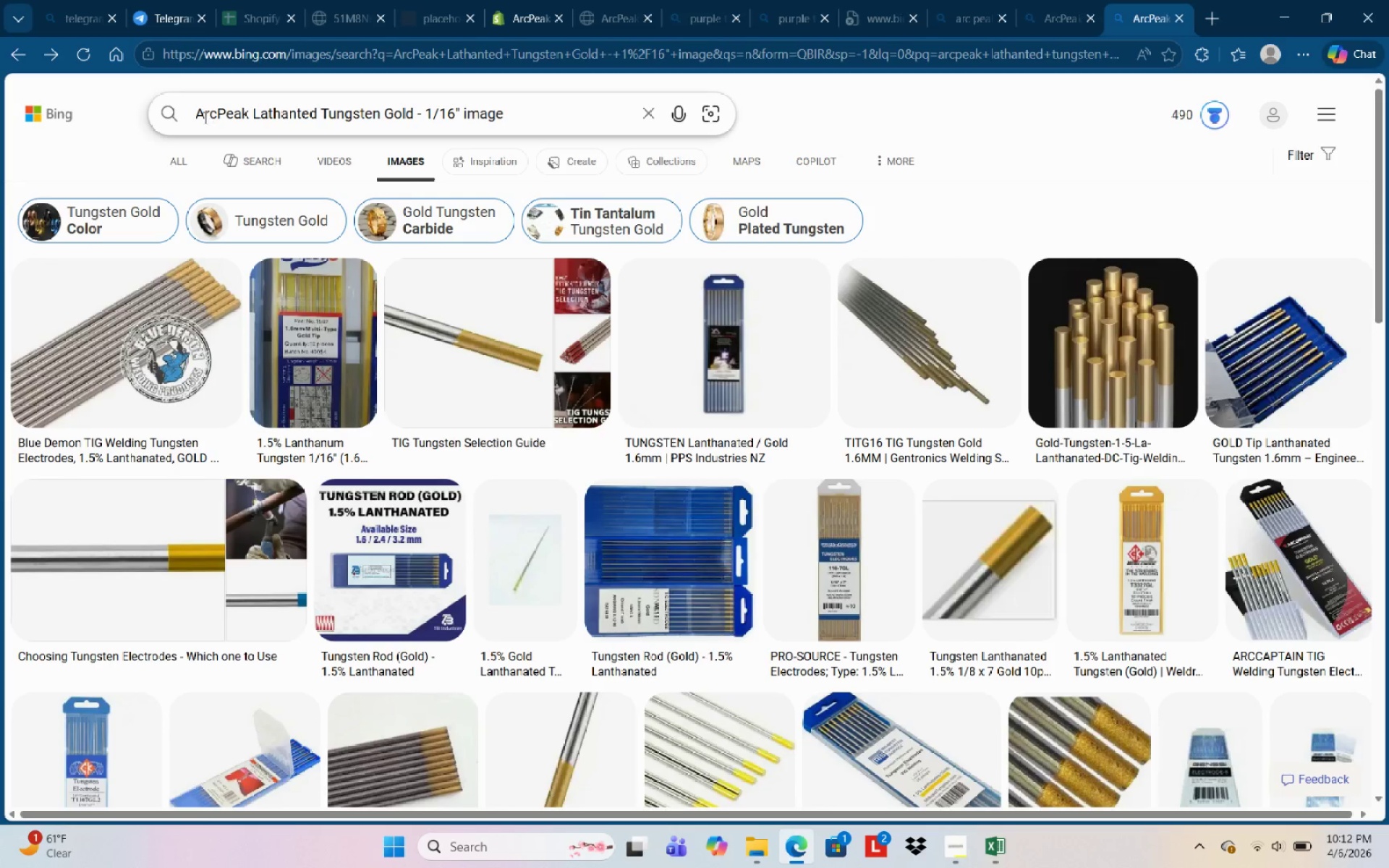 
left_click_drag(start_coordinate=[196, 119], to_coordinate=[459, 127])
 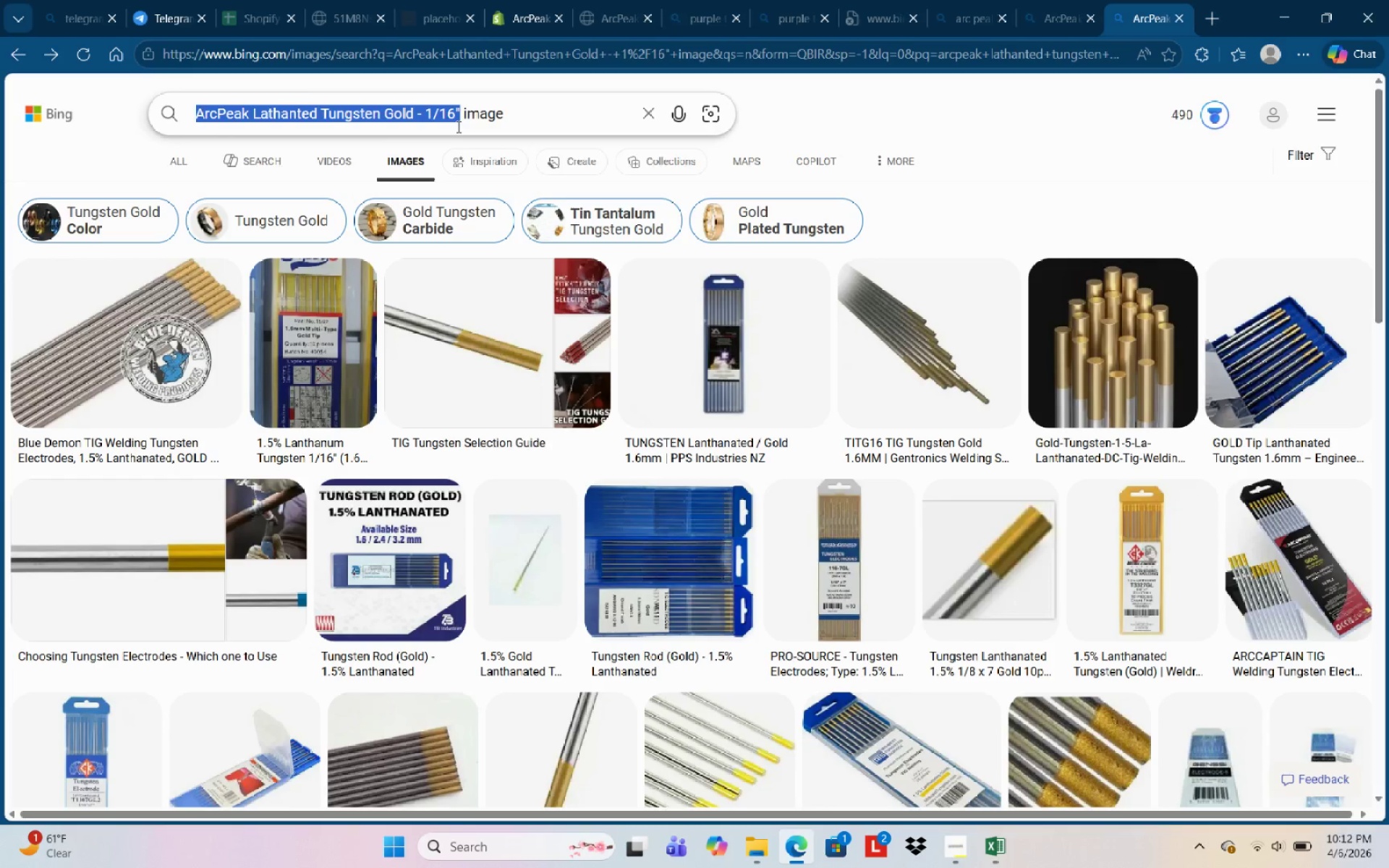 
key(Control+V)
 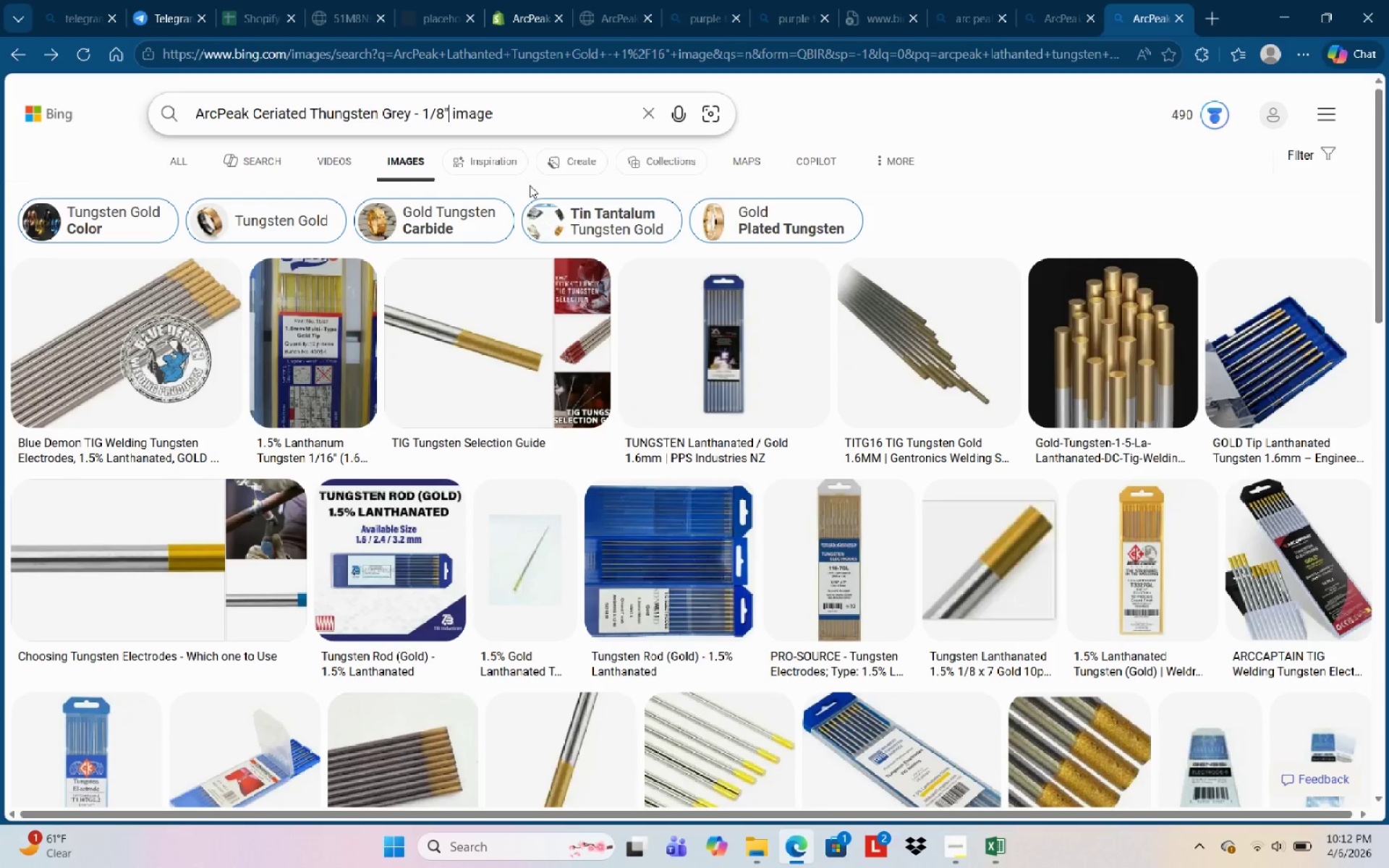 
key(NumpadEnter)
 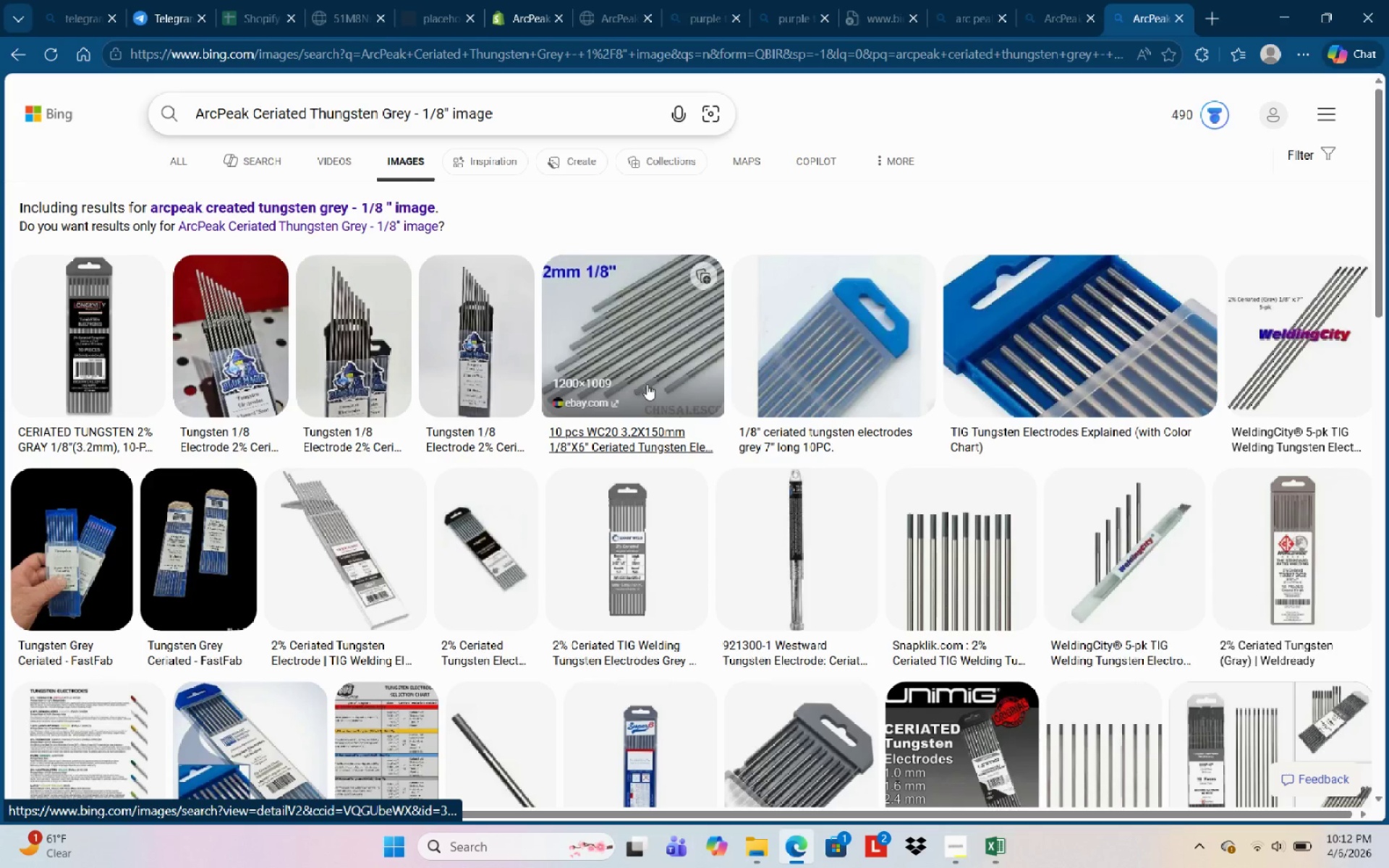 
left_click([638, 337])
 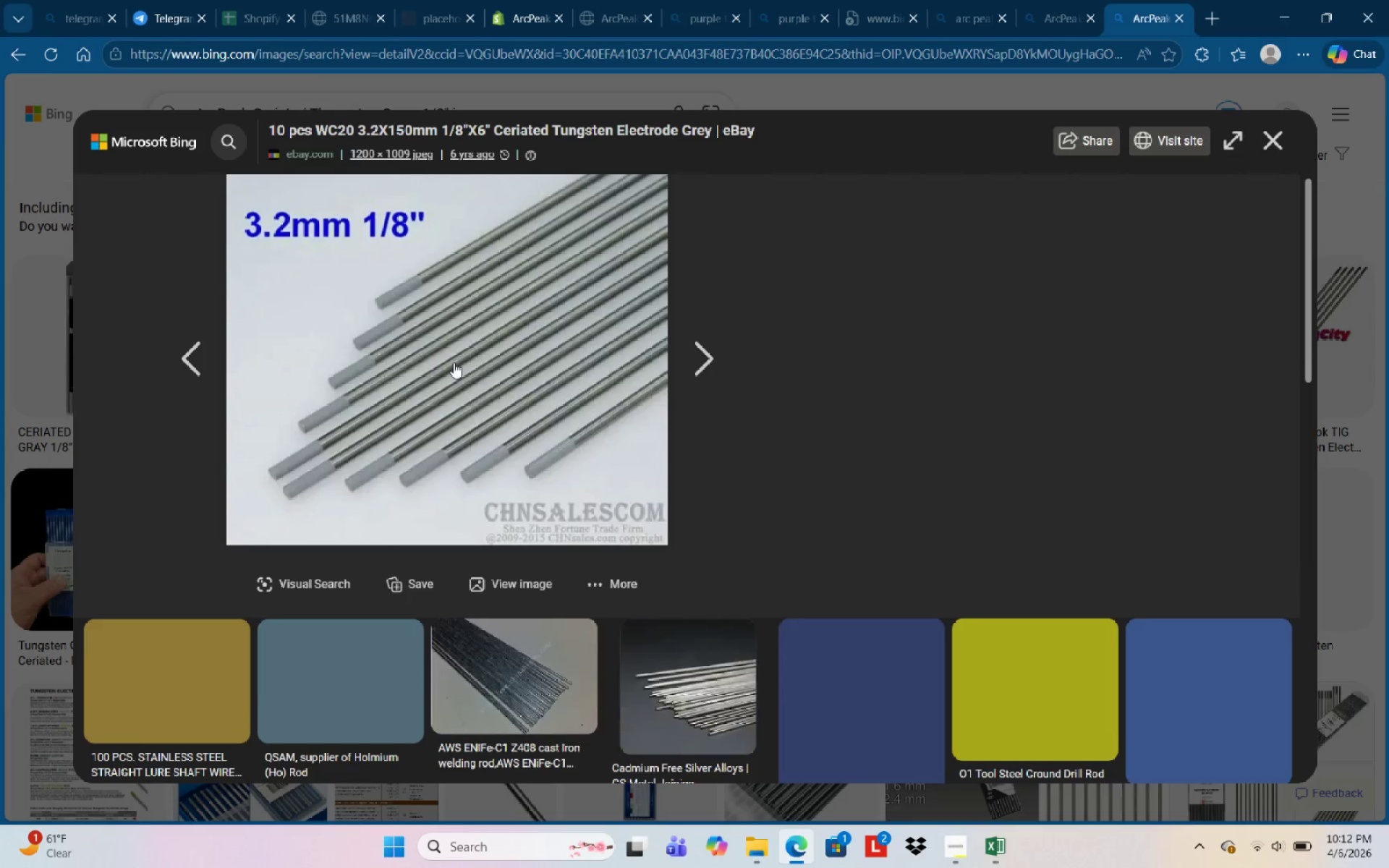 
right_click([455, 360])
 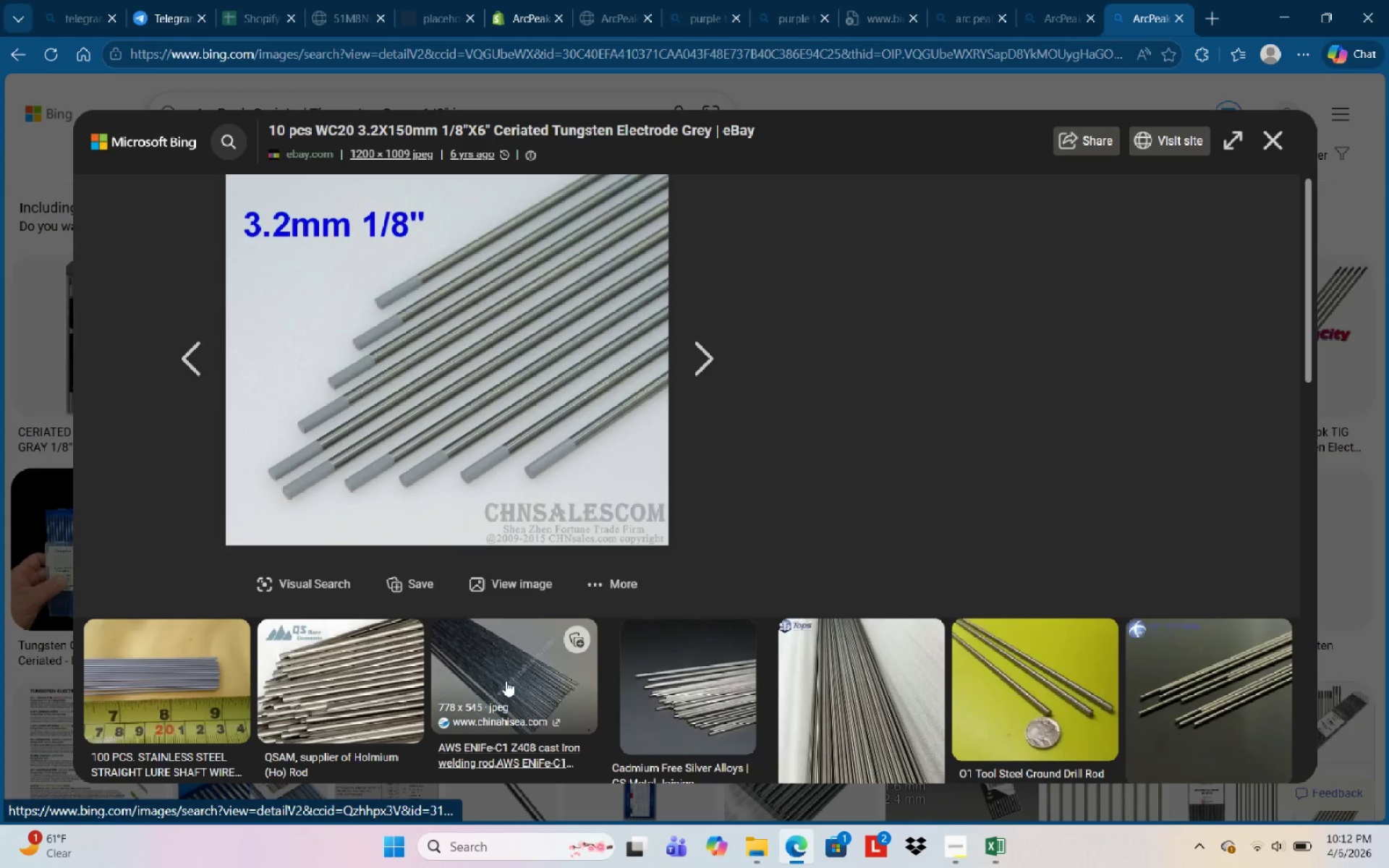 
wait(6.39)
 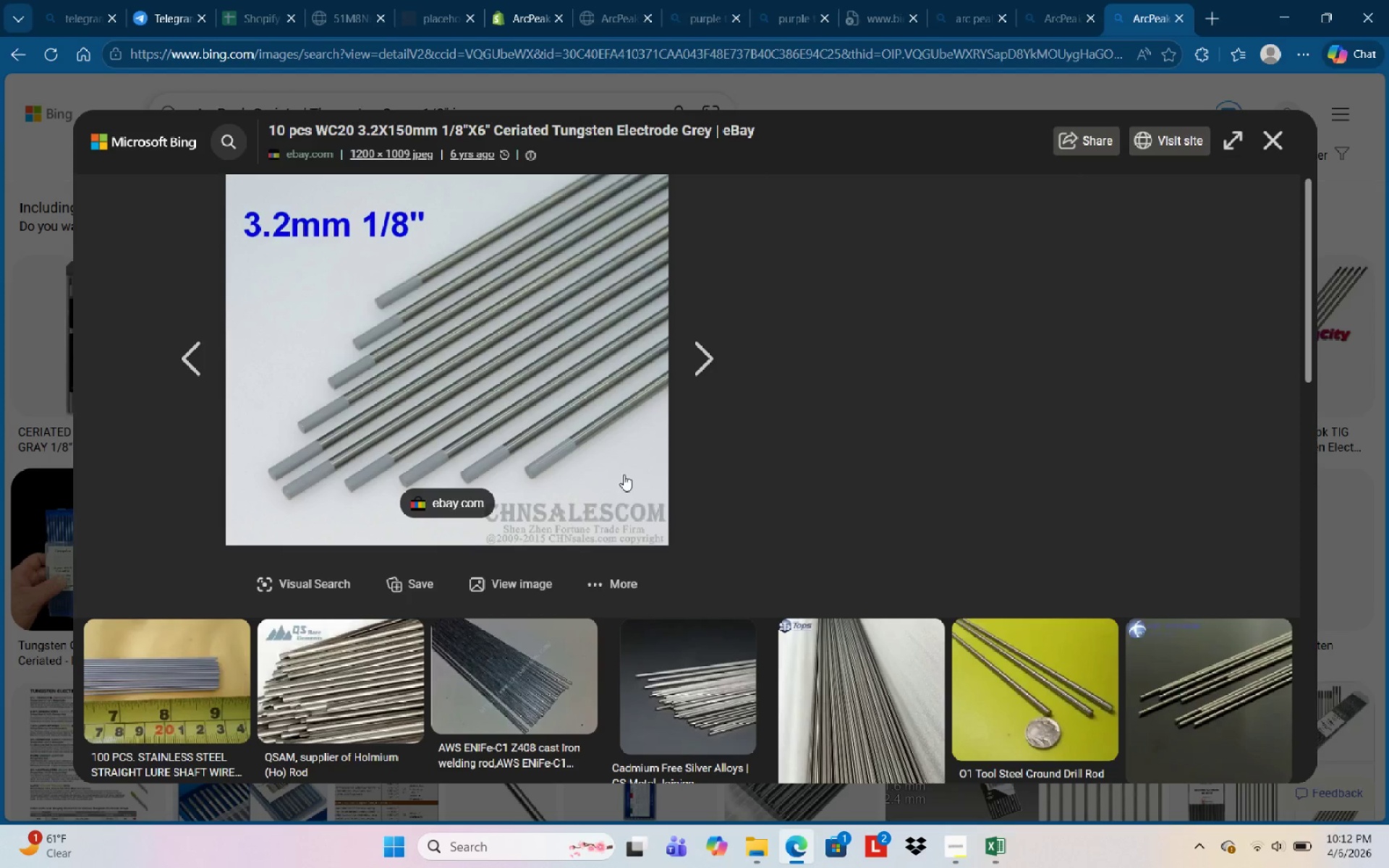 
left_click([33, 345])
 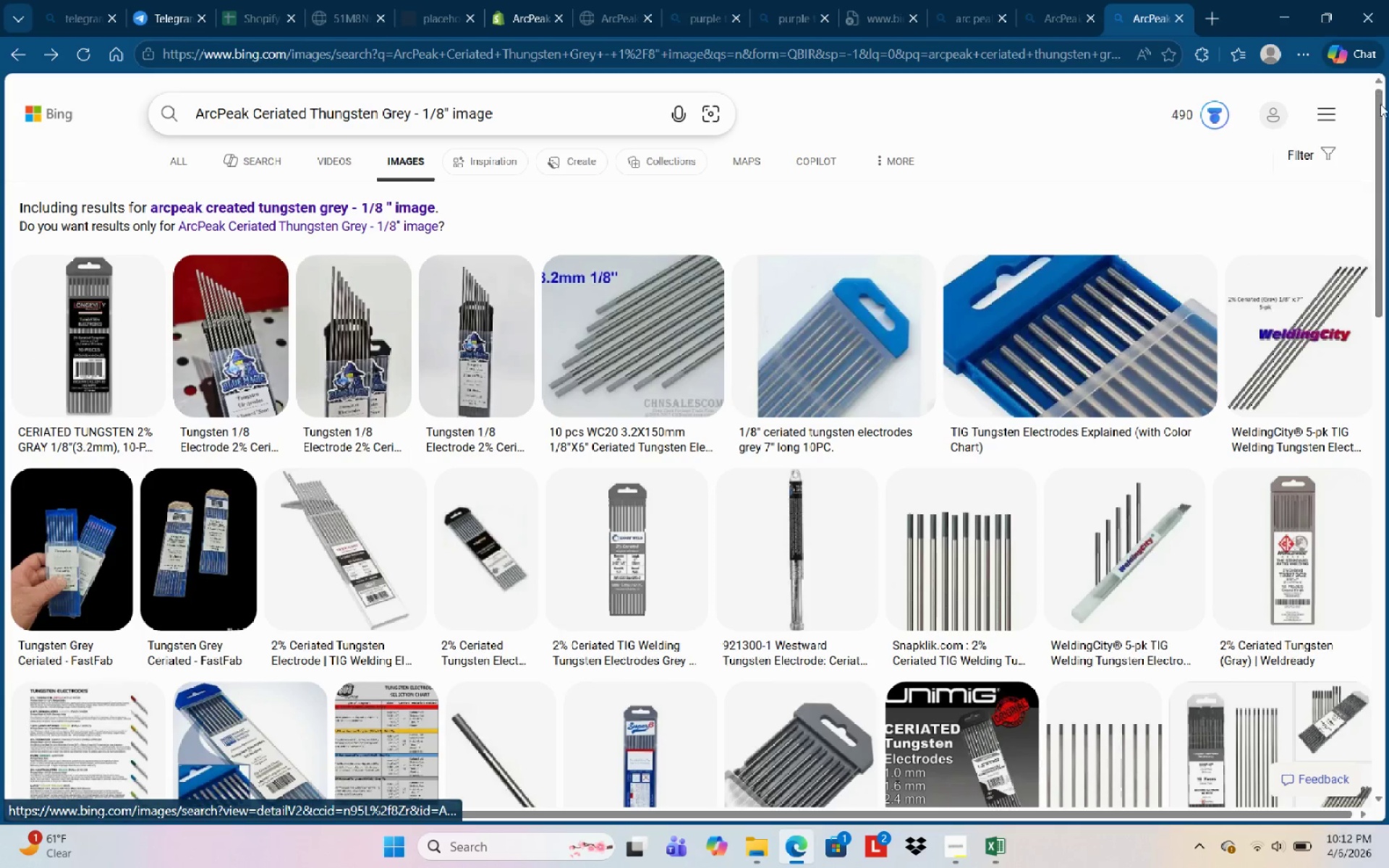 
left_click([1288, 11])
 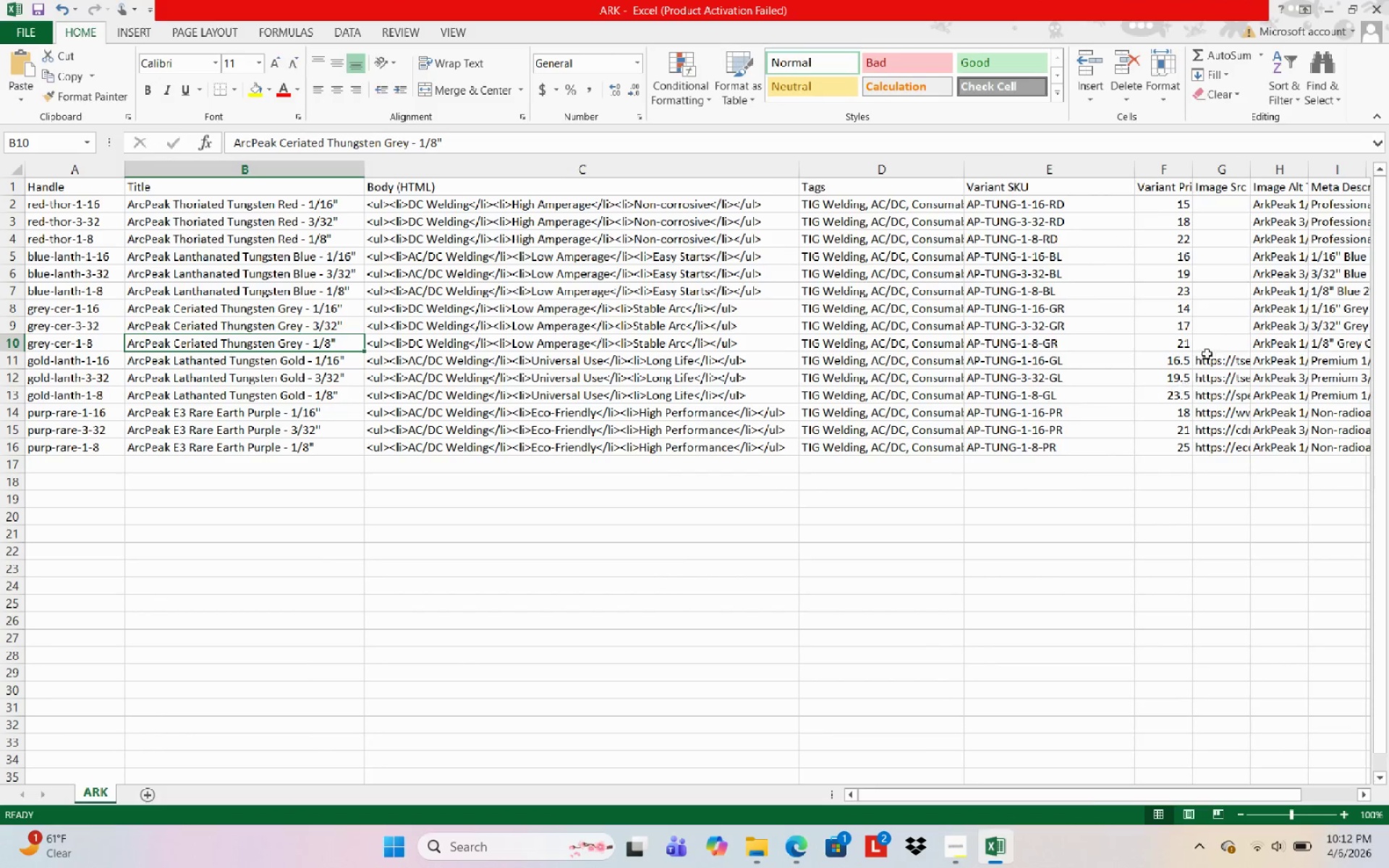 
key(Control+V)
 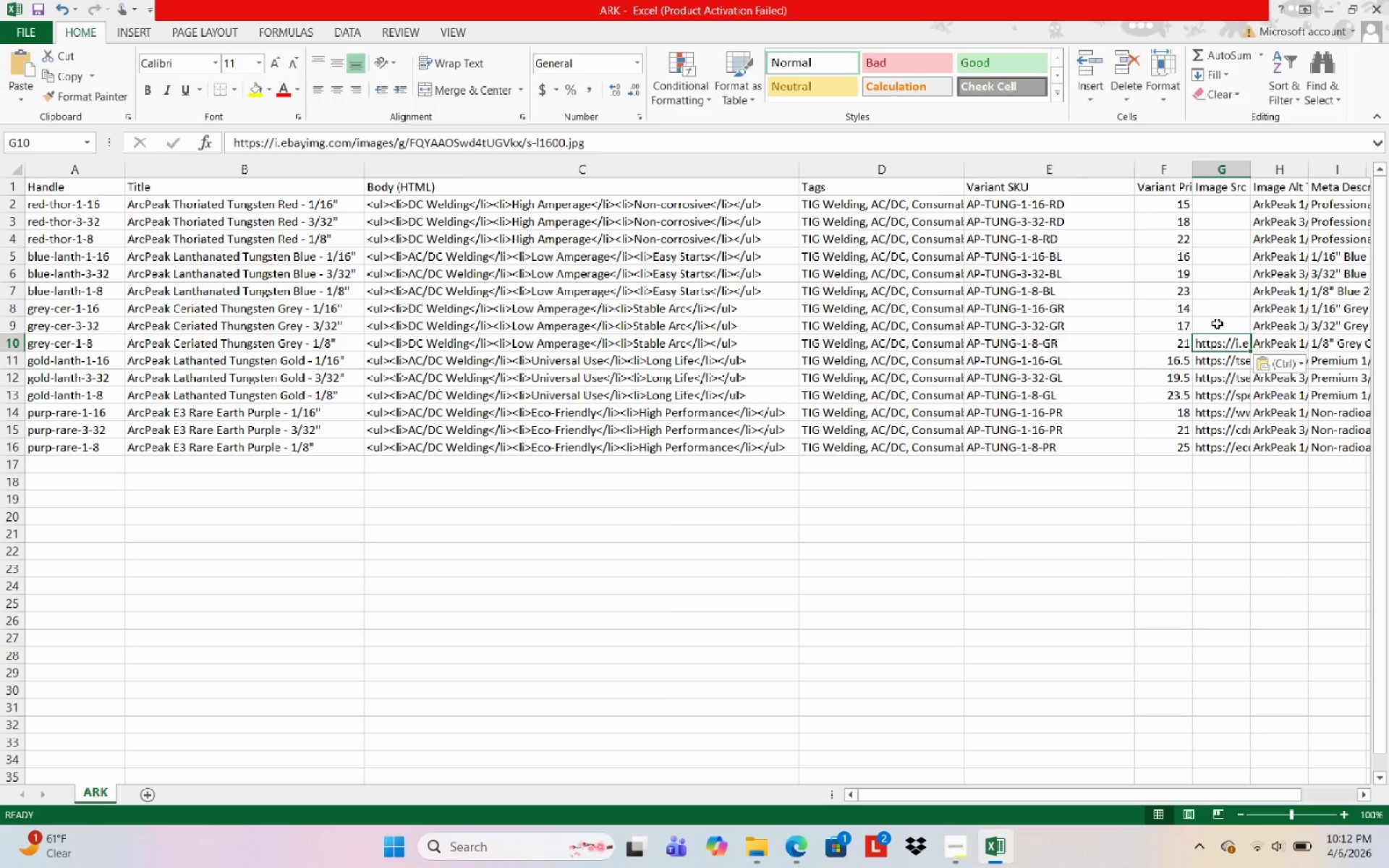 
wait(7.75)
 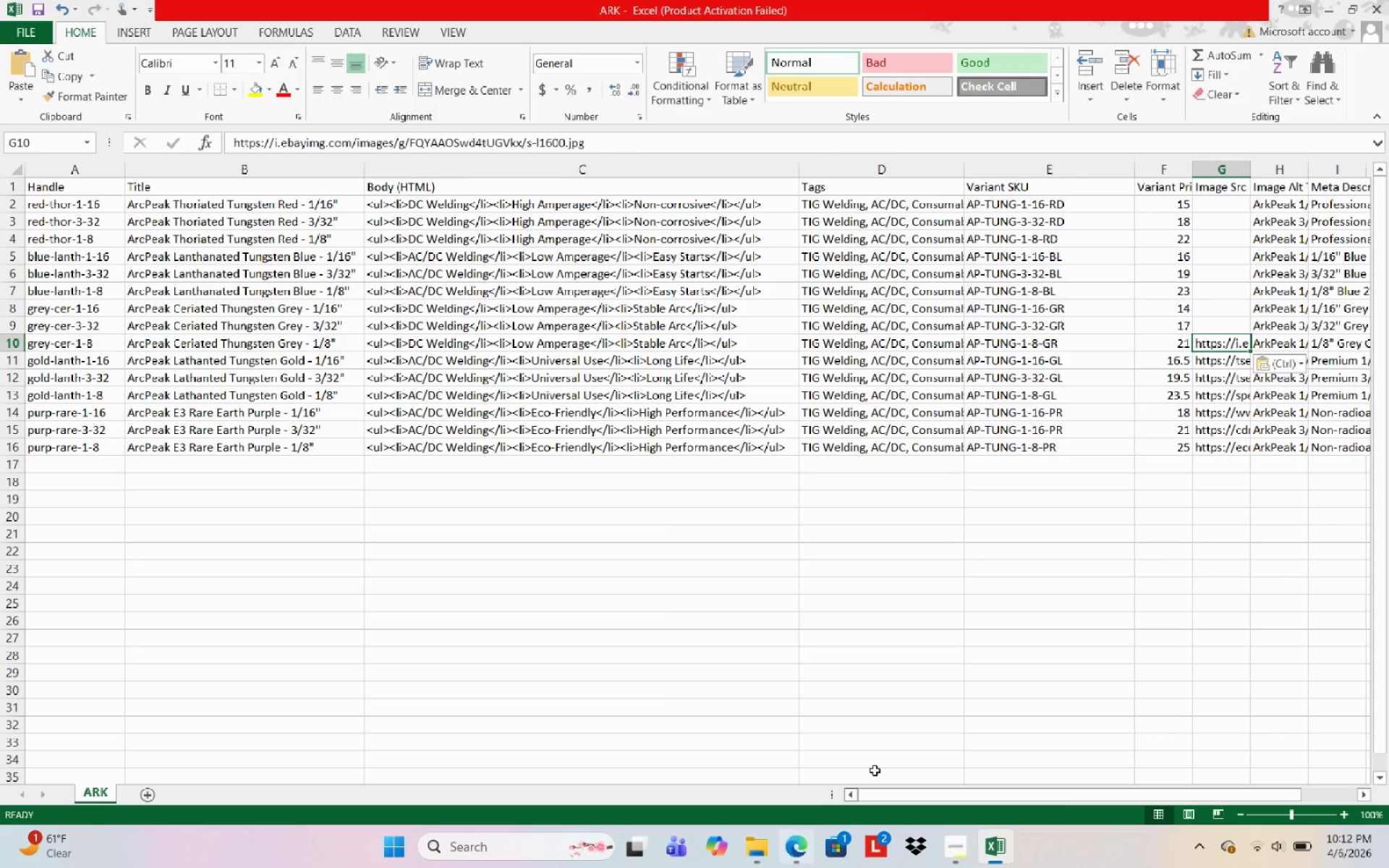 
left_click([143, 328])
 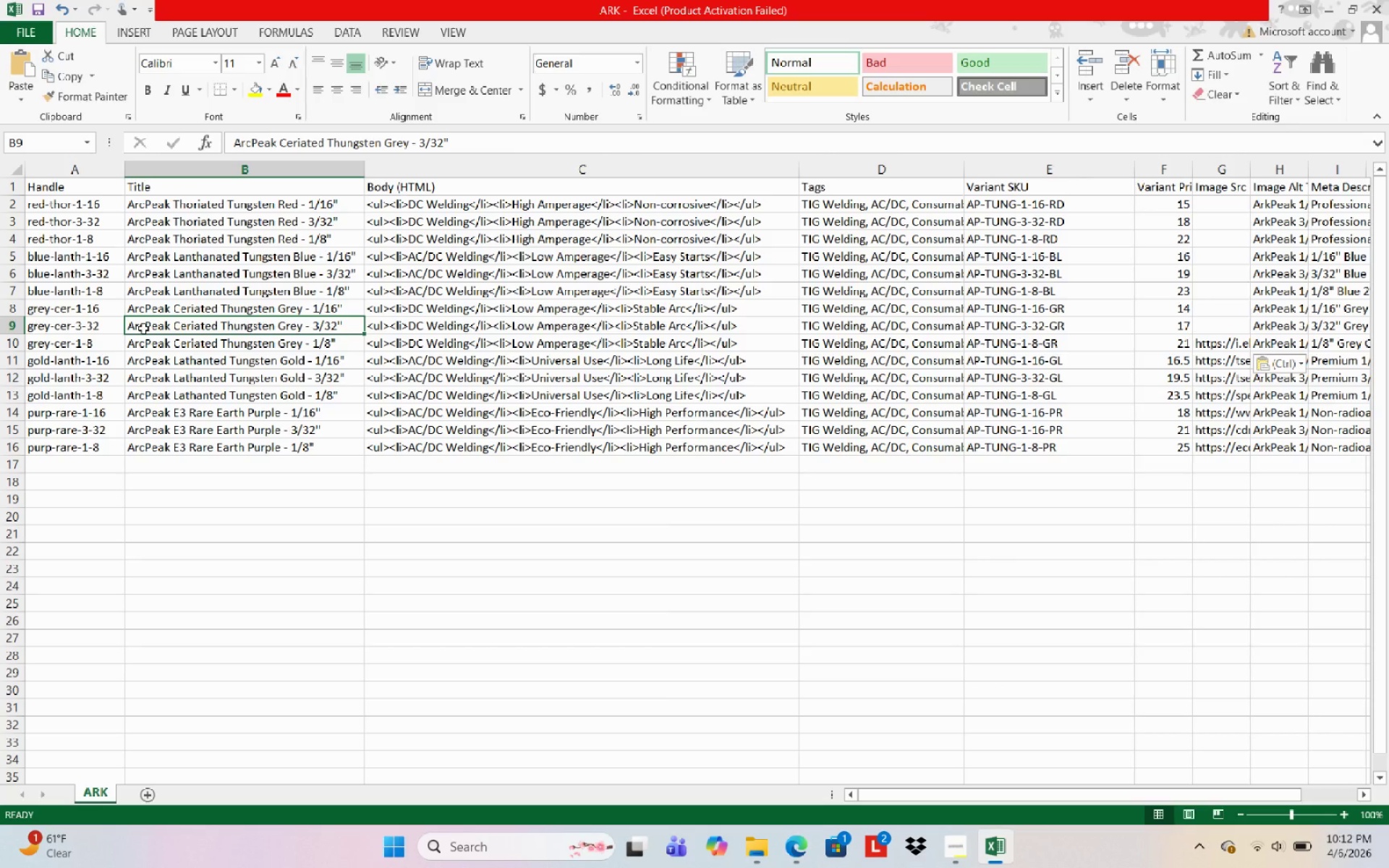 
key(Control+C)
 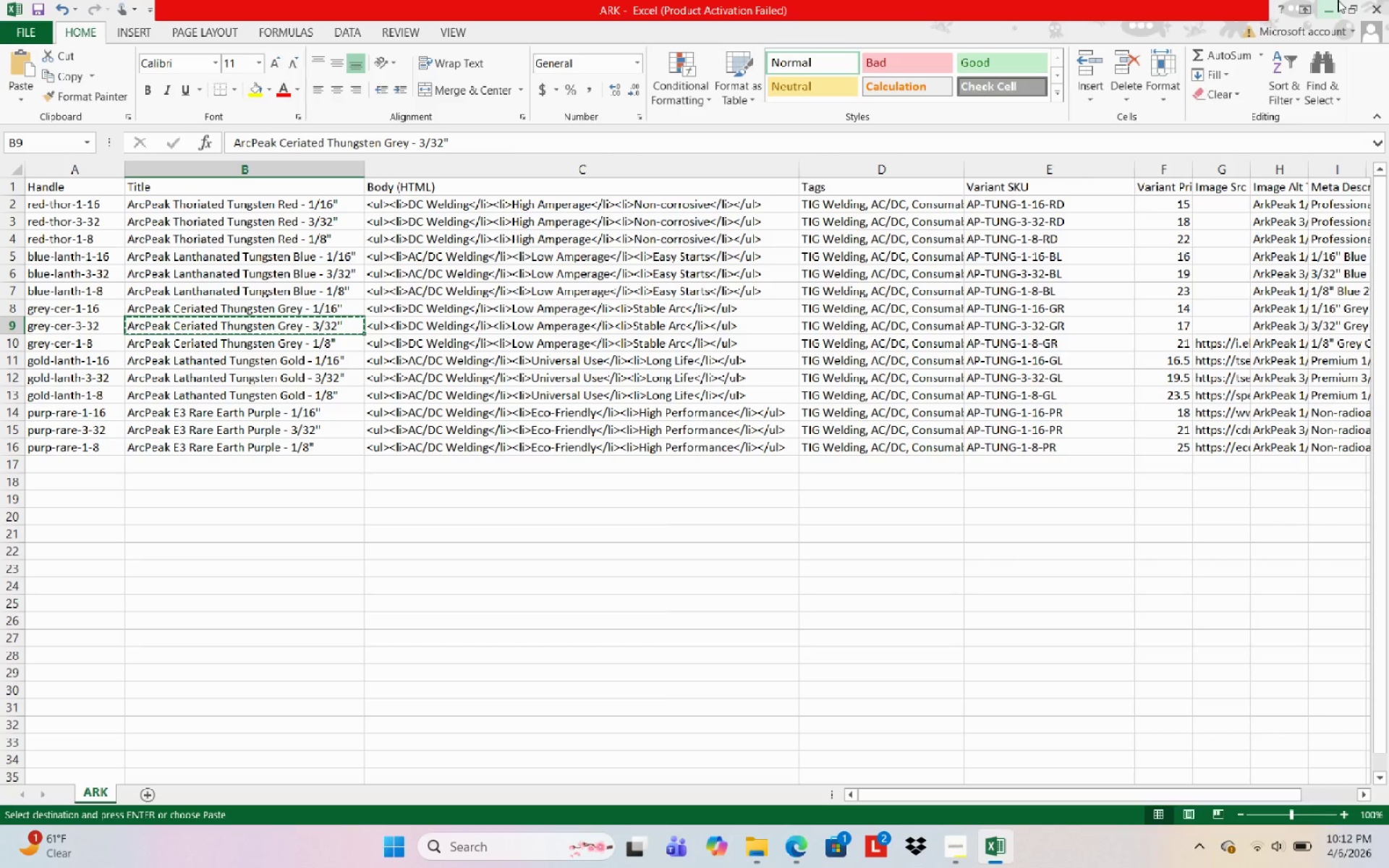 
left_click([1332, 4])
 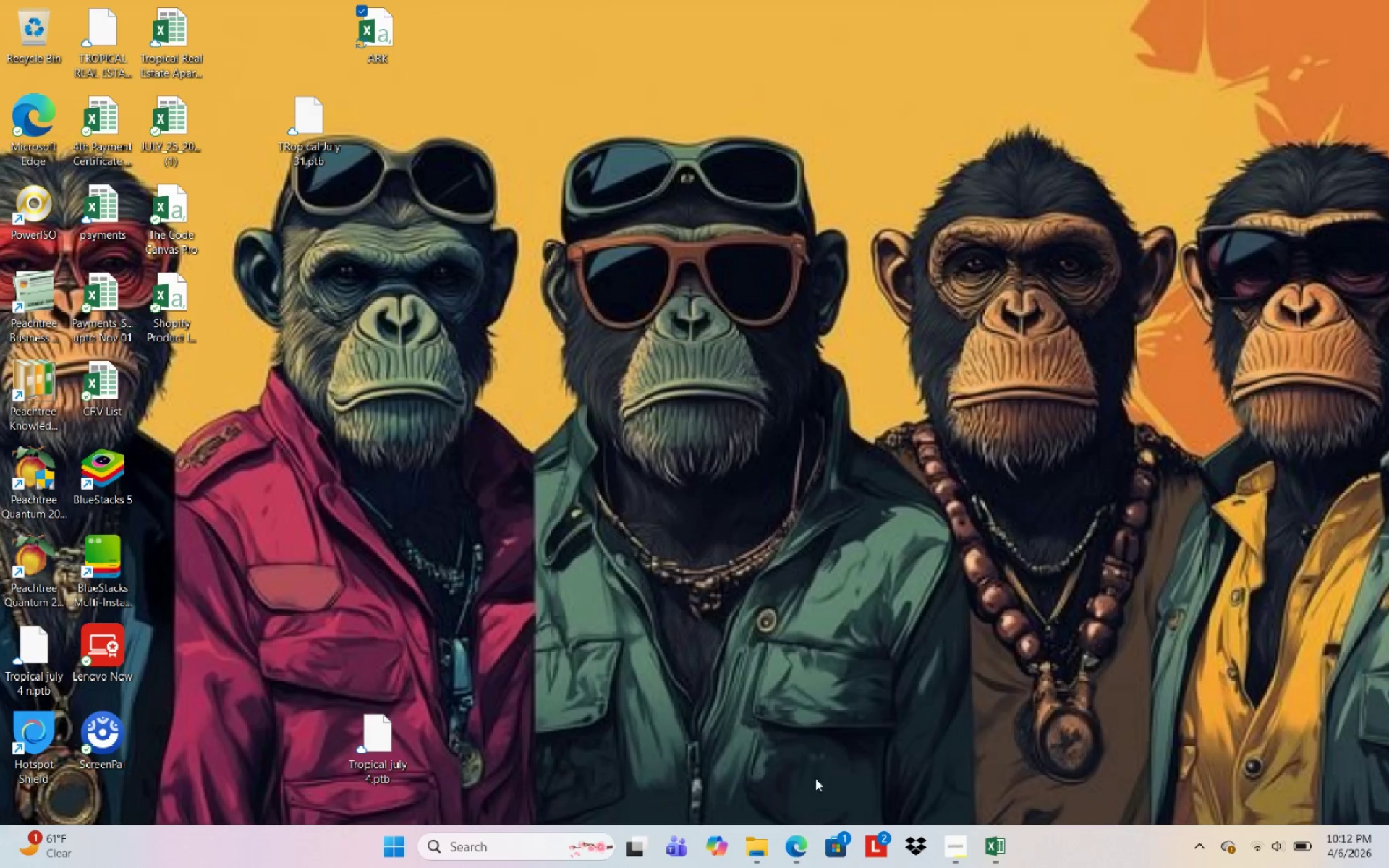 
mouse_move([786, 844])
 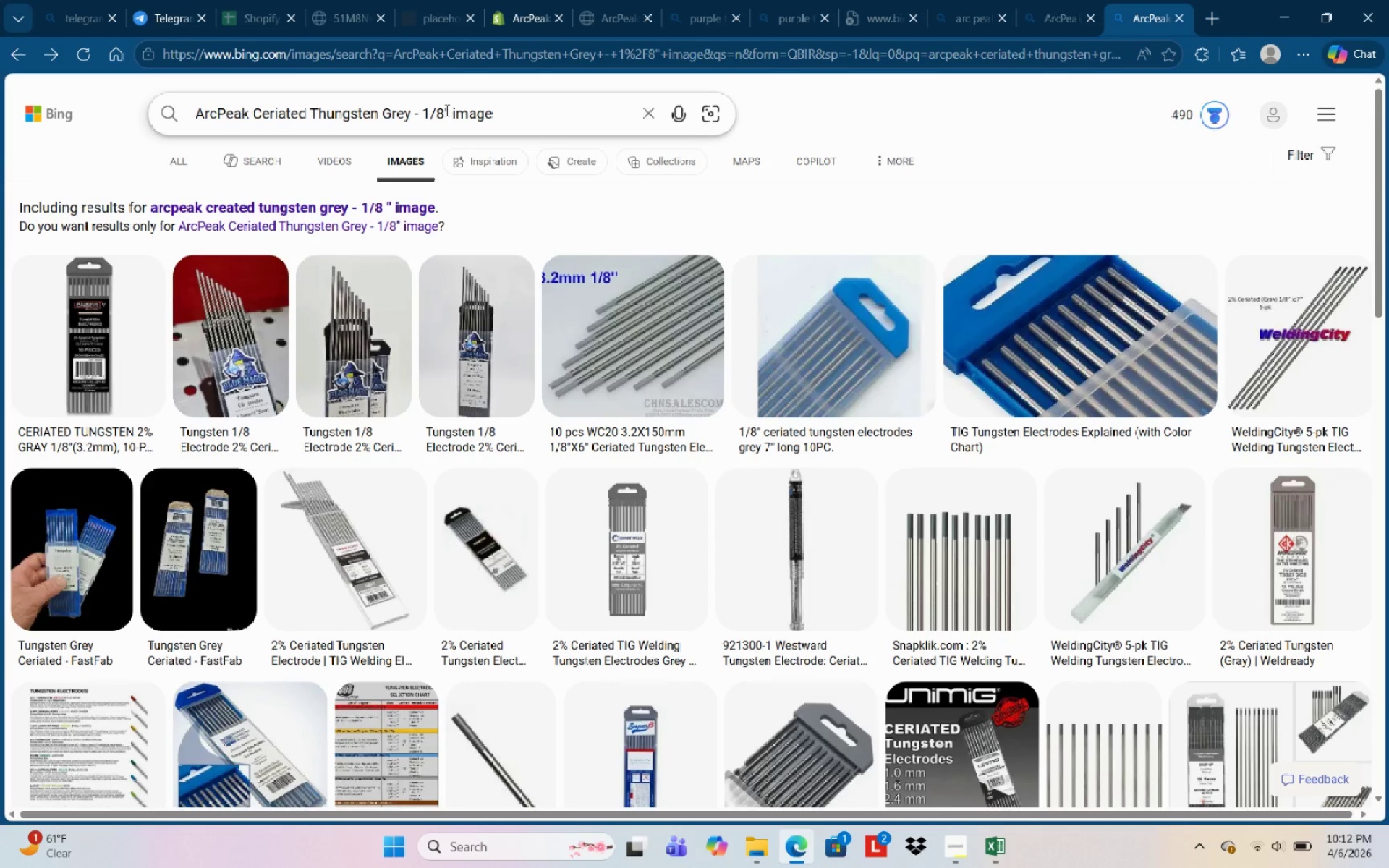 
left_click_drag(start_coordinate=[446, 110], to_coordinate=[93, 132])
 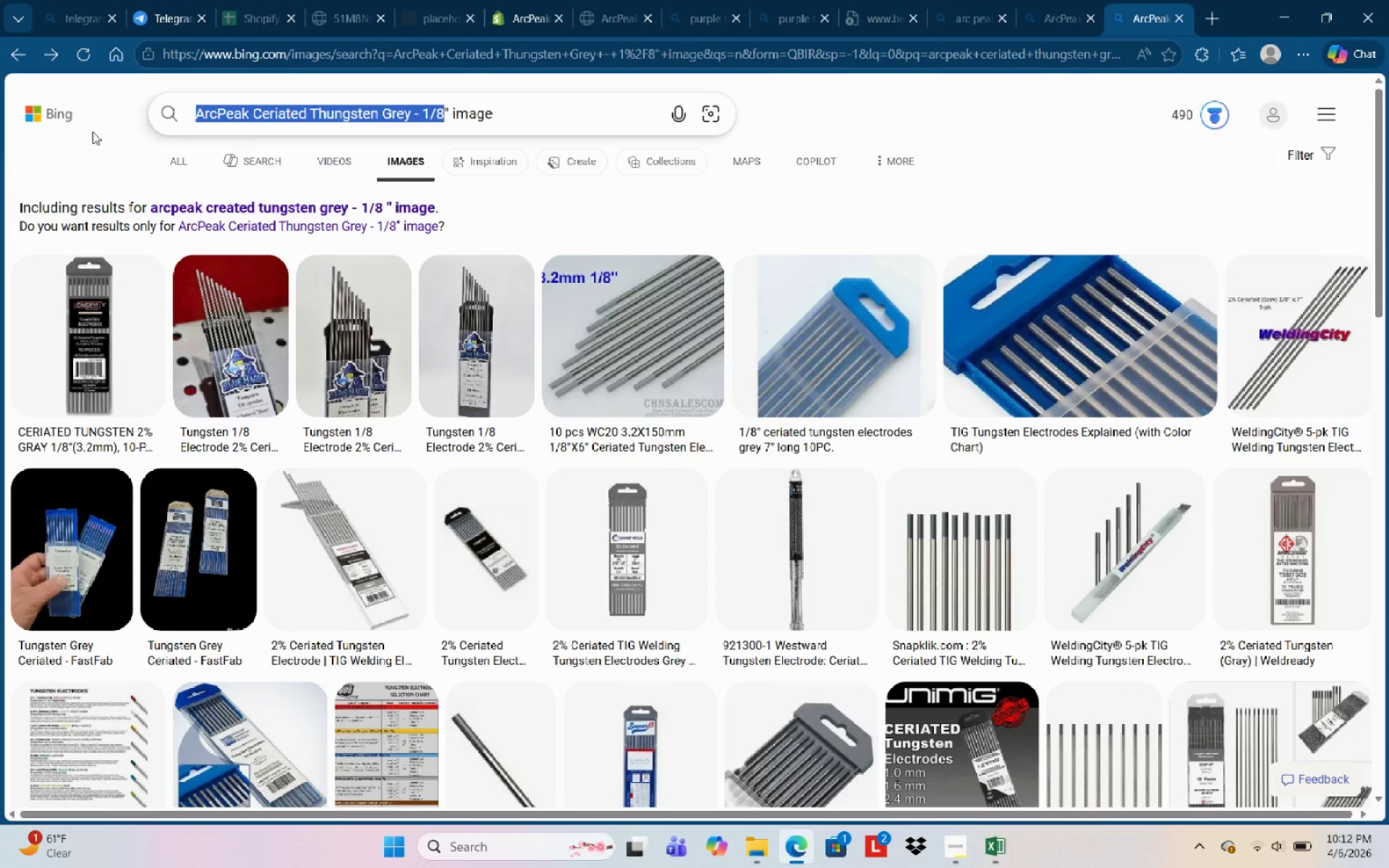 
key(Control+V)
 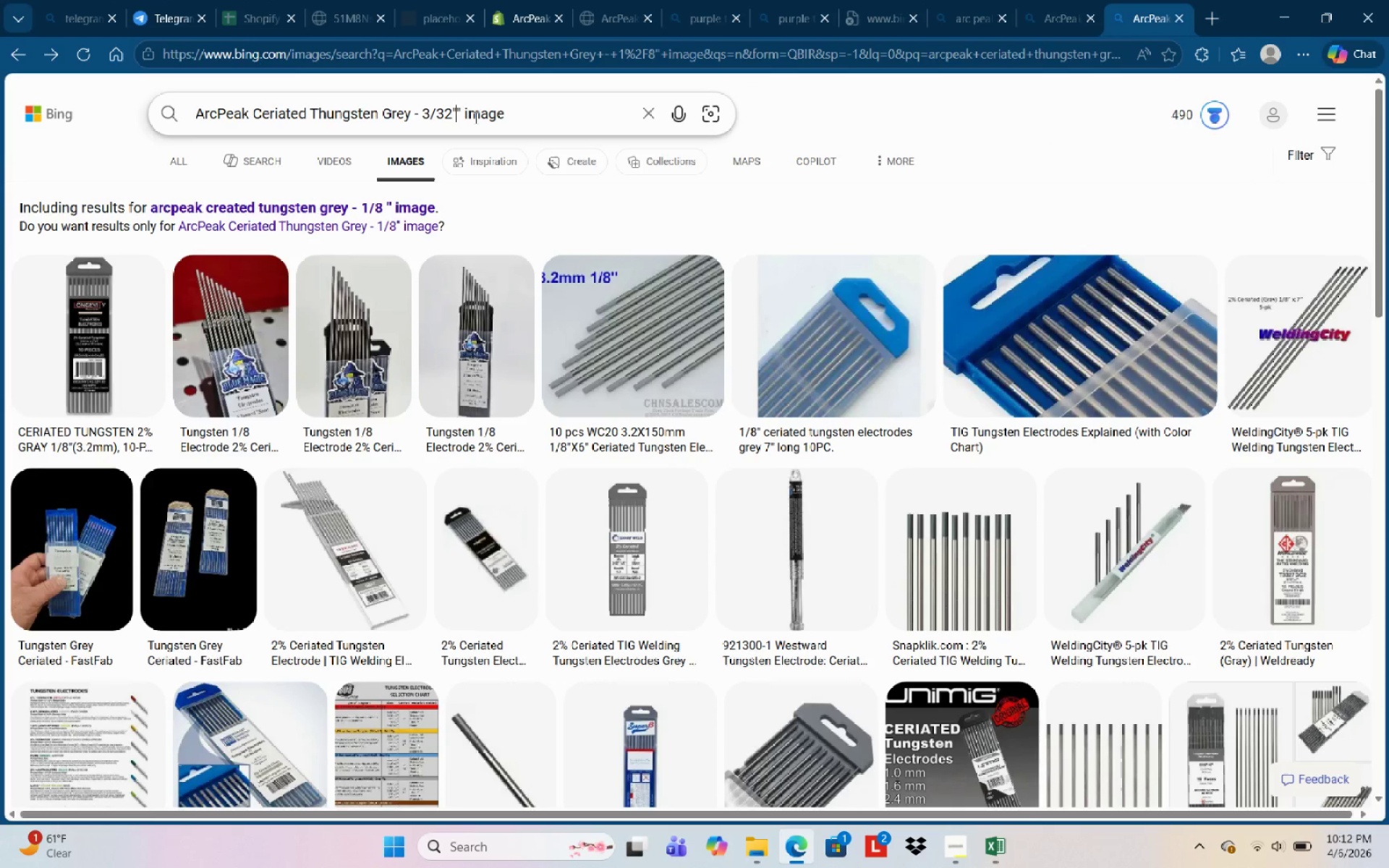 
key(Backspace)
 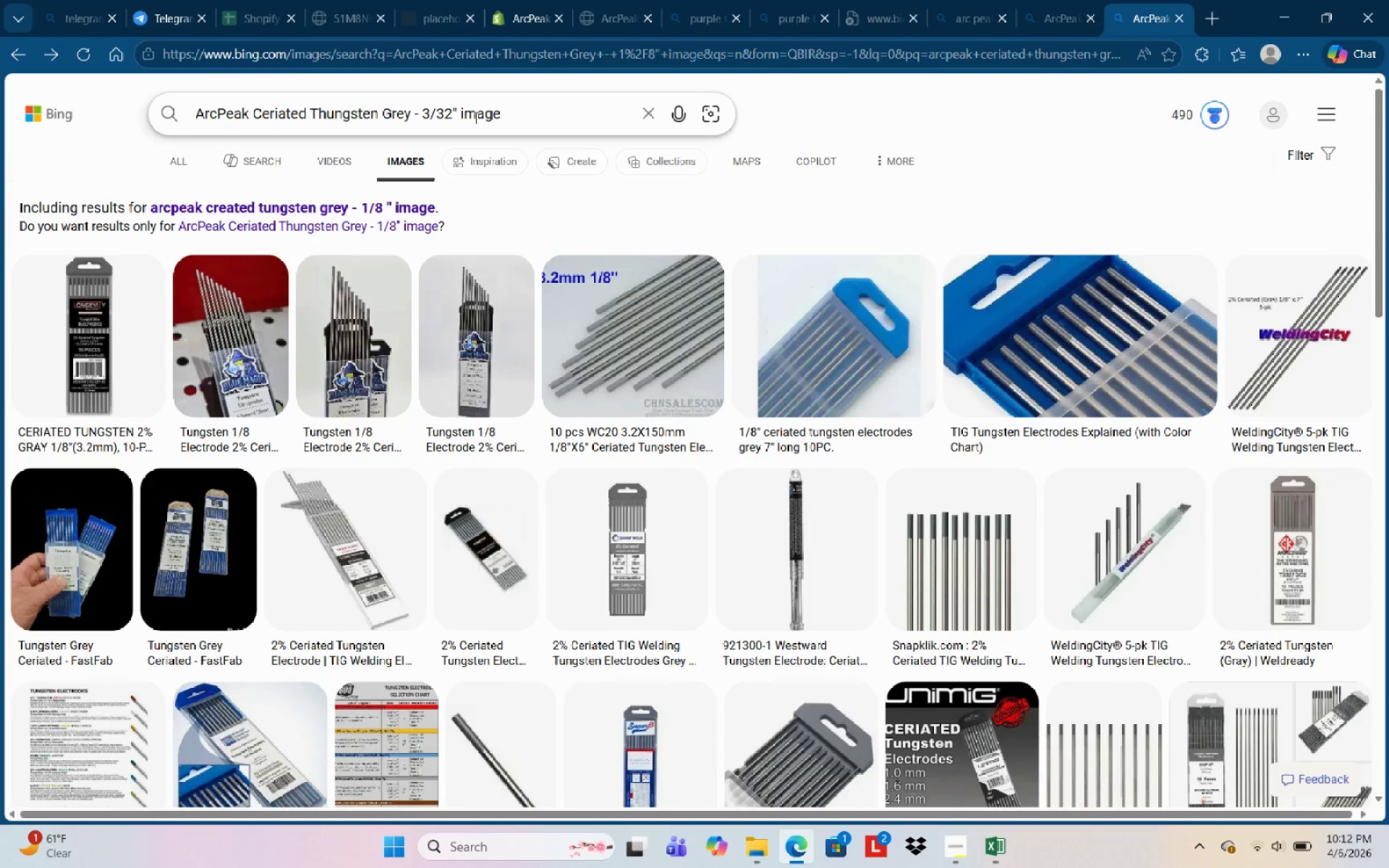 
key(NumpadEnter)
 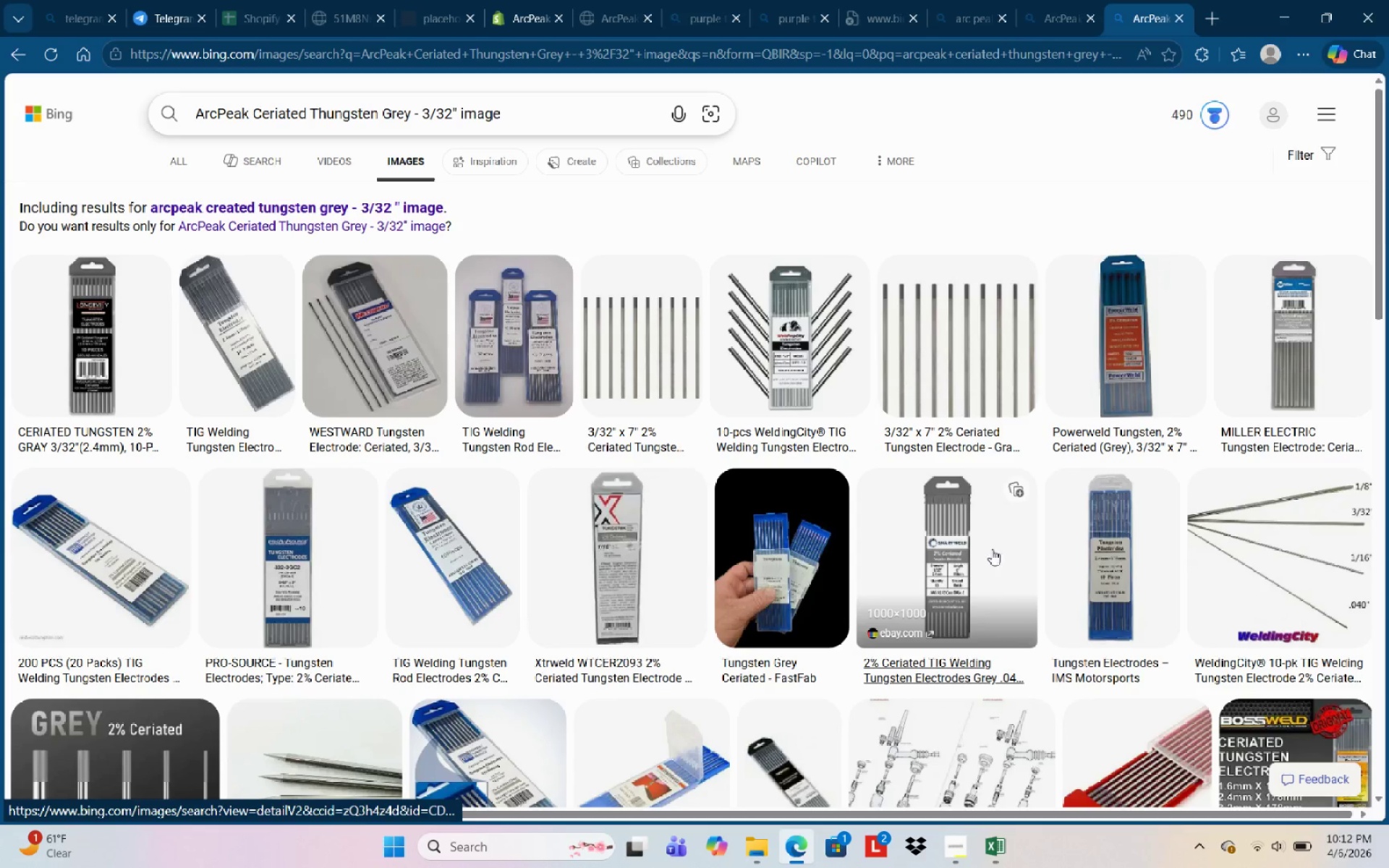 
scroll: coordinate [657, 518], scroll_direction: down, amount: 1.0
 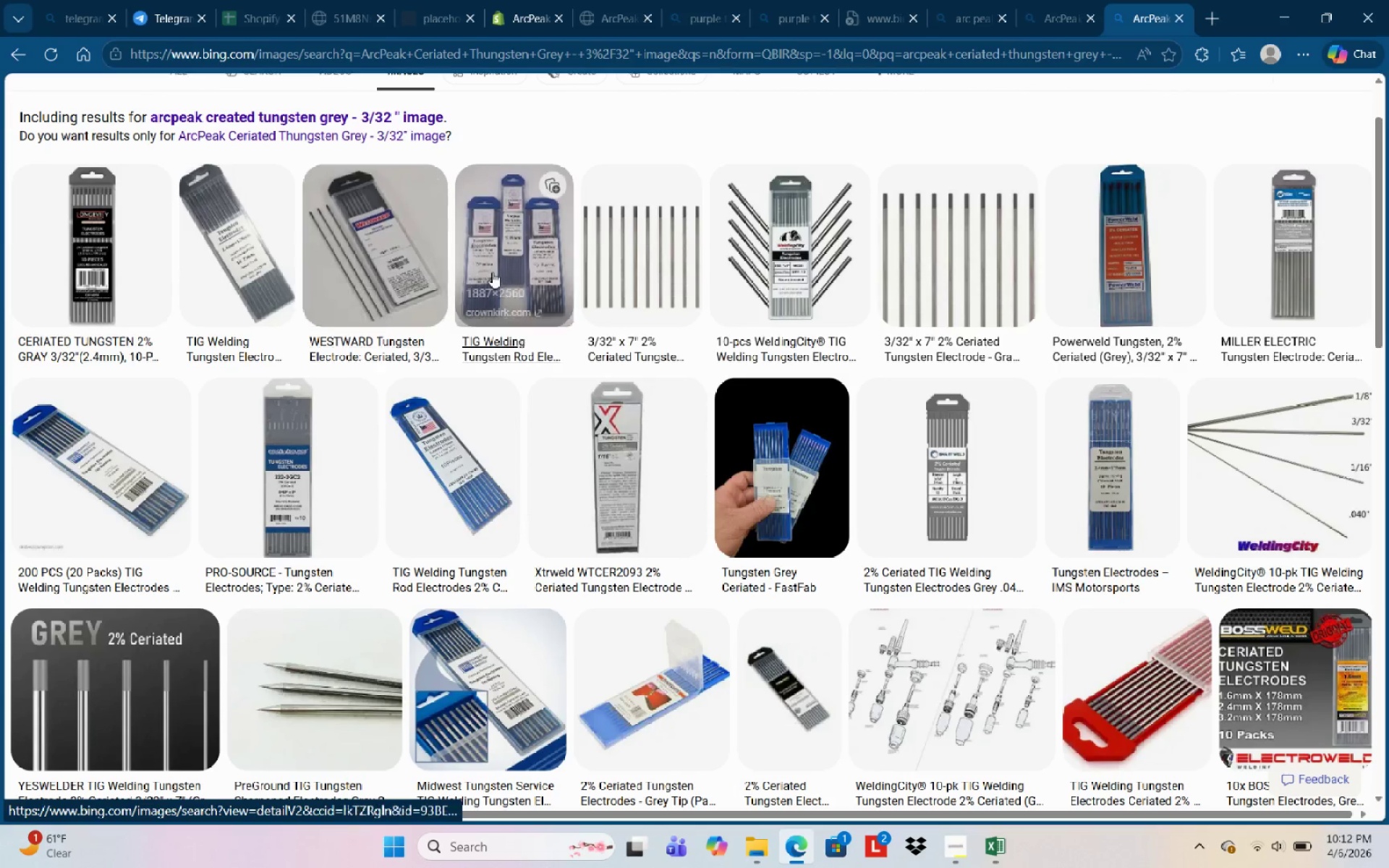 
left_click([412, 268])
 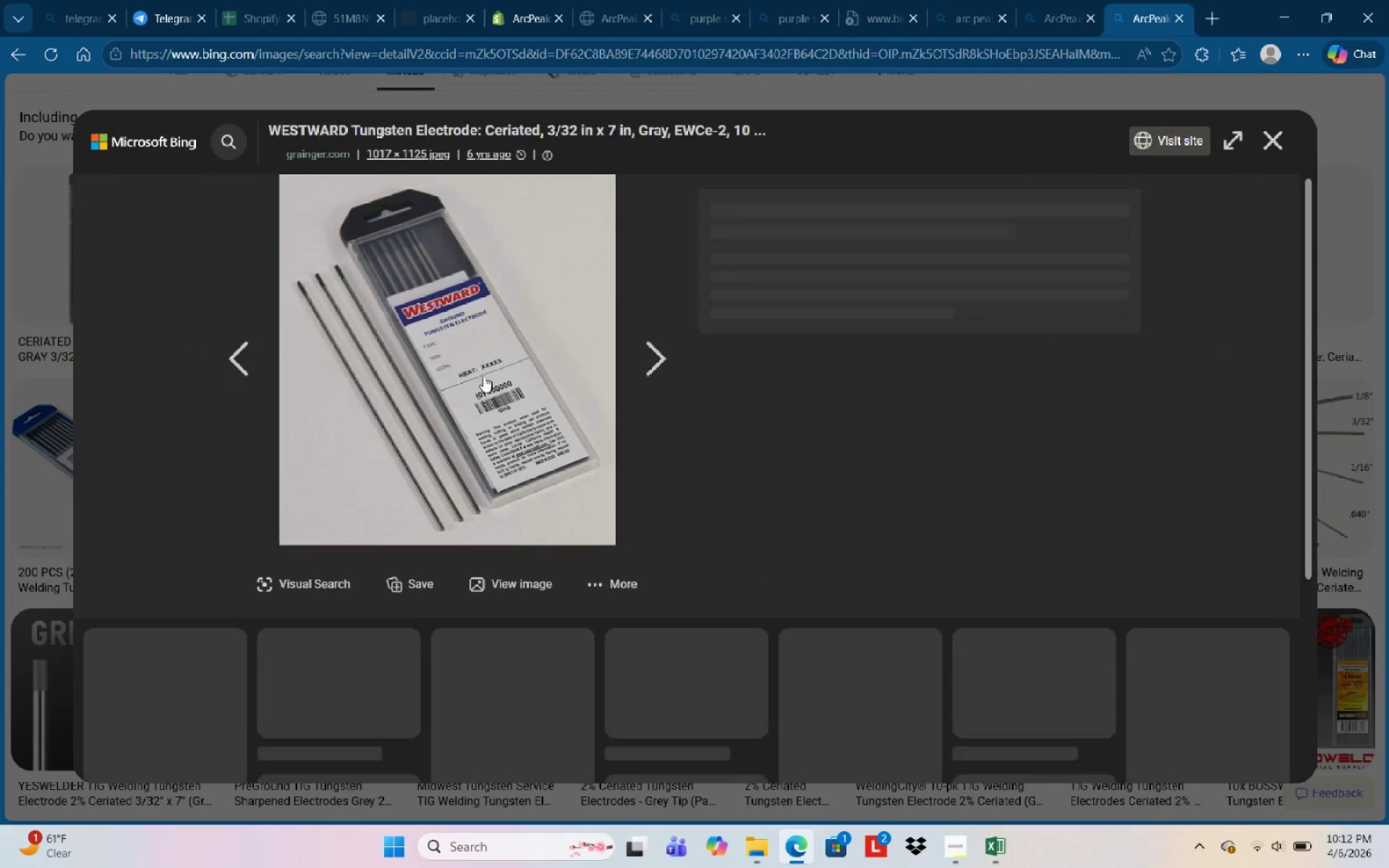 
right_click([483, 376])
 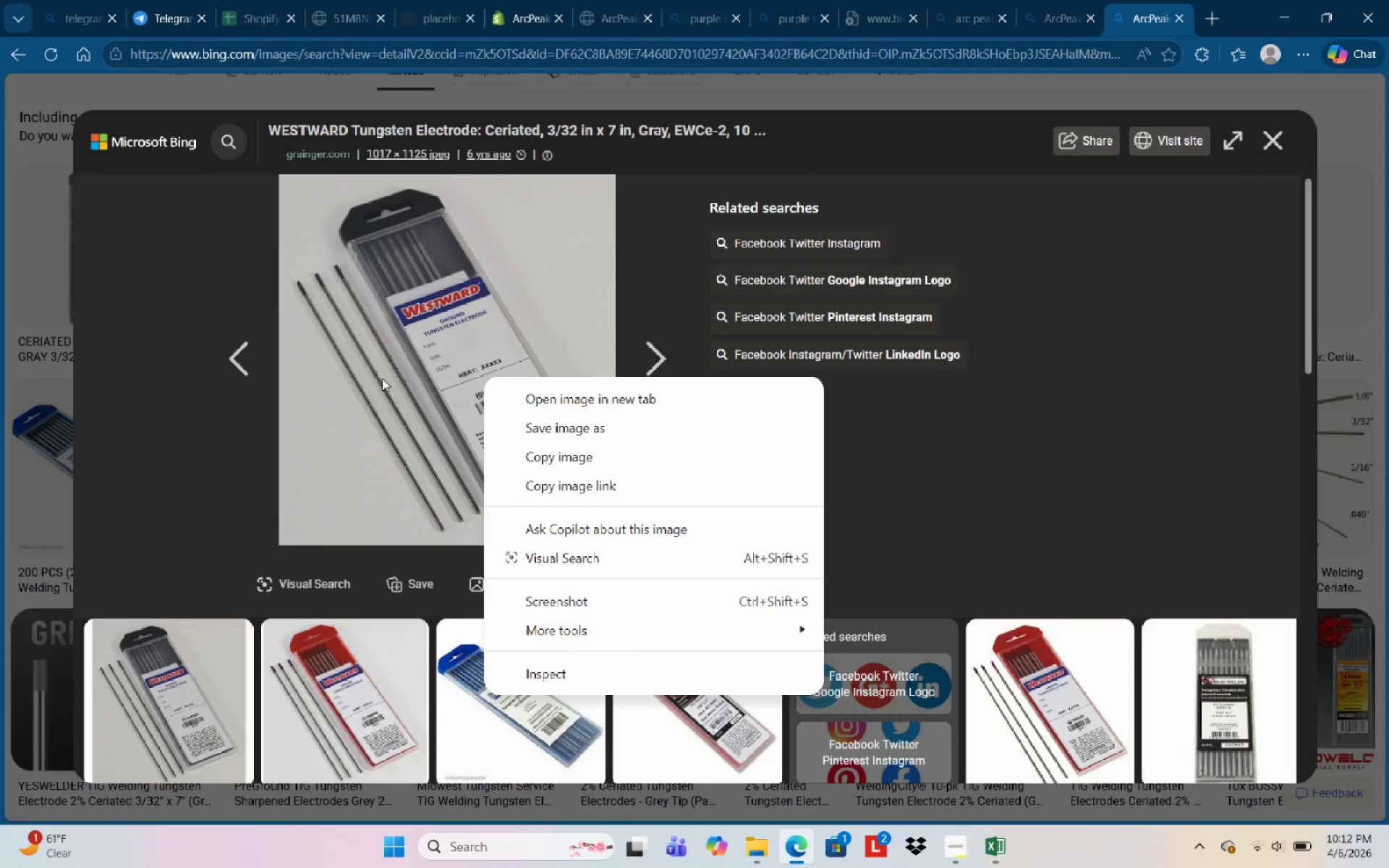 
left_click([382, 378])
 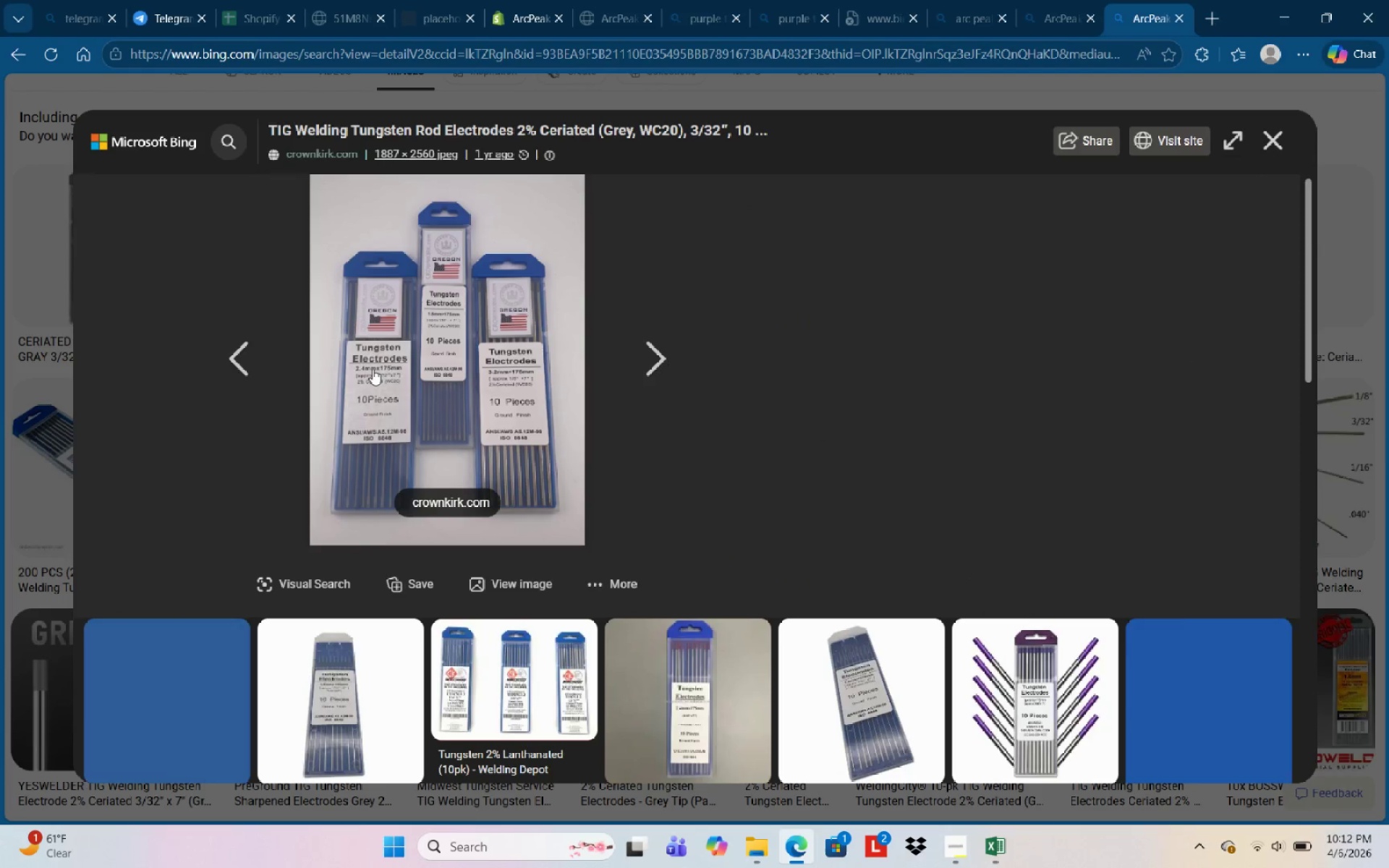 
key(Escape)
 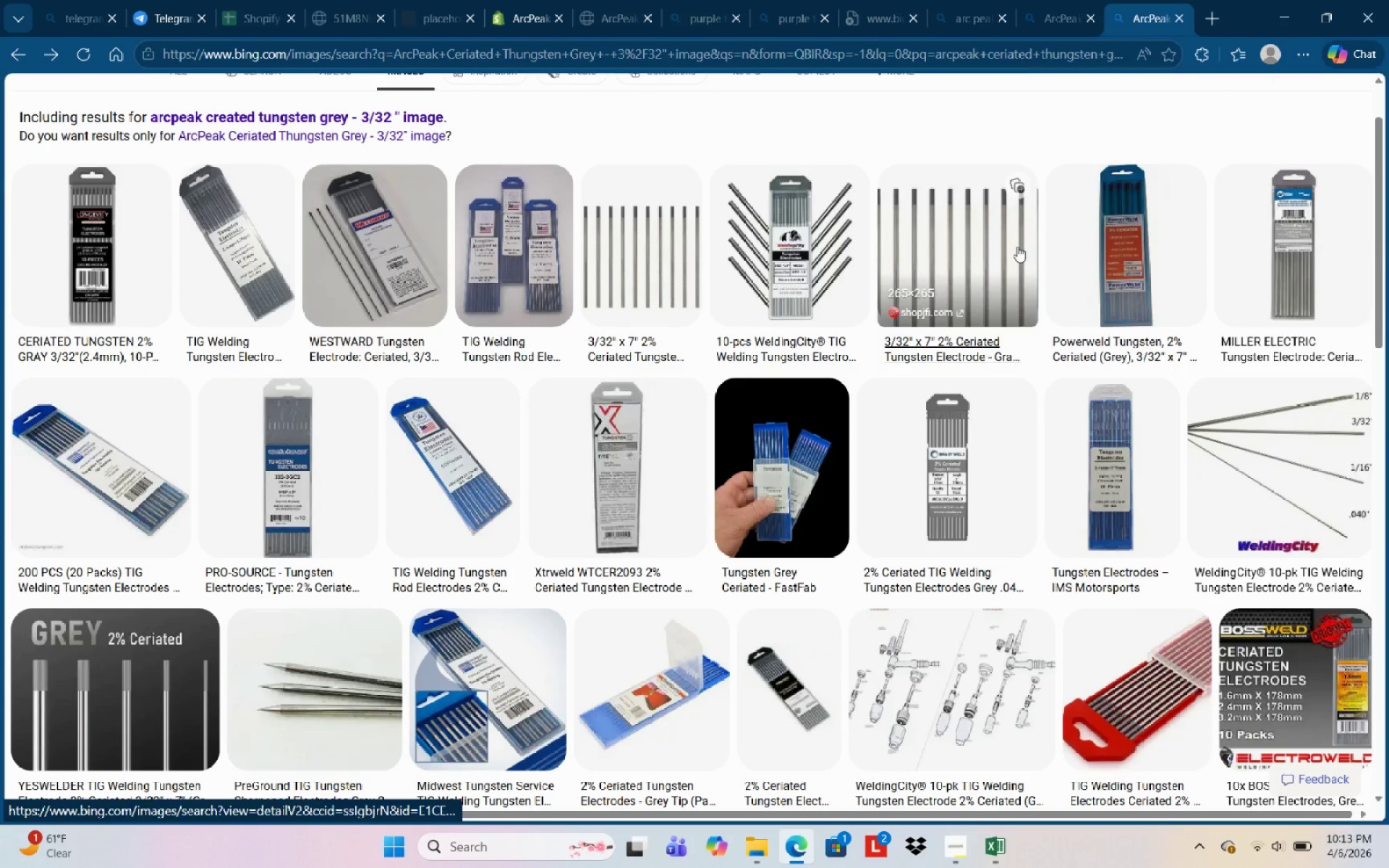 
left_click([801, 251])
 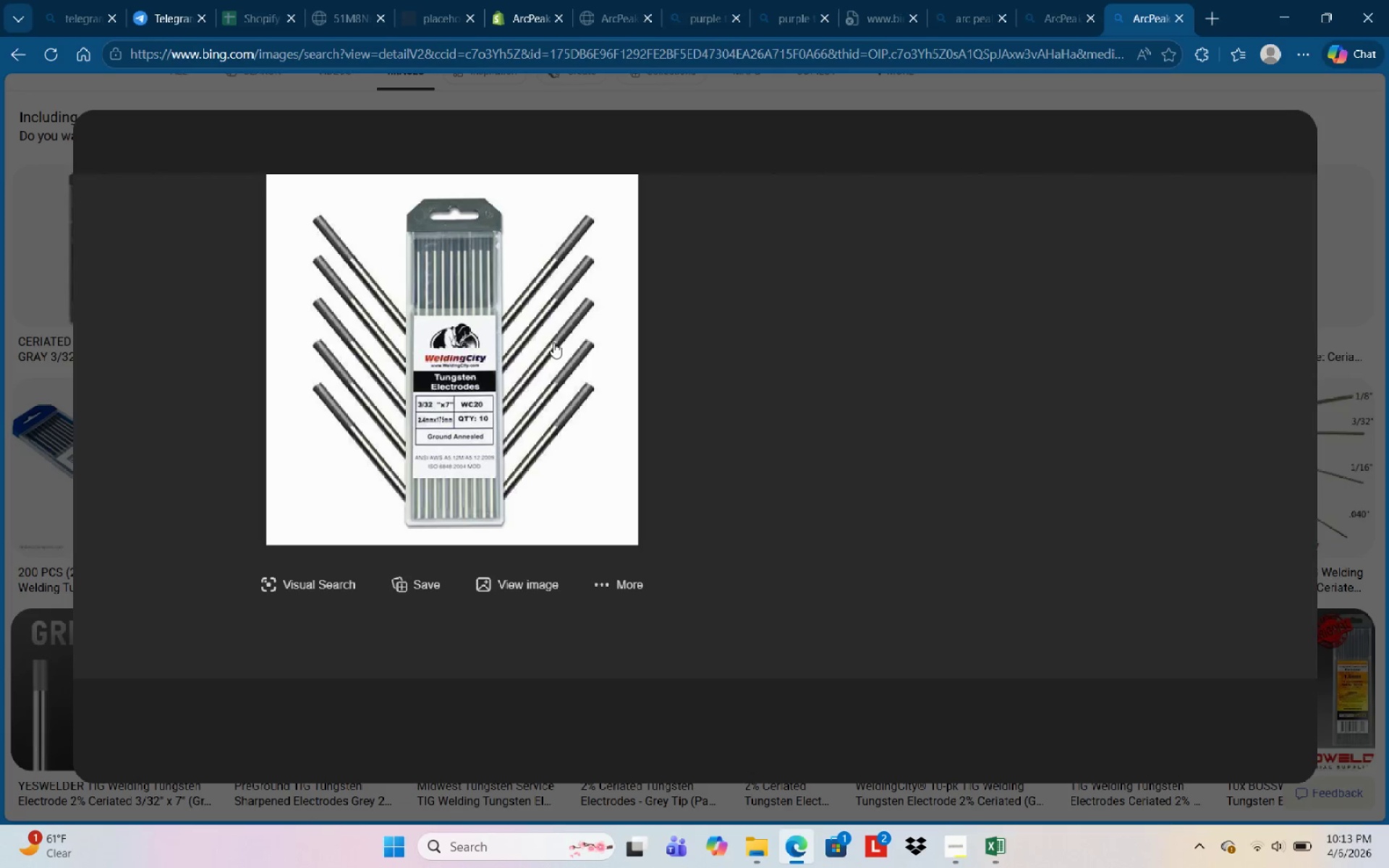 
right_click([508, 367])
 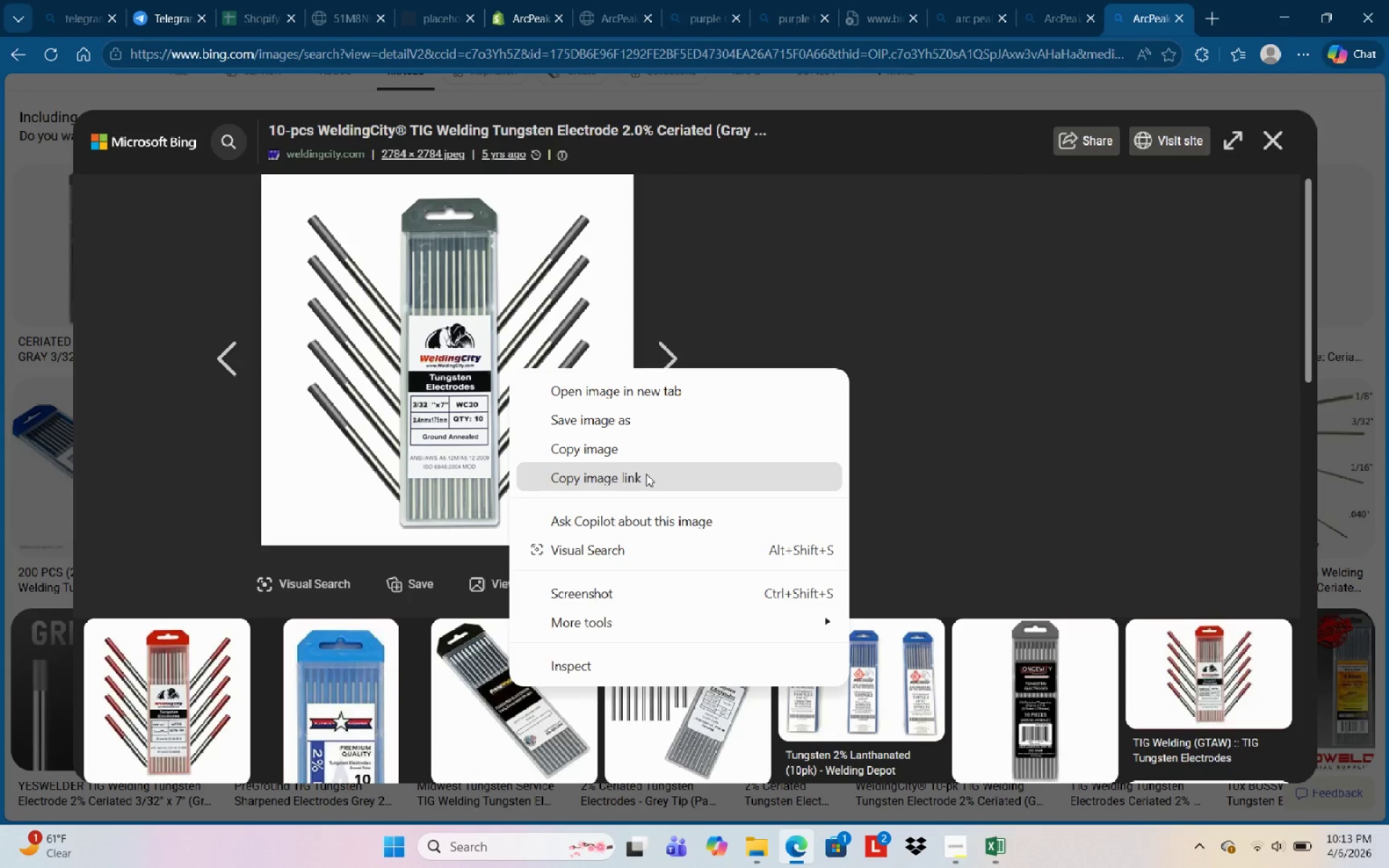 
left_click([647, 478])
 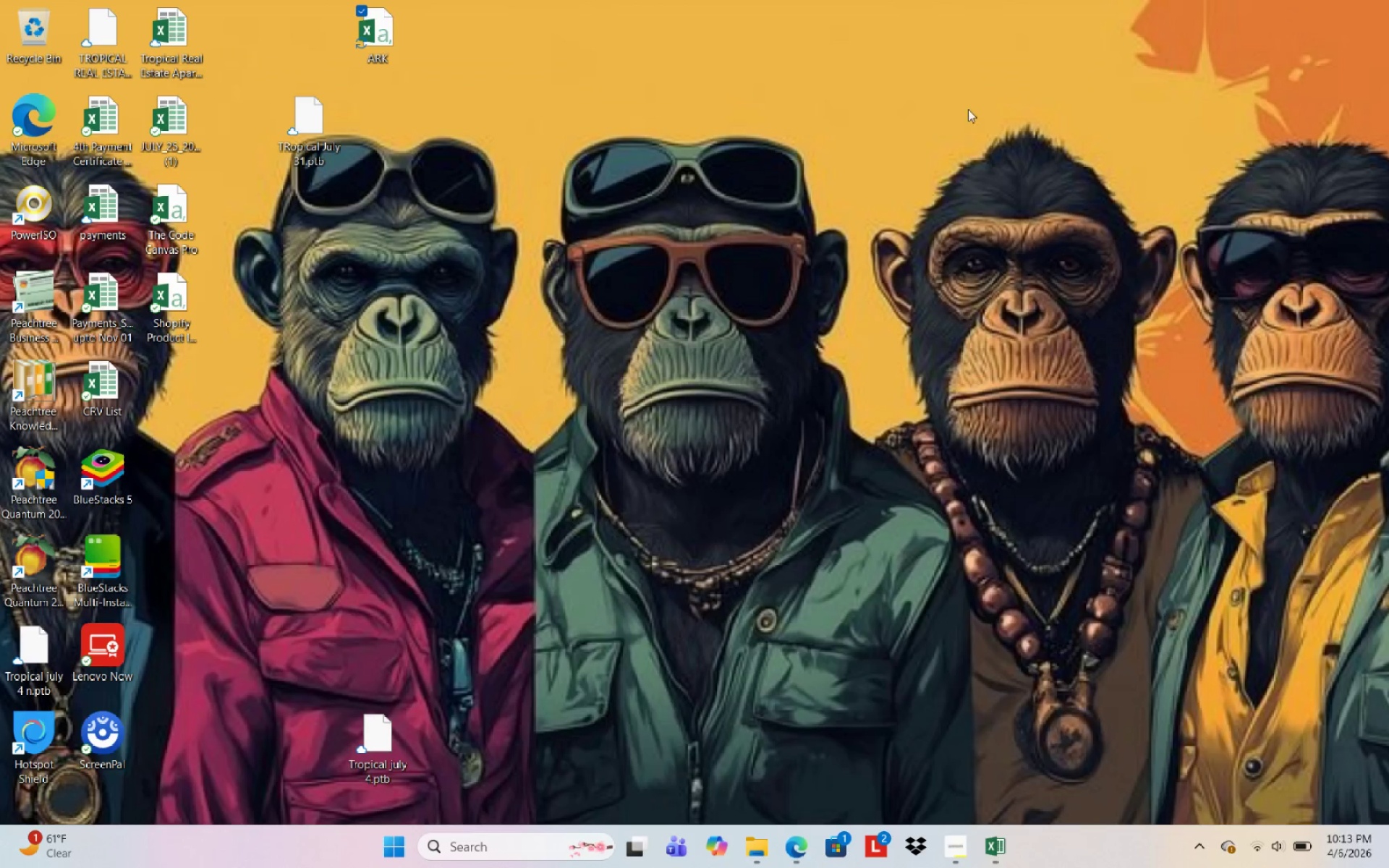 
left_click([985, 861])
 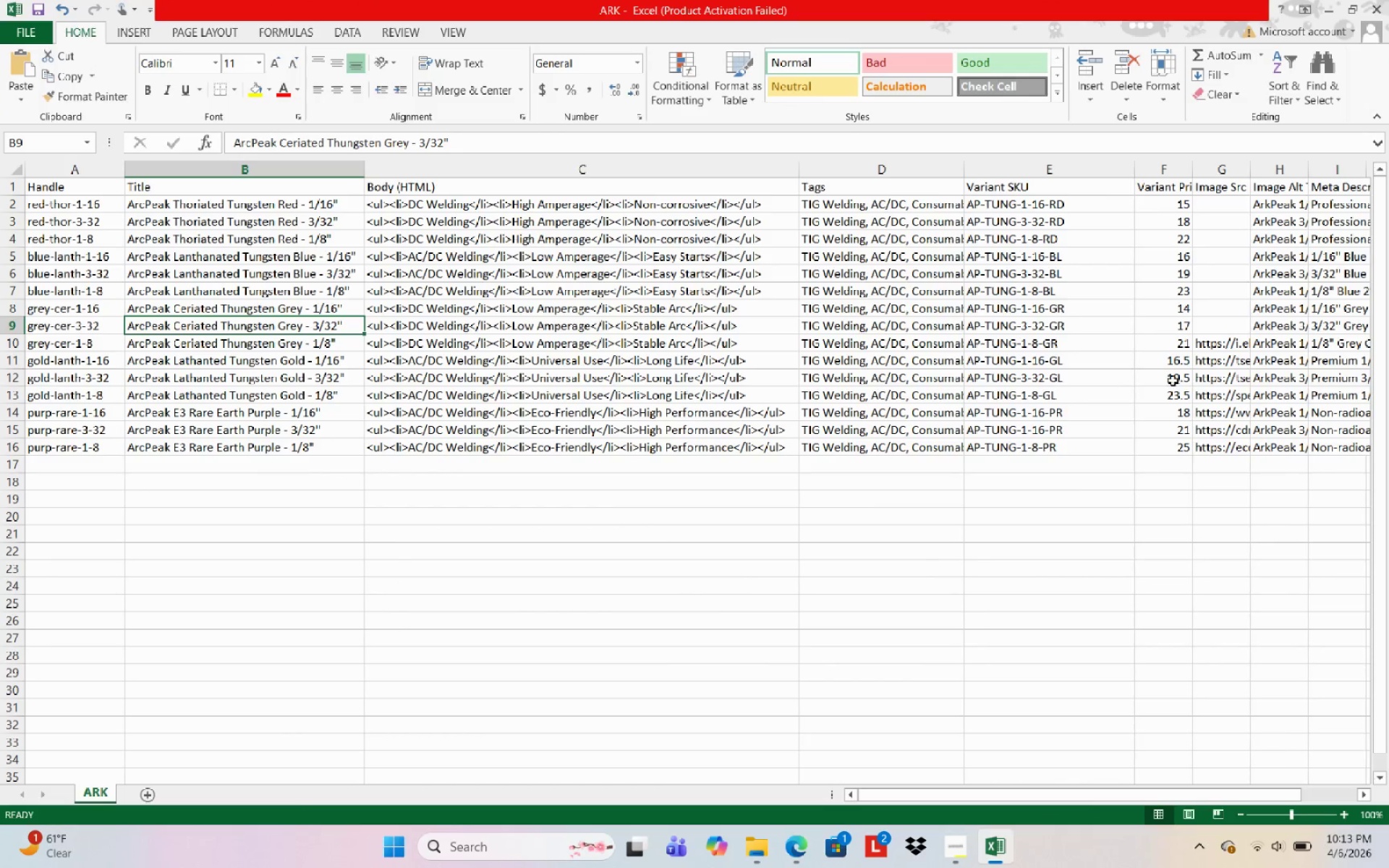 
left_click([1216, 328])
 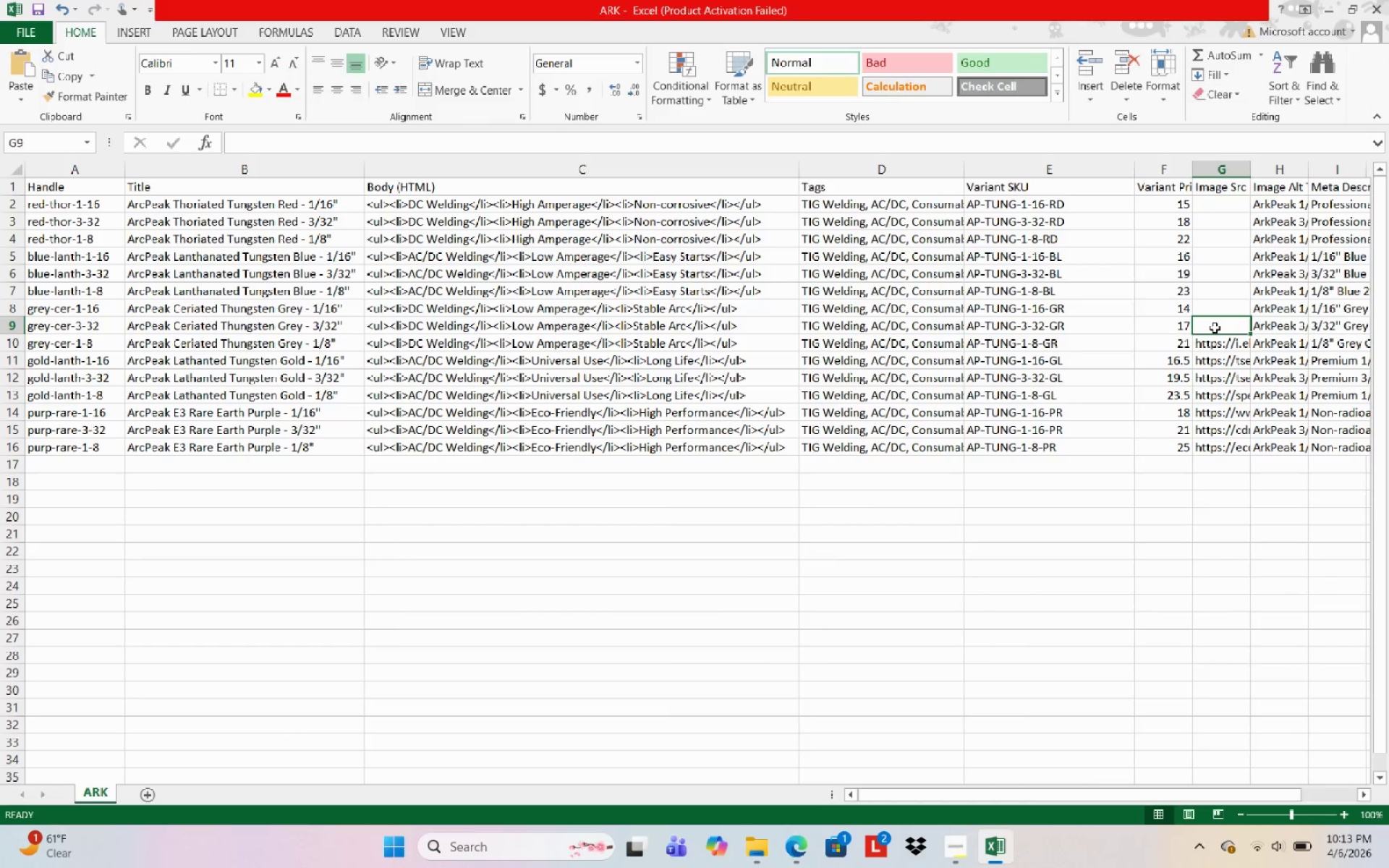 
key(Control+V)
 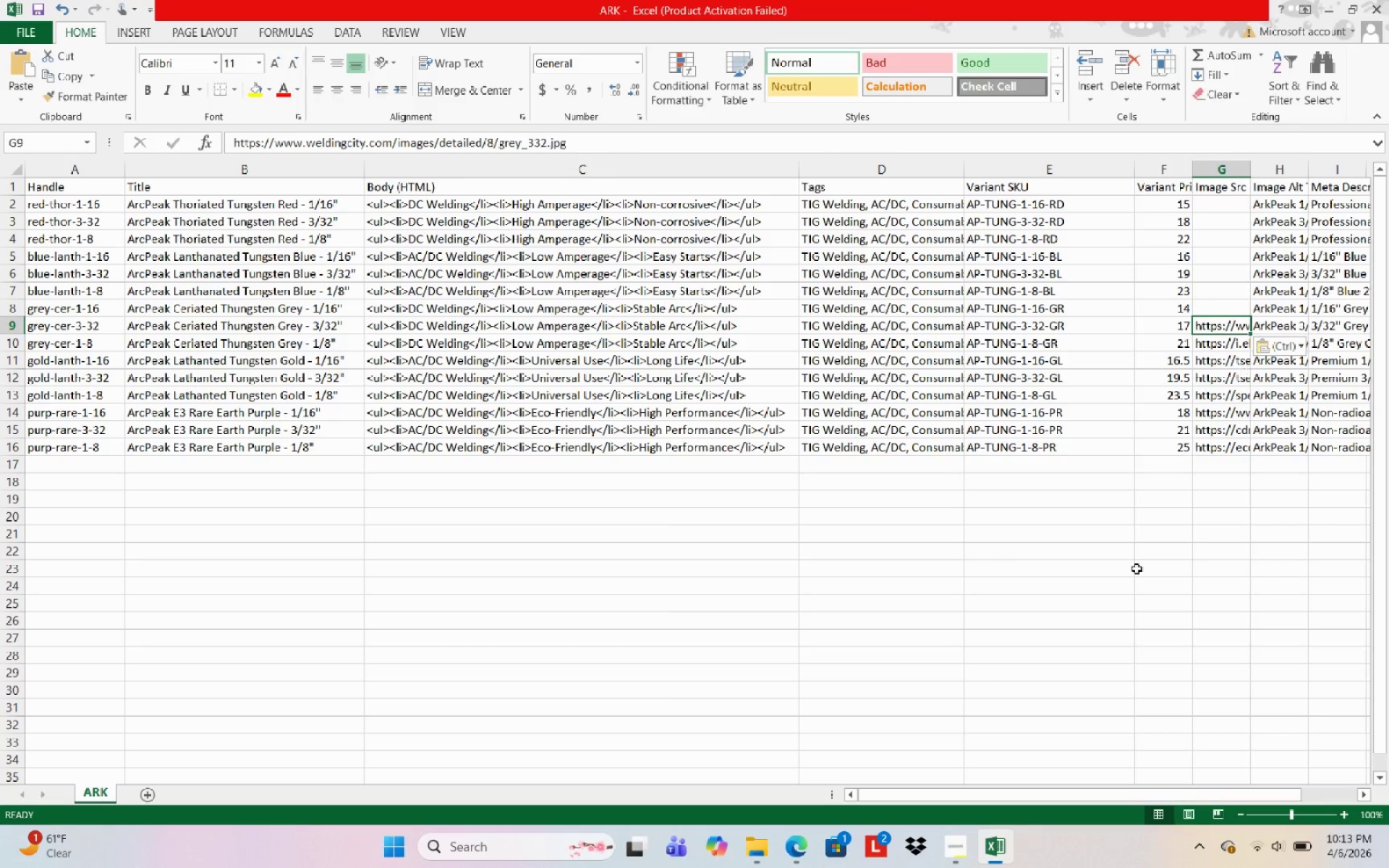 
left_click([804, 867])
 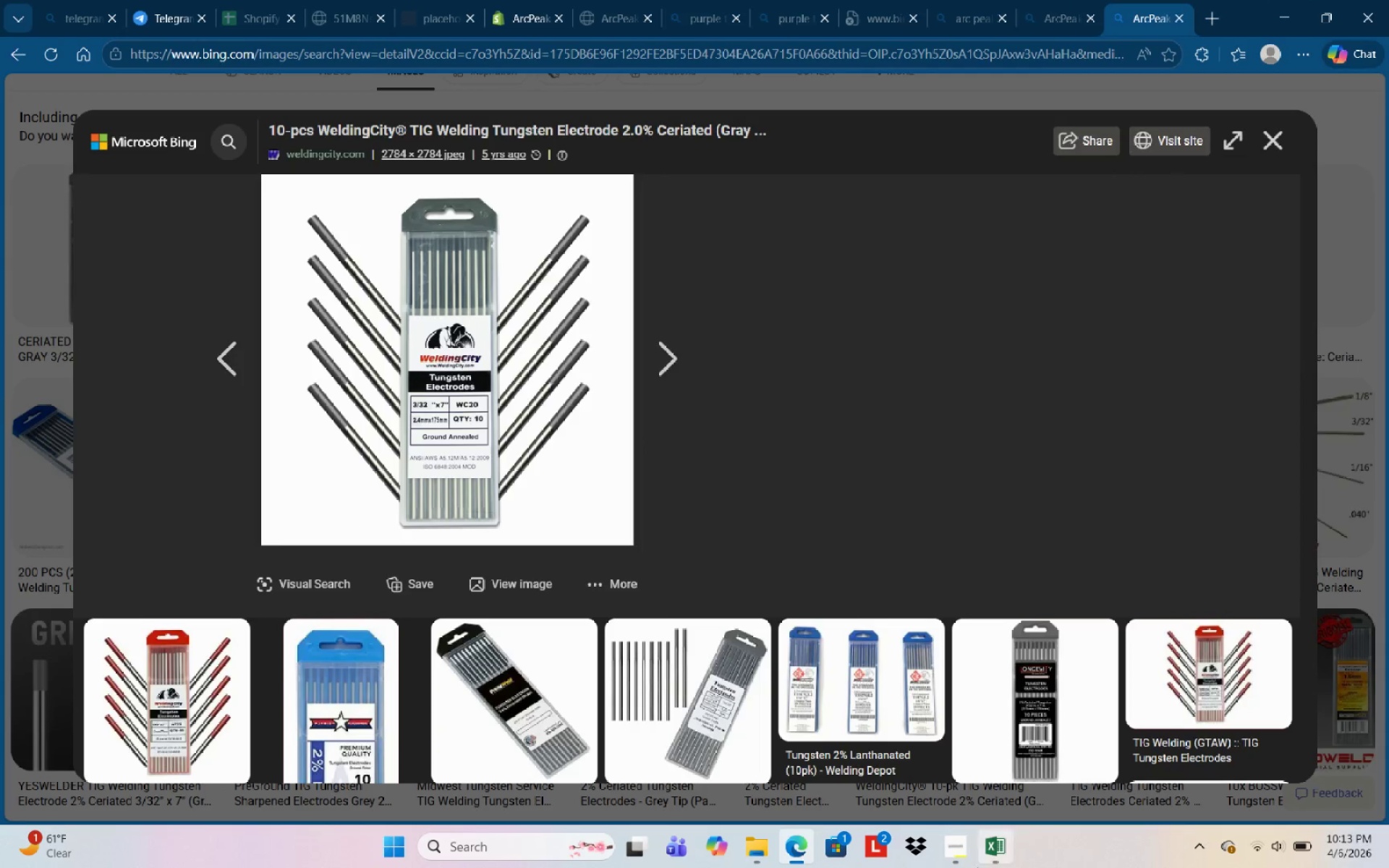 
left_click([994, 854])
 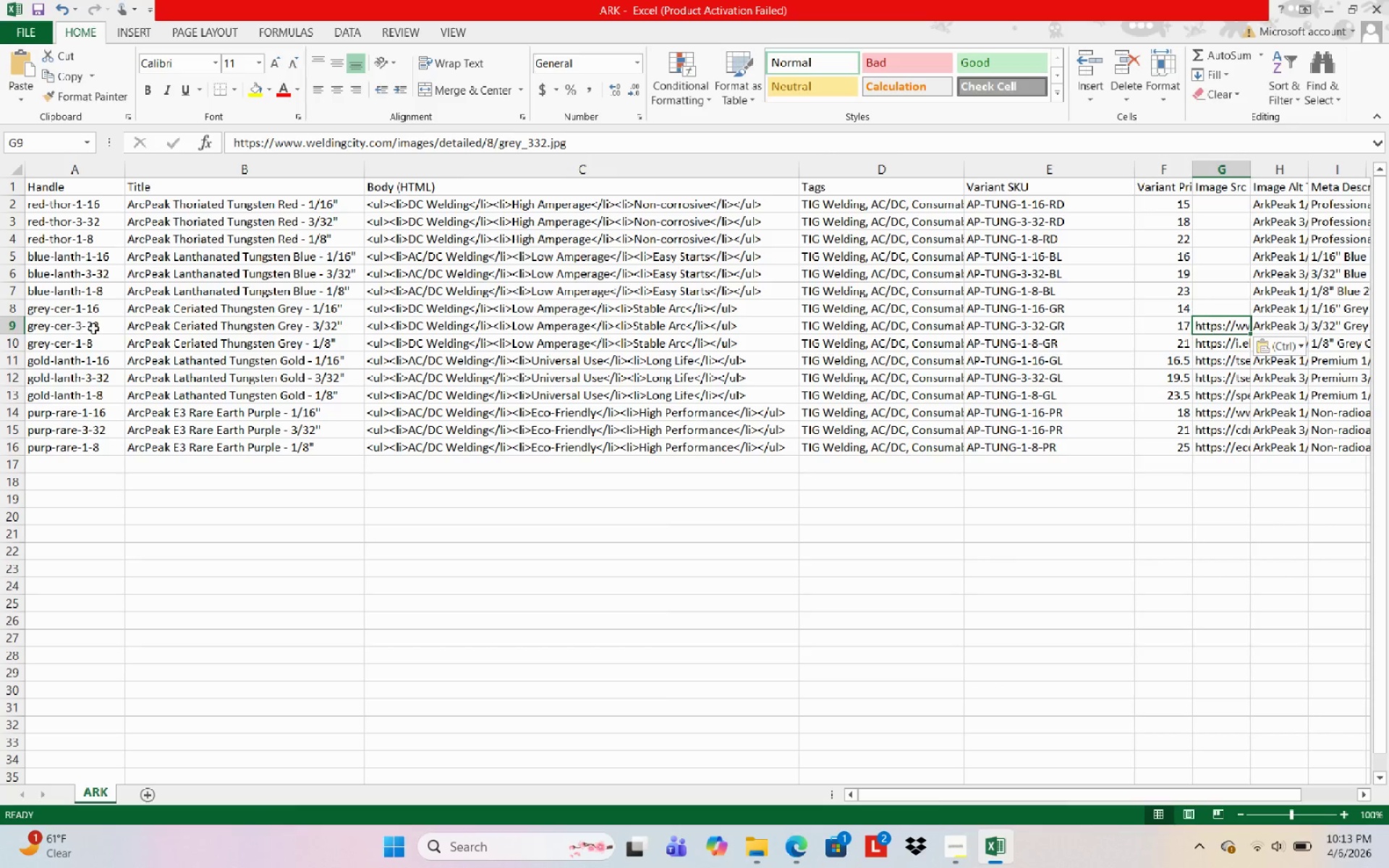 
left_click([171, 316])
 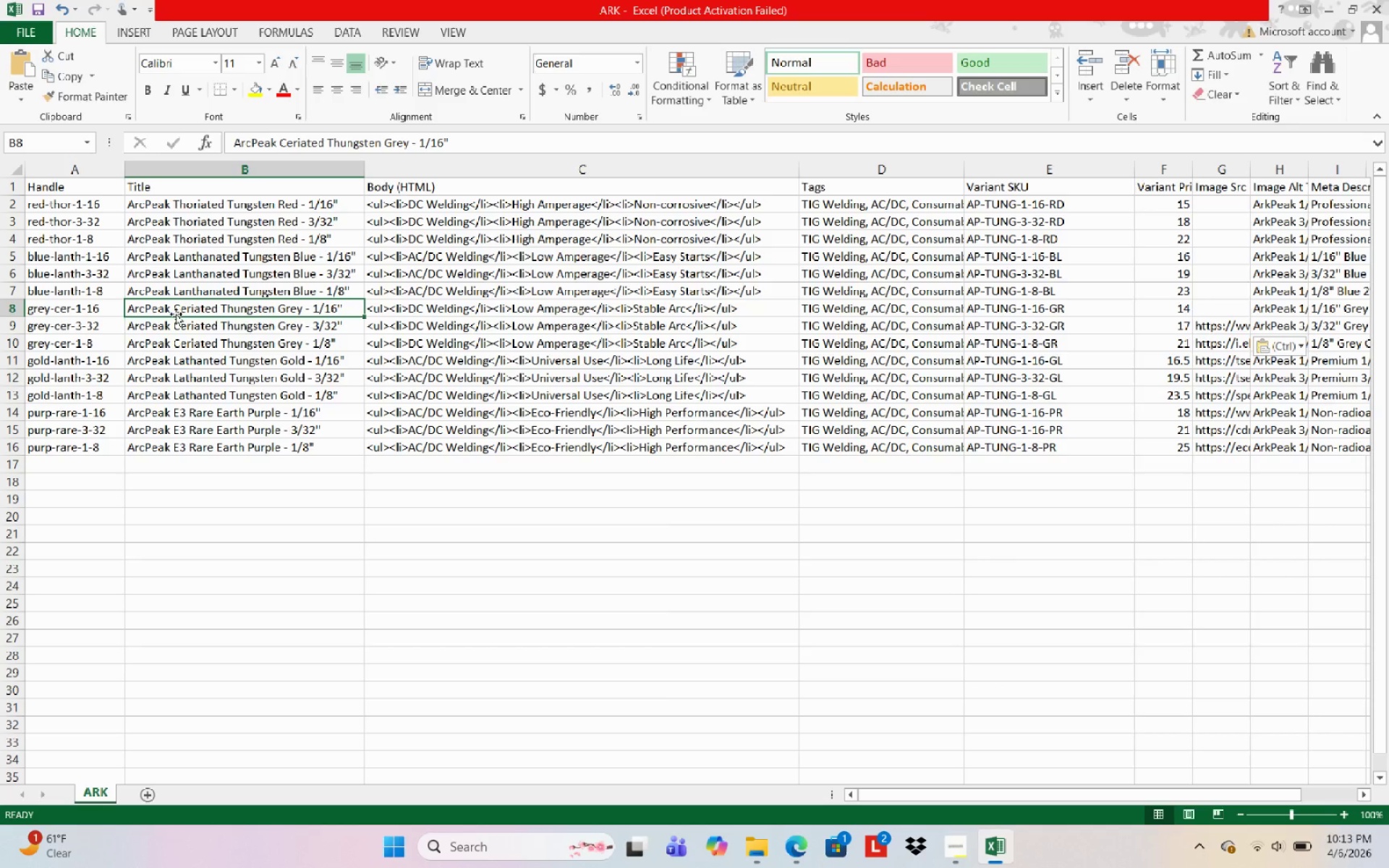 
key(Control+C)
 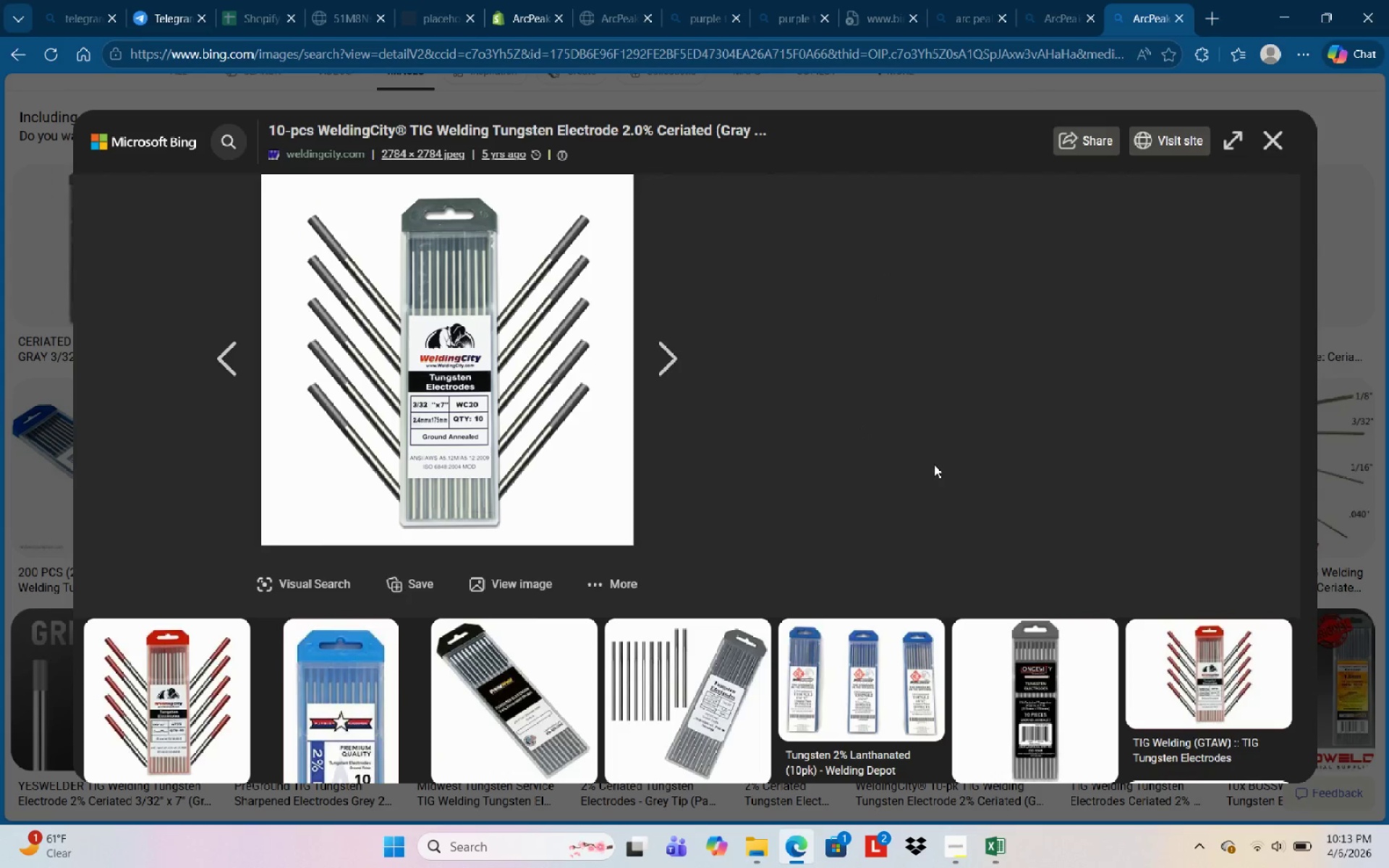 
left_click([1262, 139])
 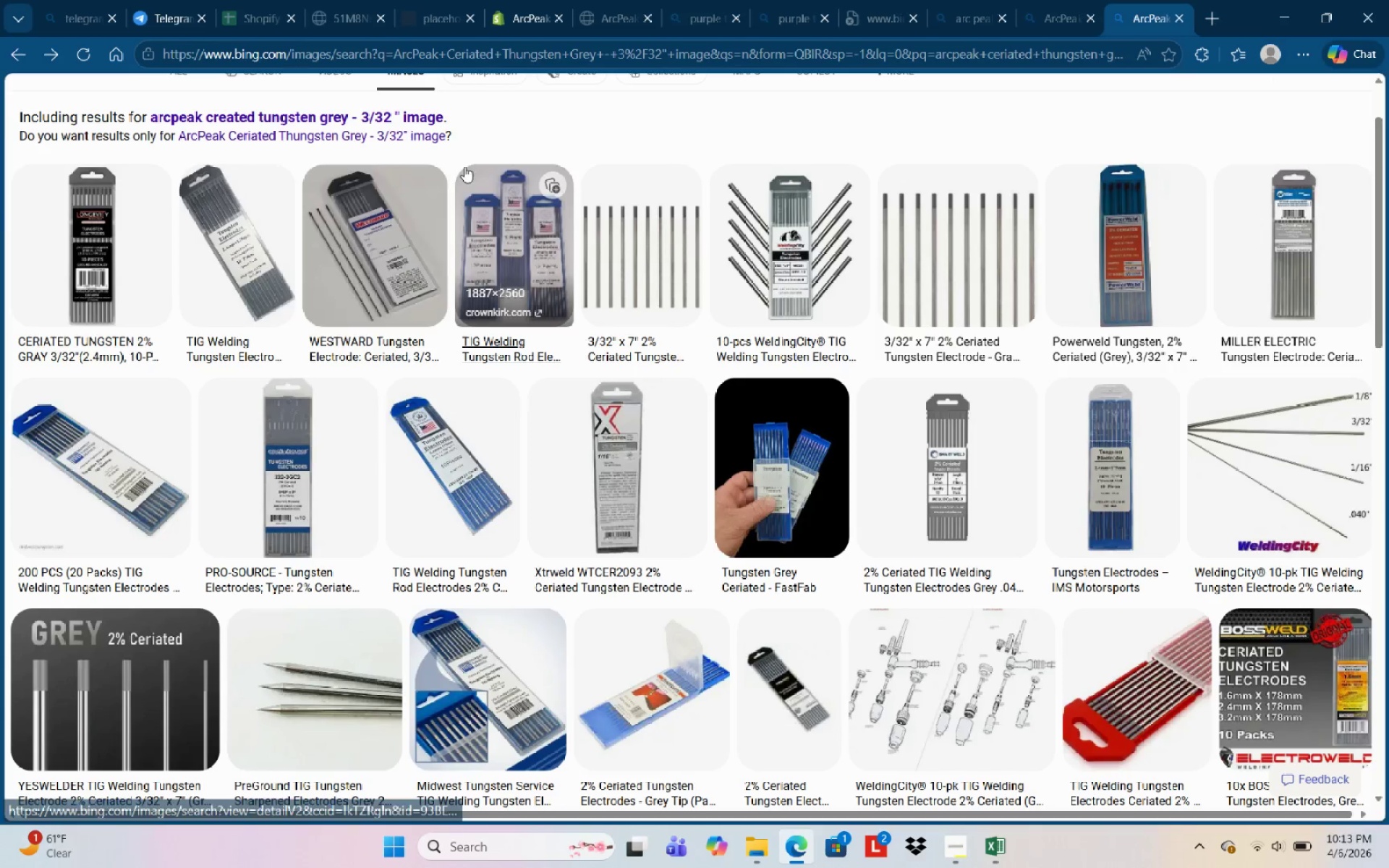 
scroll: coordinate [687, 125], scroll_direction: up, amount: 5.0
 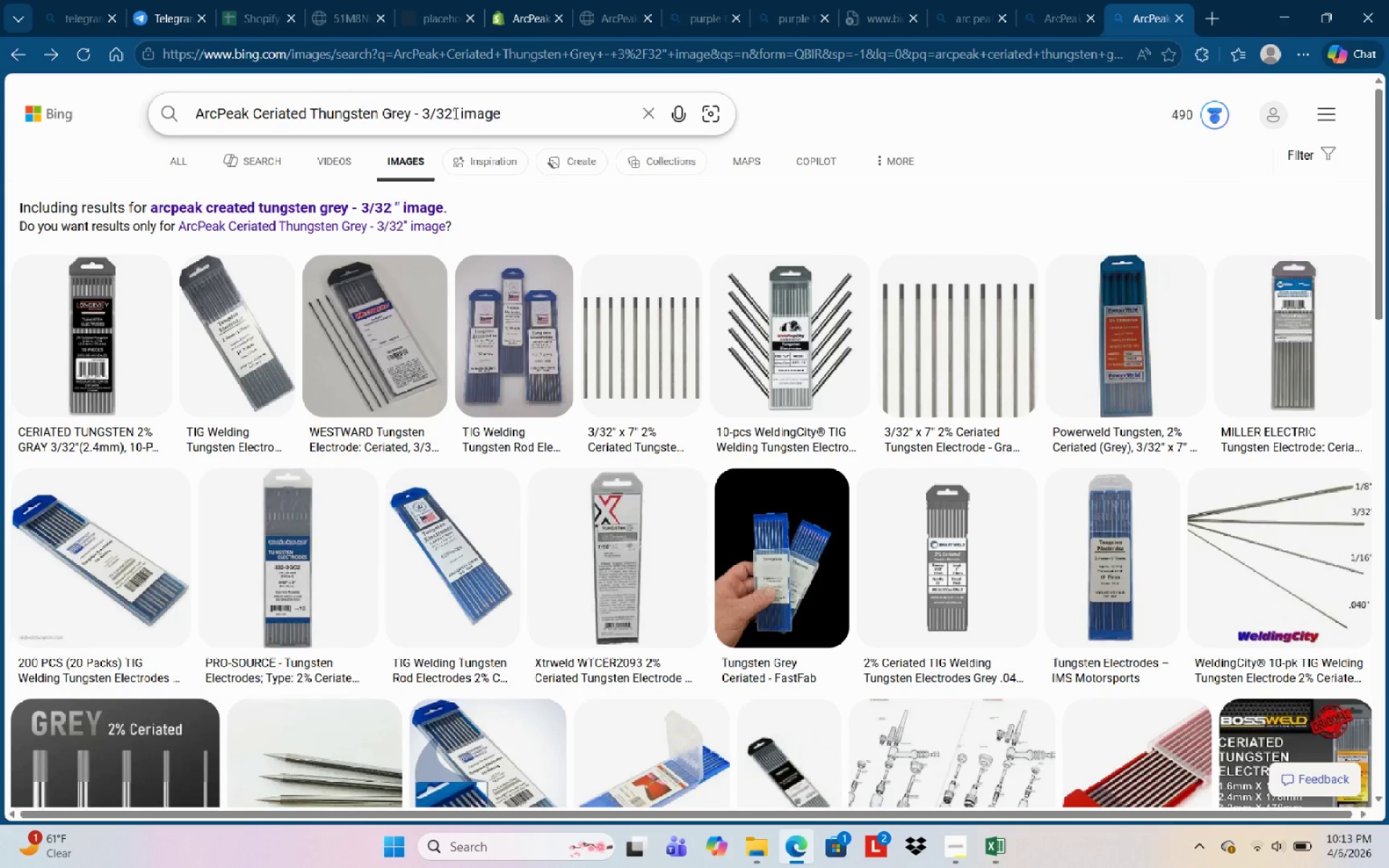 
left_click_drag(start_coordinate=[456, 112], to_coordinate=[145, 124])
 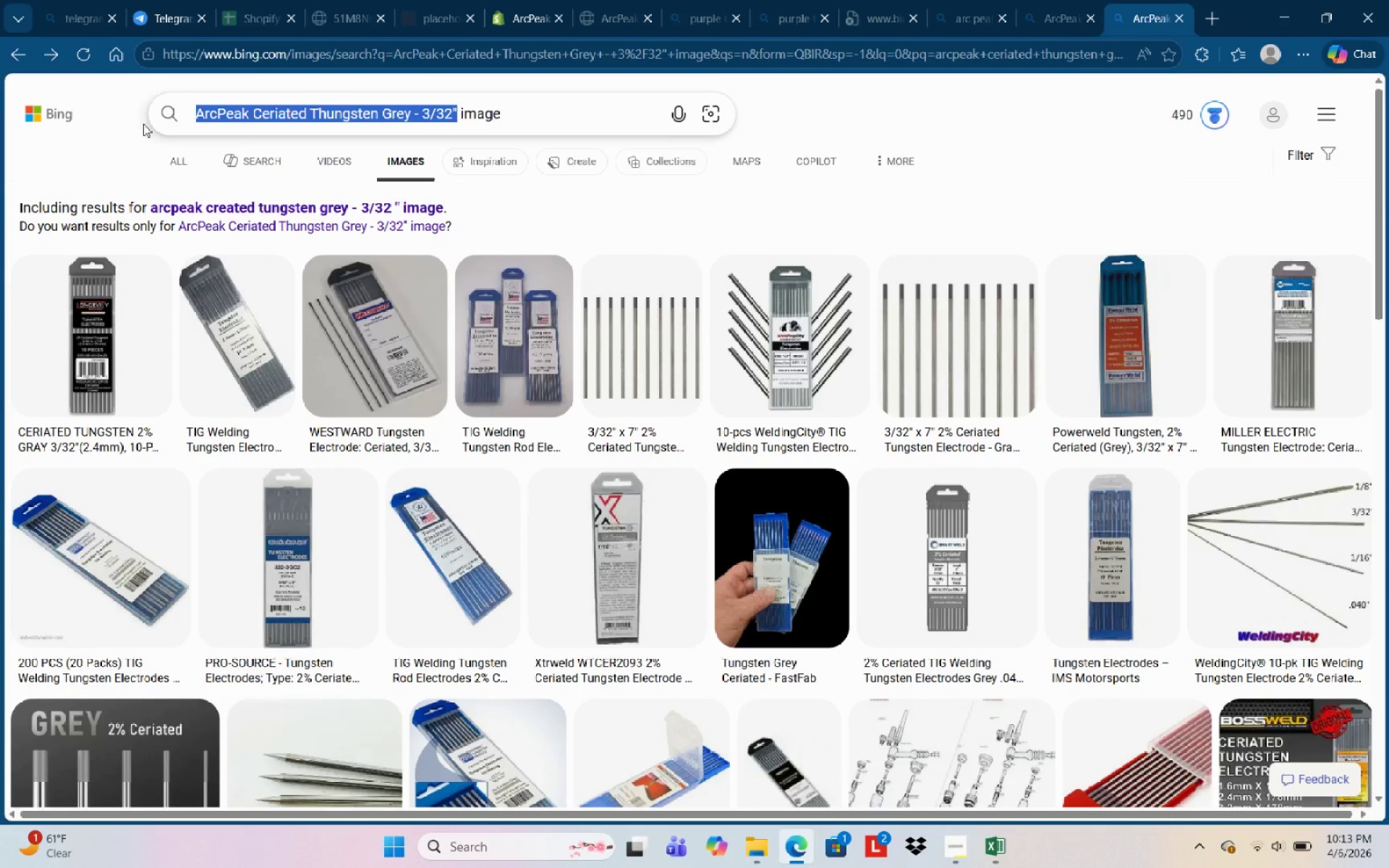 
key(Control+V)
 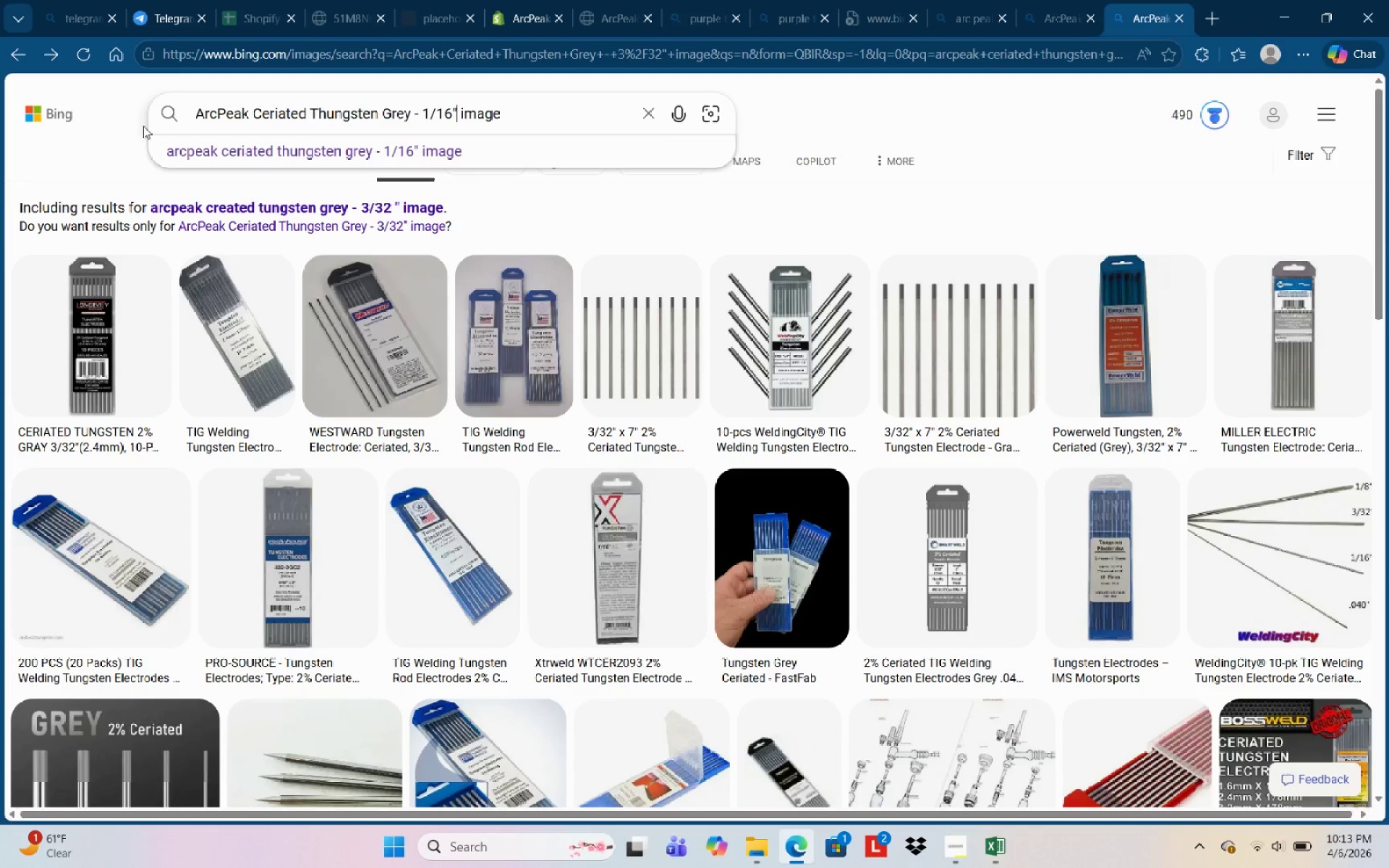 
key(NumpadEnter)
 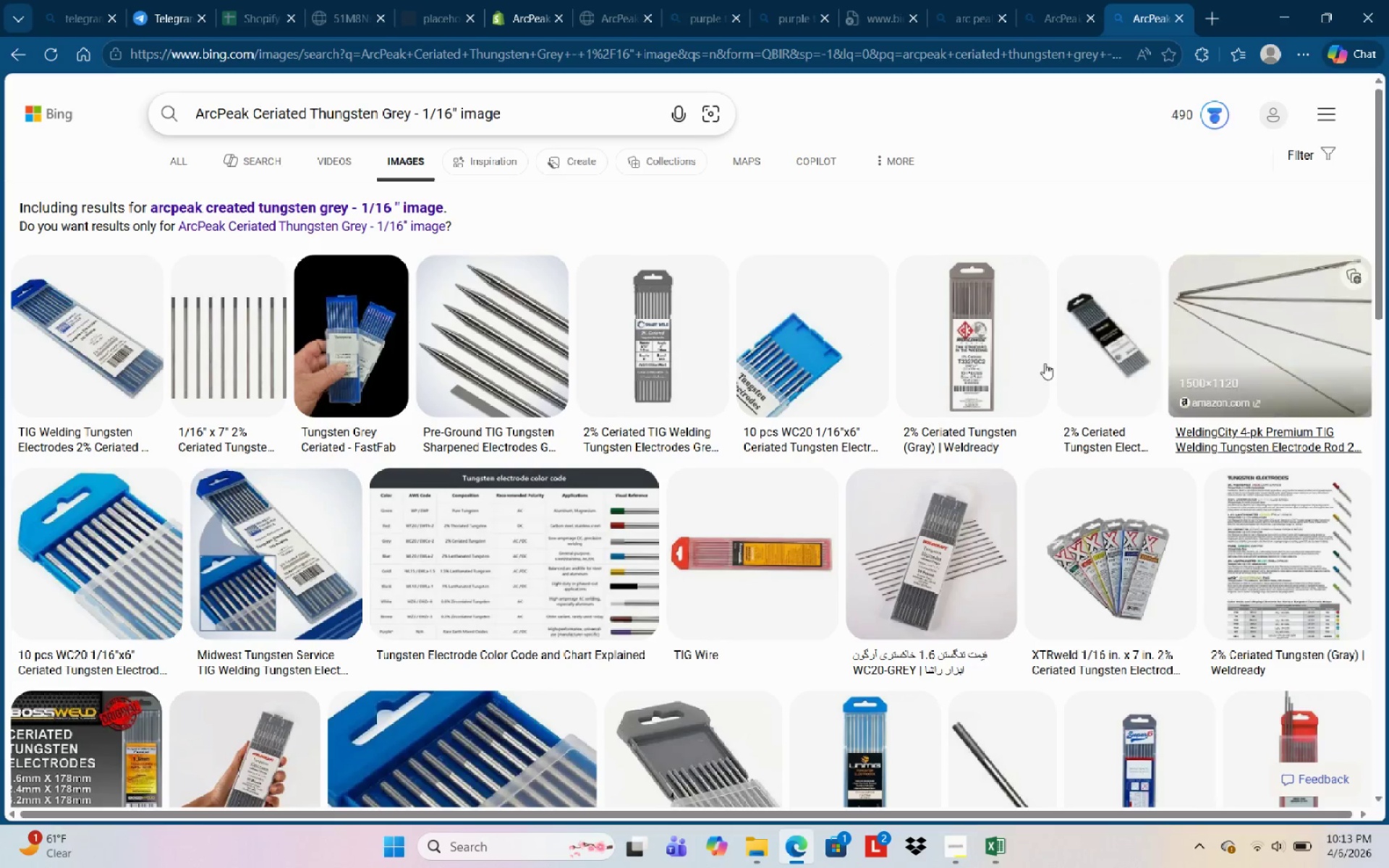 
left_click([536, 362])
 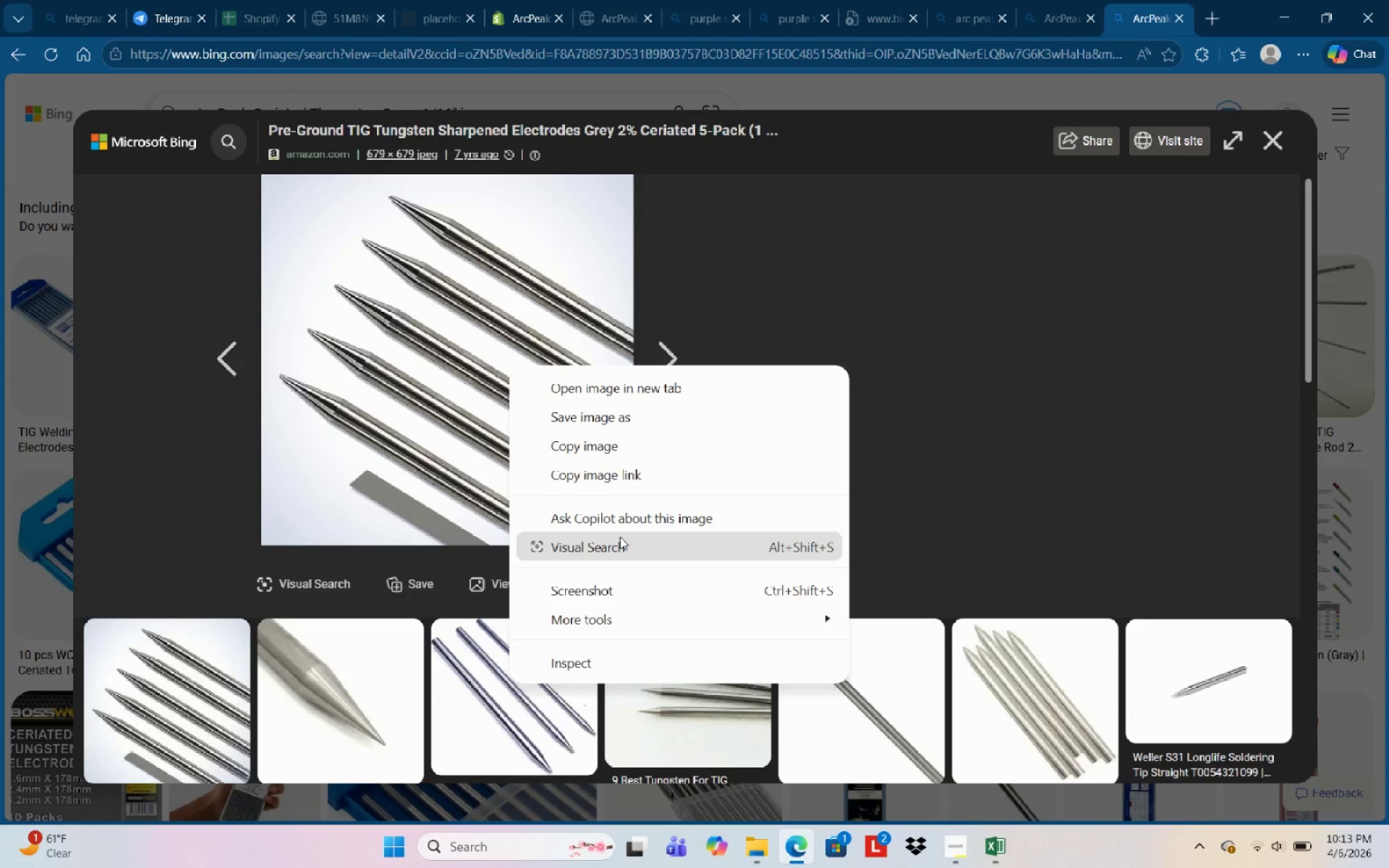 
left_click([643, 488])
 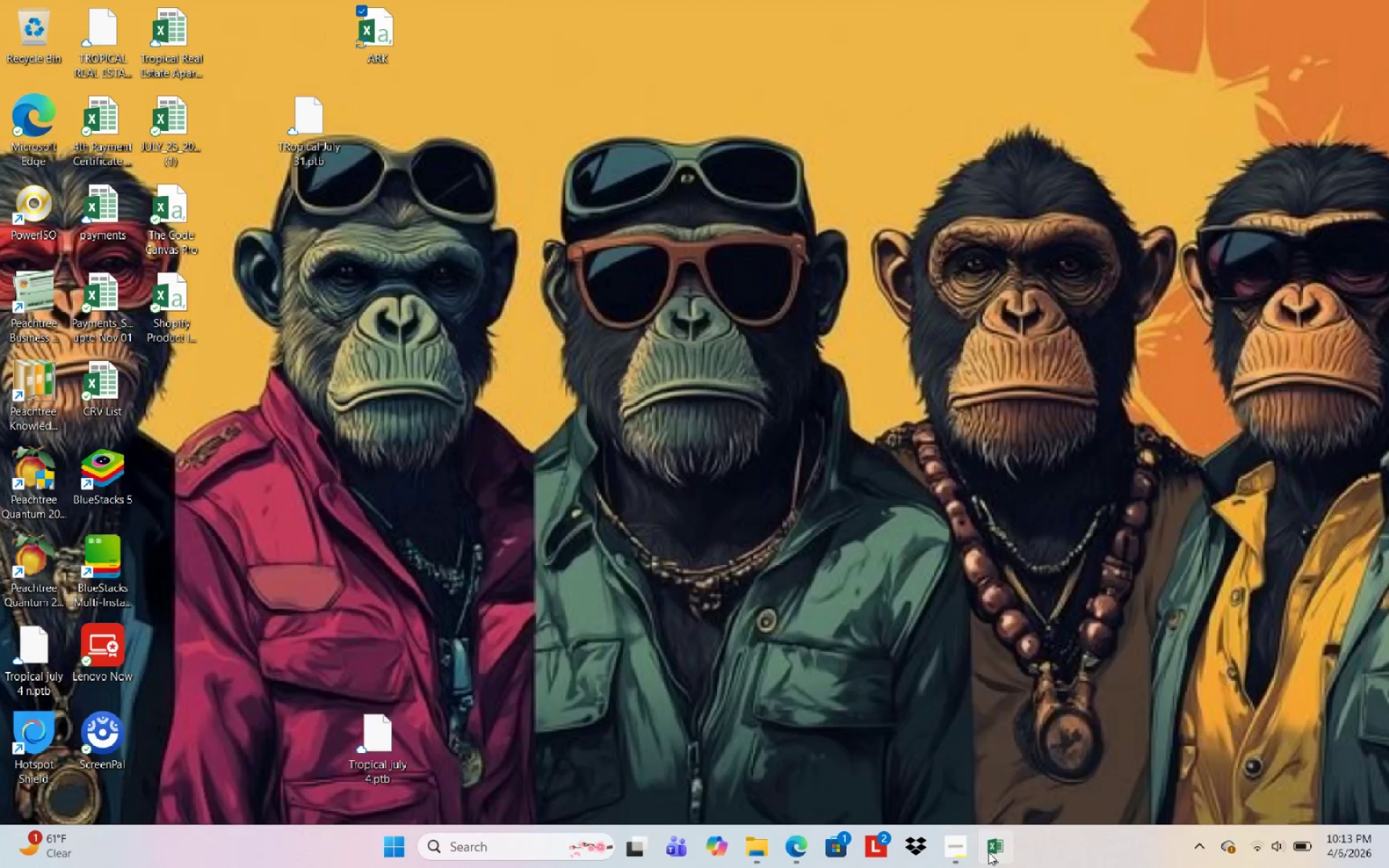 
wait(5.36)
 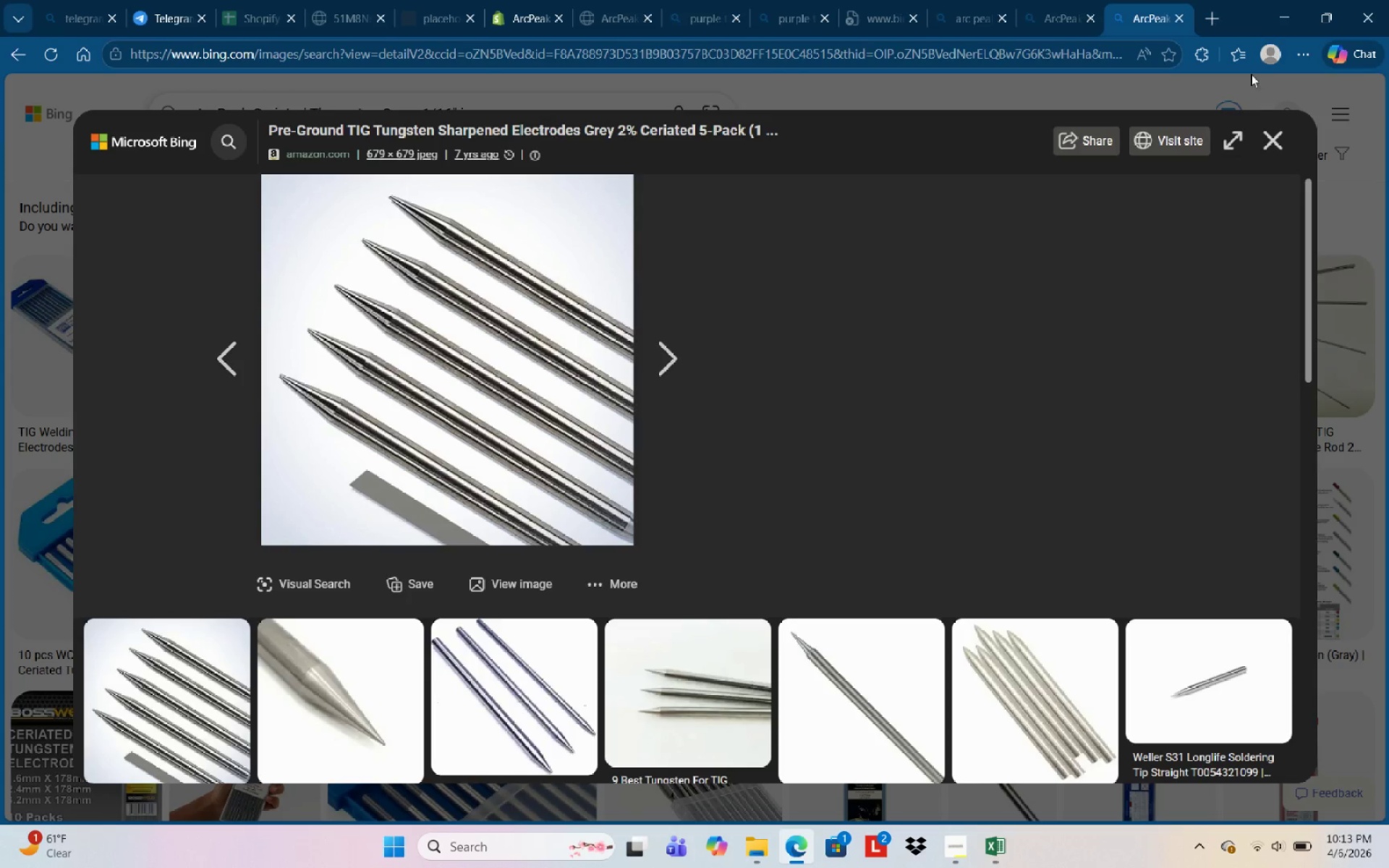 
left_click([1231, 320])
 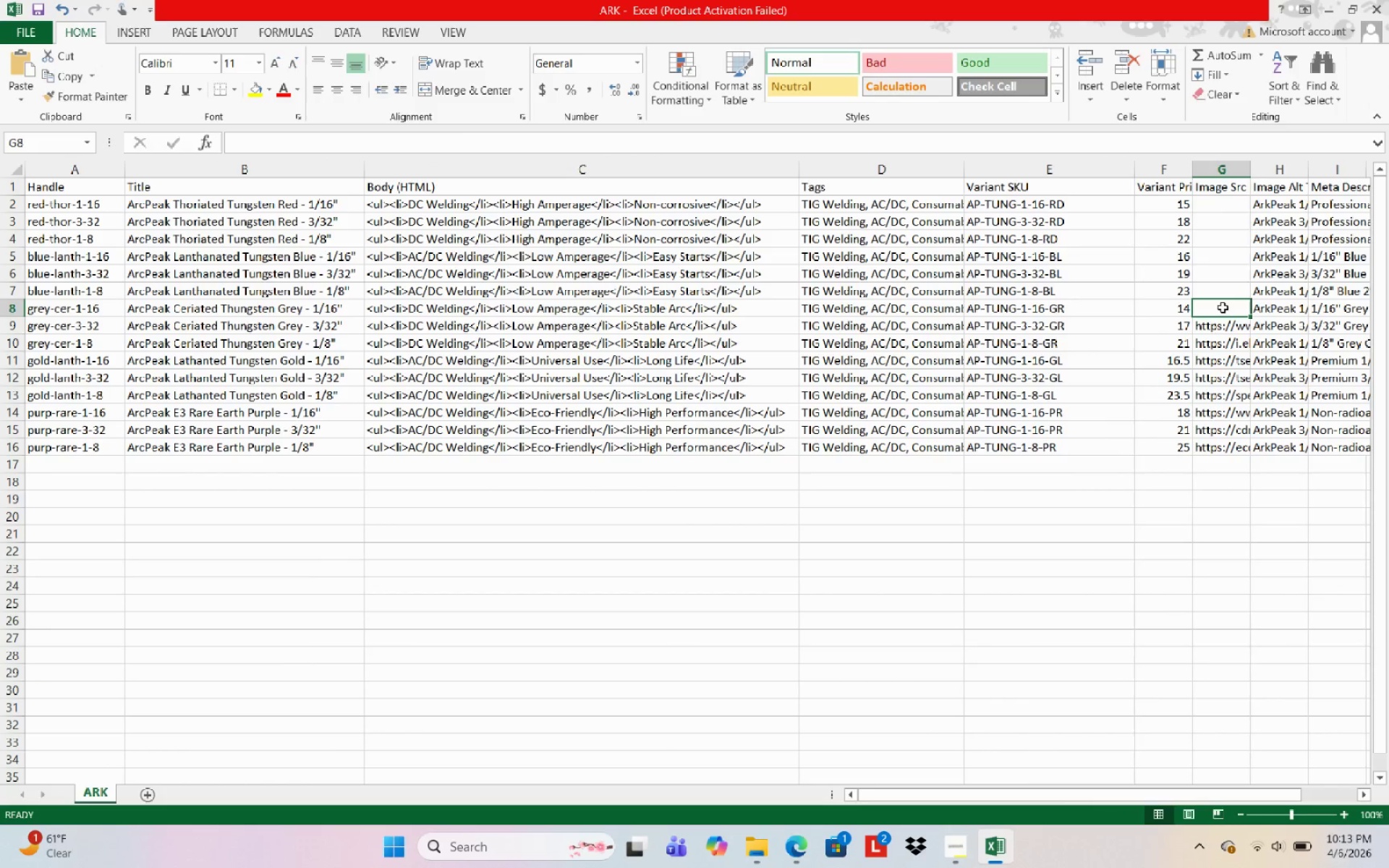 
key(Control+V)
 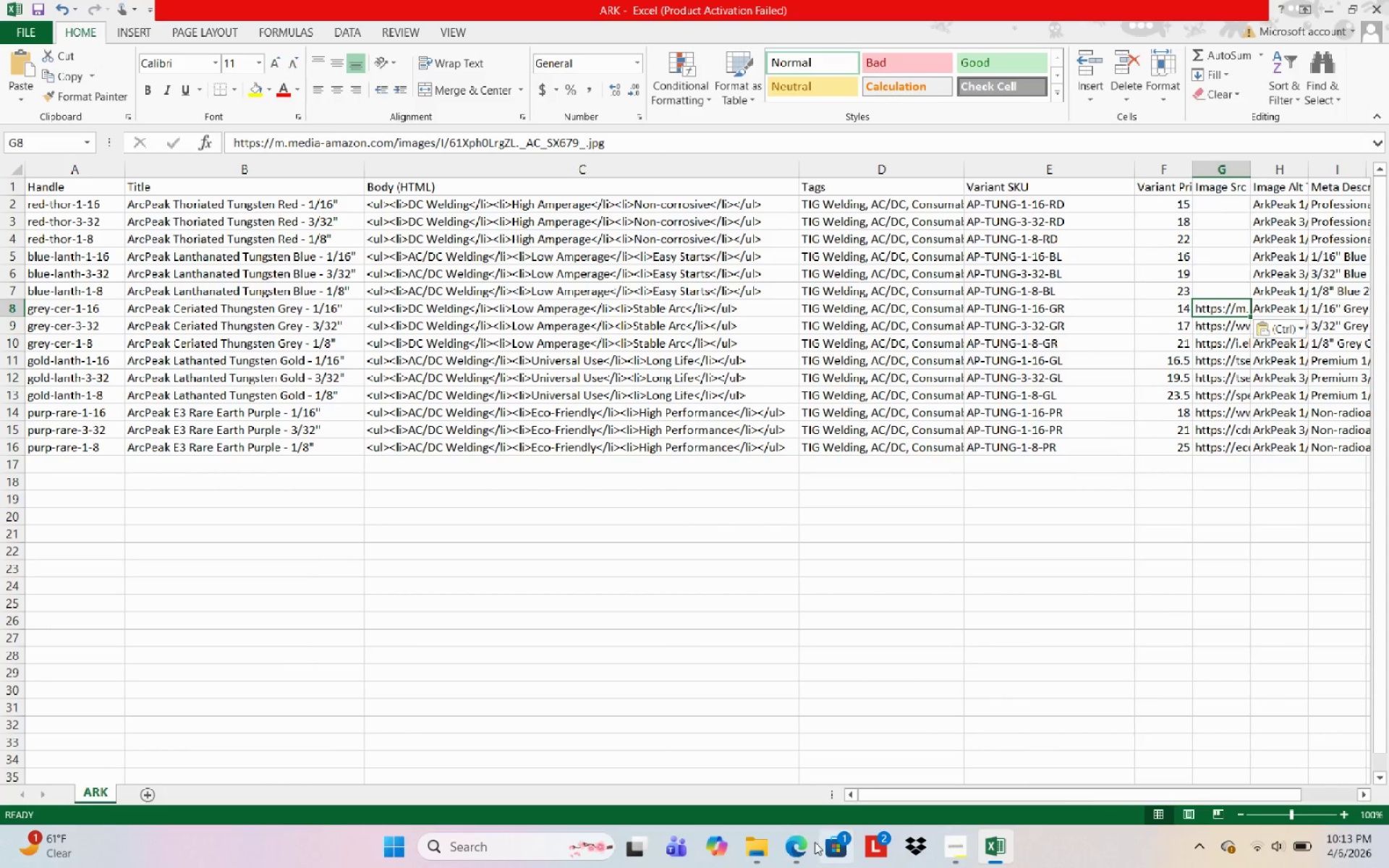 
left_click([792, 854])
 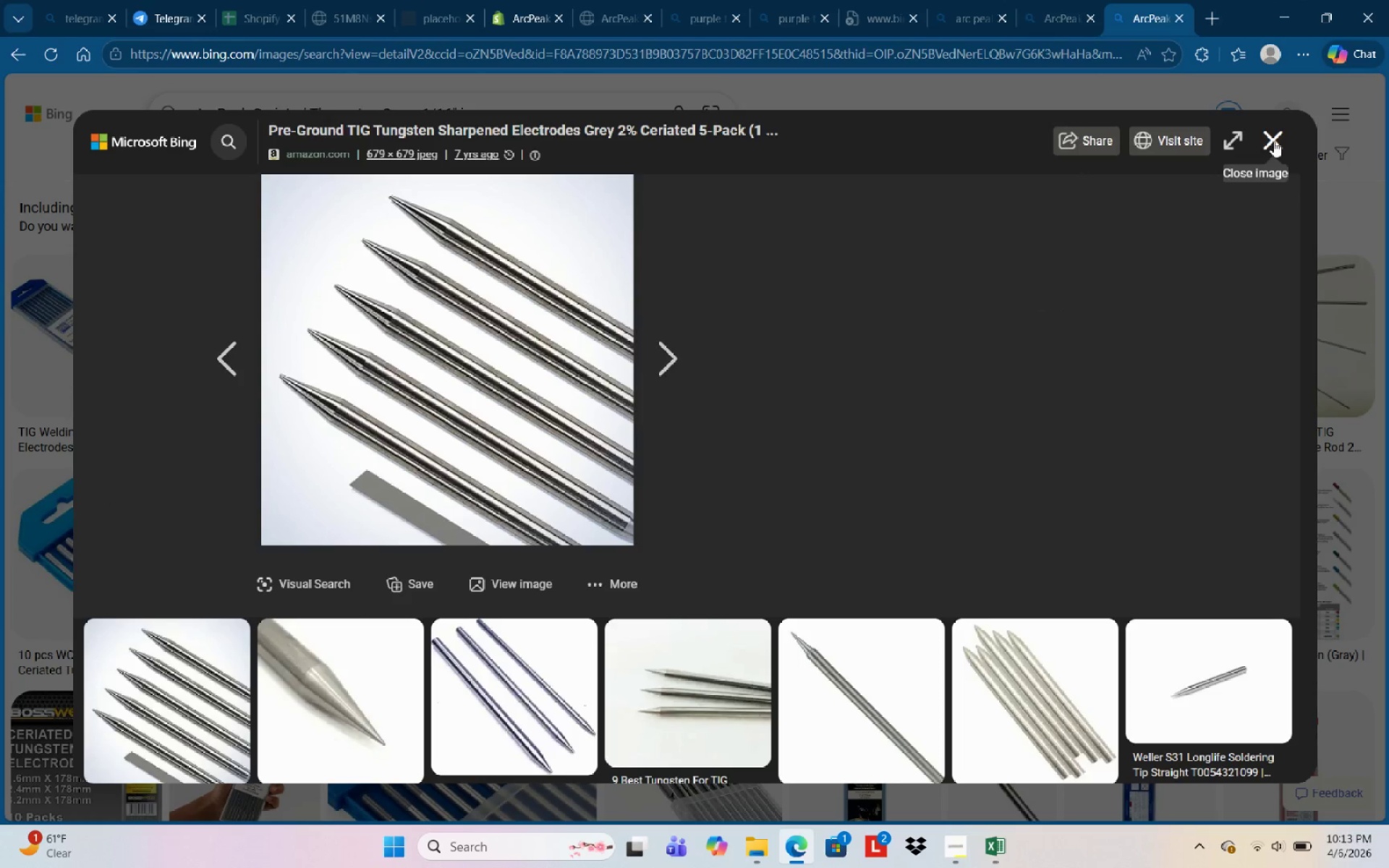 
left_click([1278, 140])
 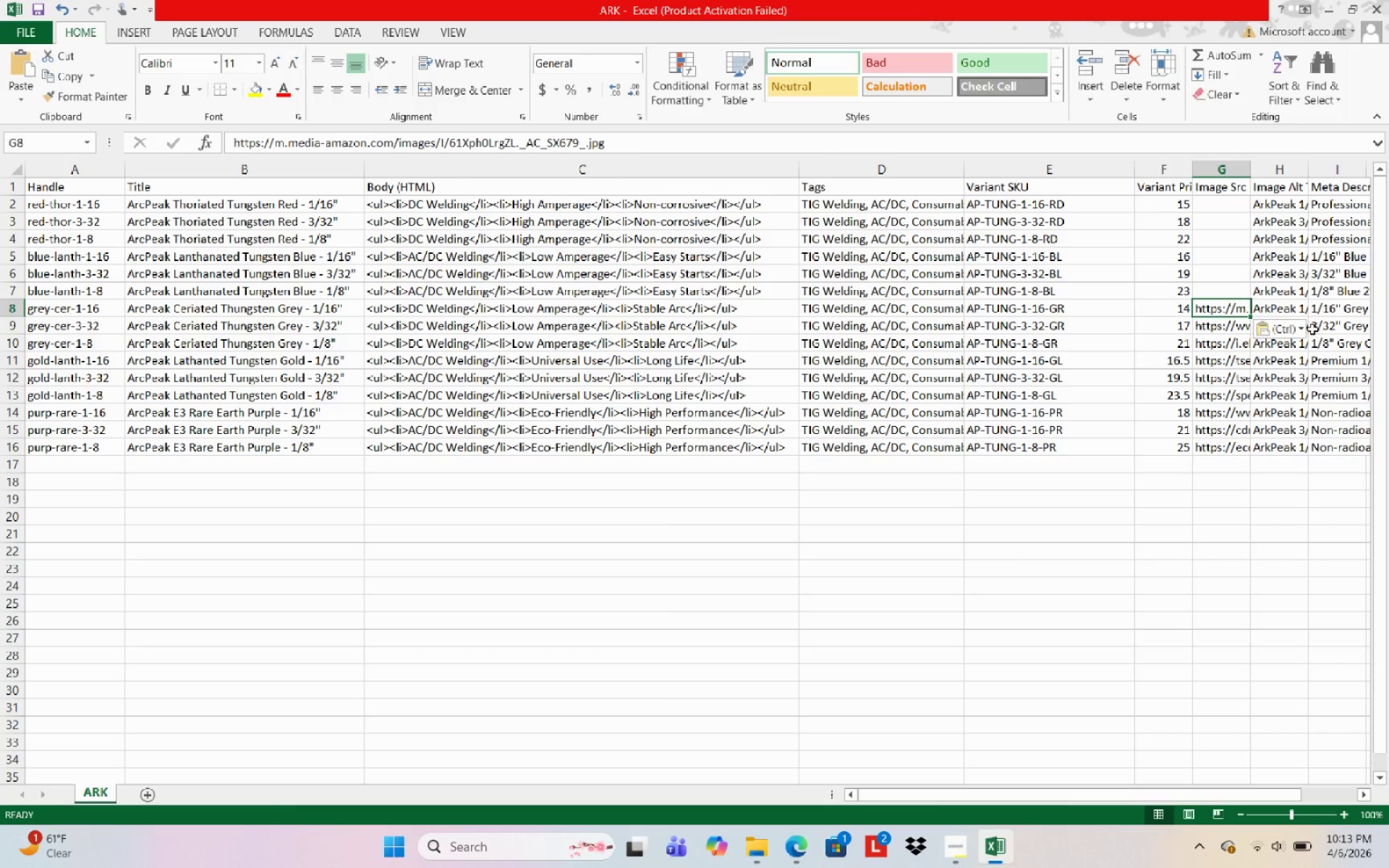 
left_click([1210, 294])
 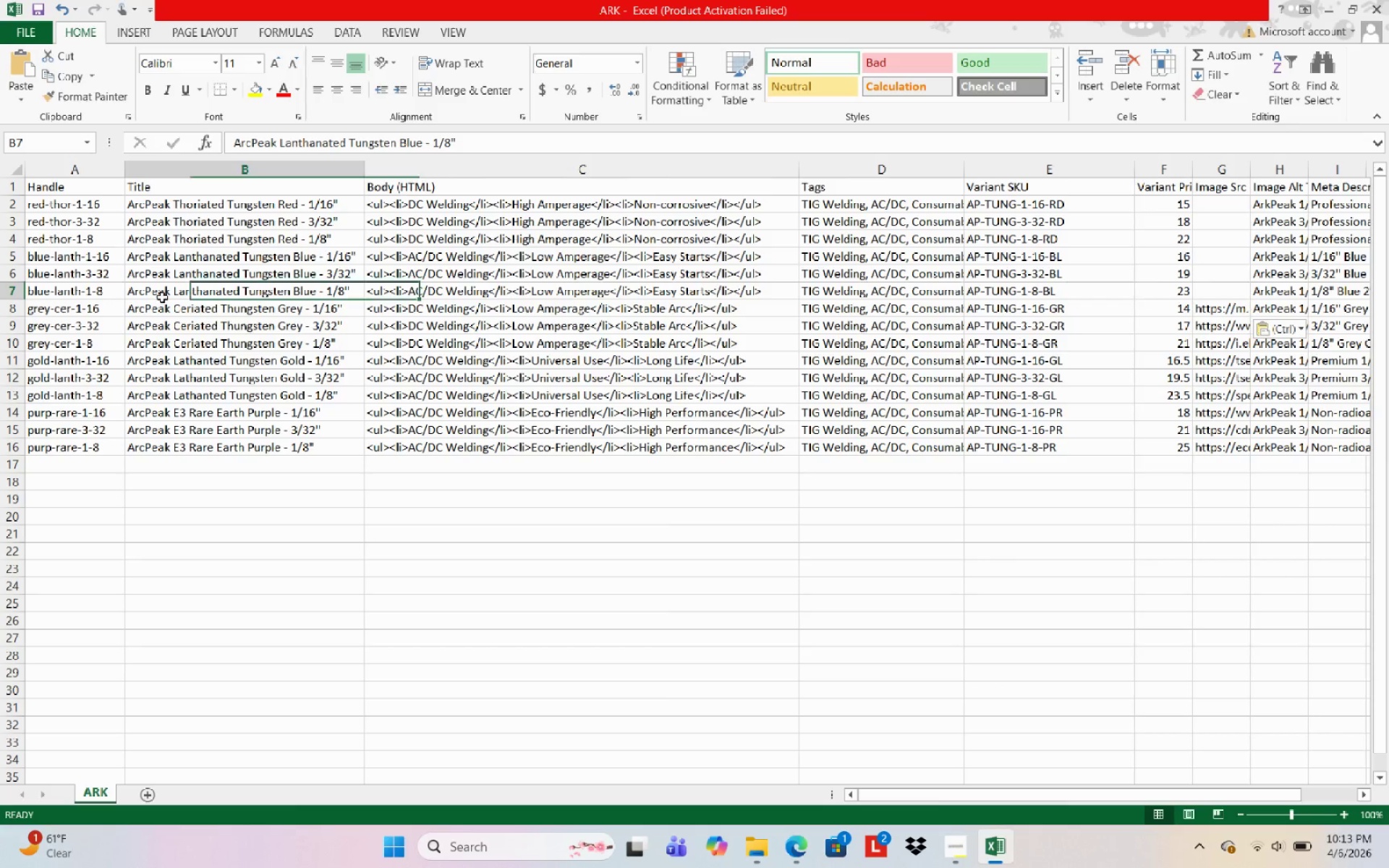 
key(Control+C)
 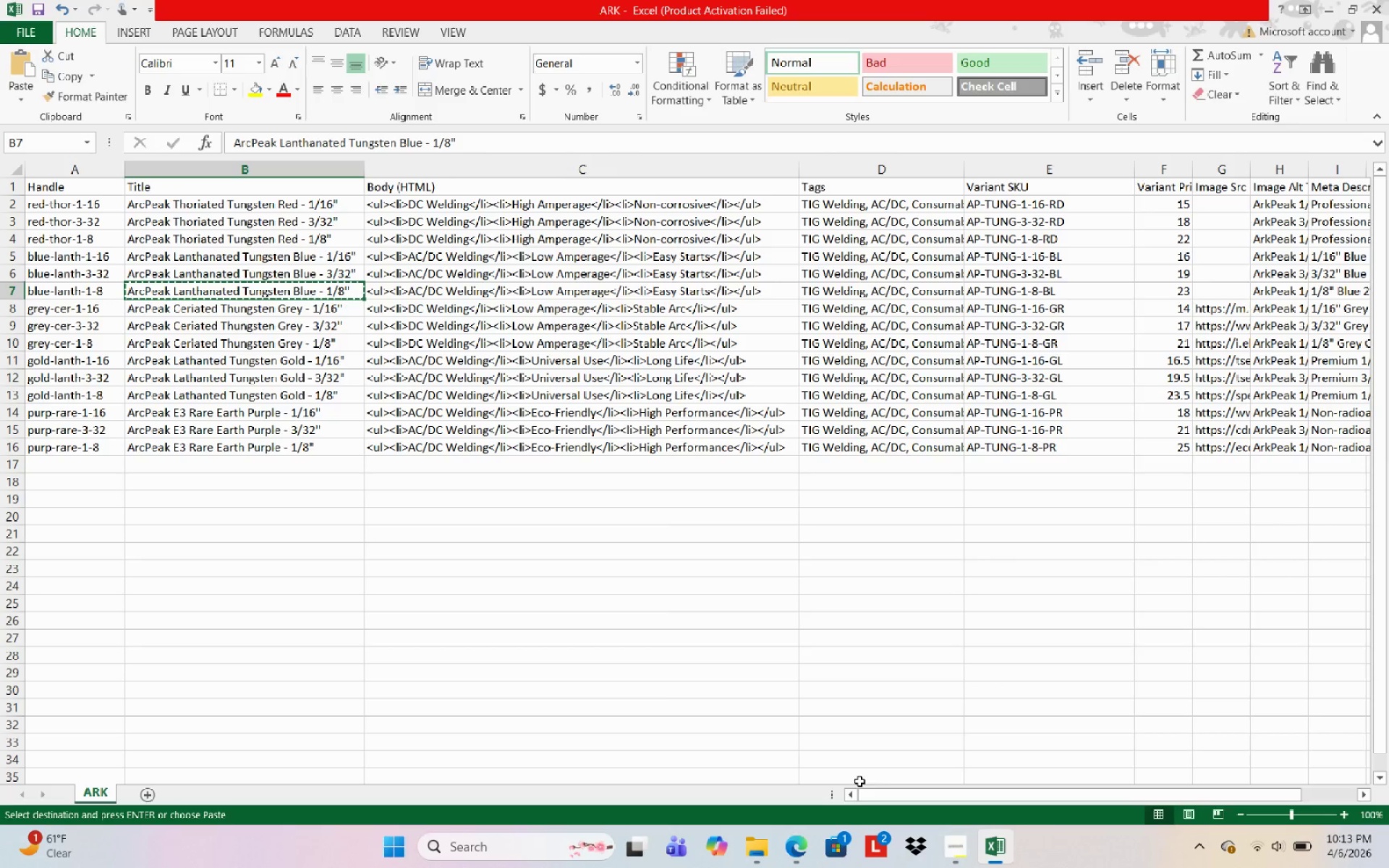 
left_click([785, 862])
 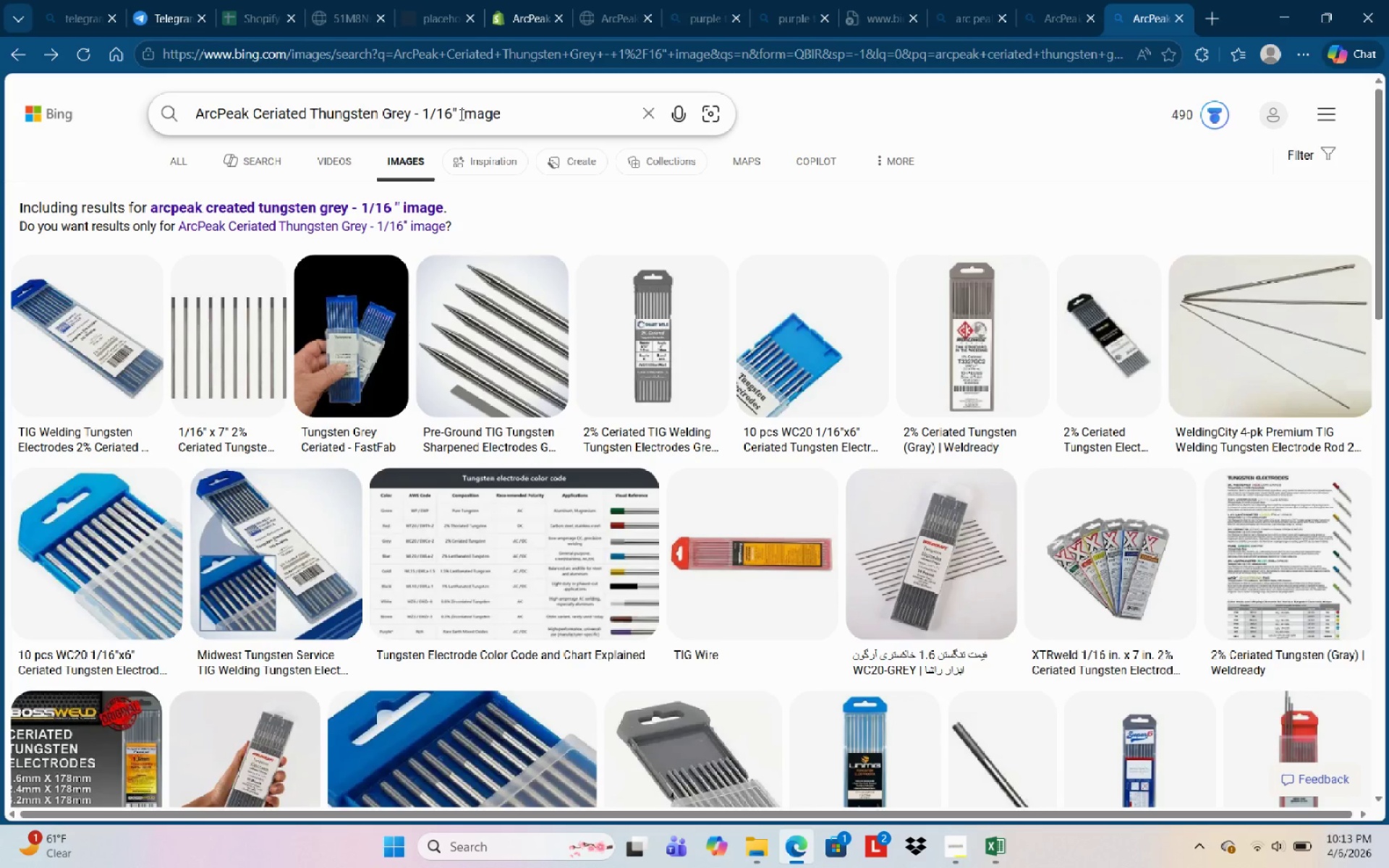 
left_click_drag(start_coordinate=[454, 112], to_coordinate=[108, 130])
 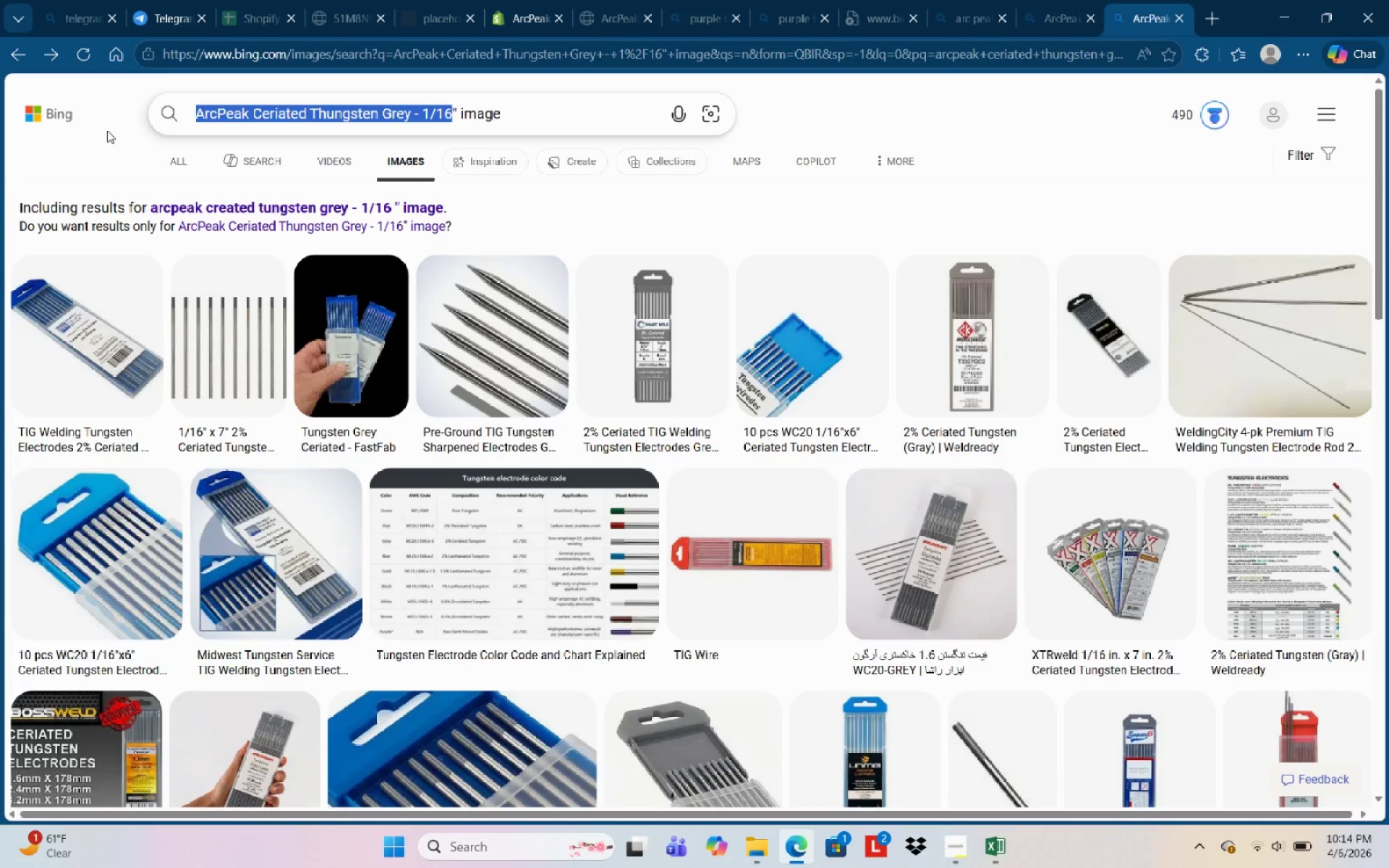 
key(Control+V)
 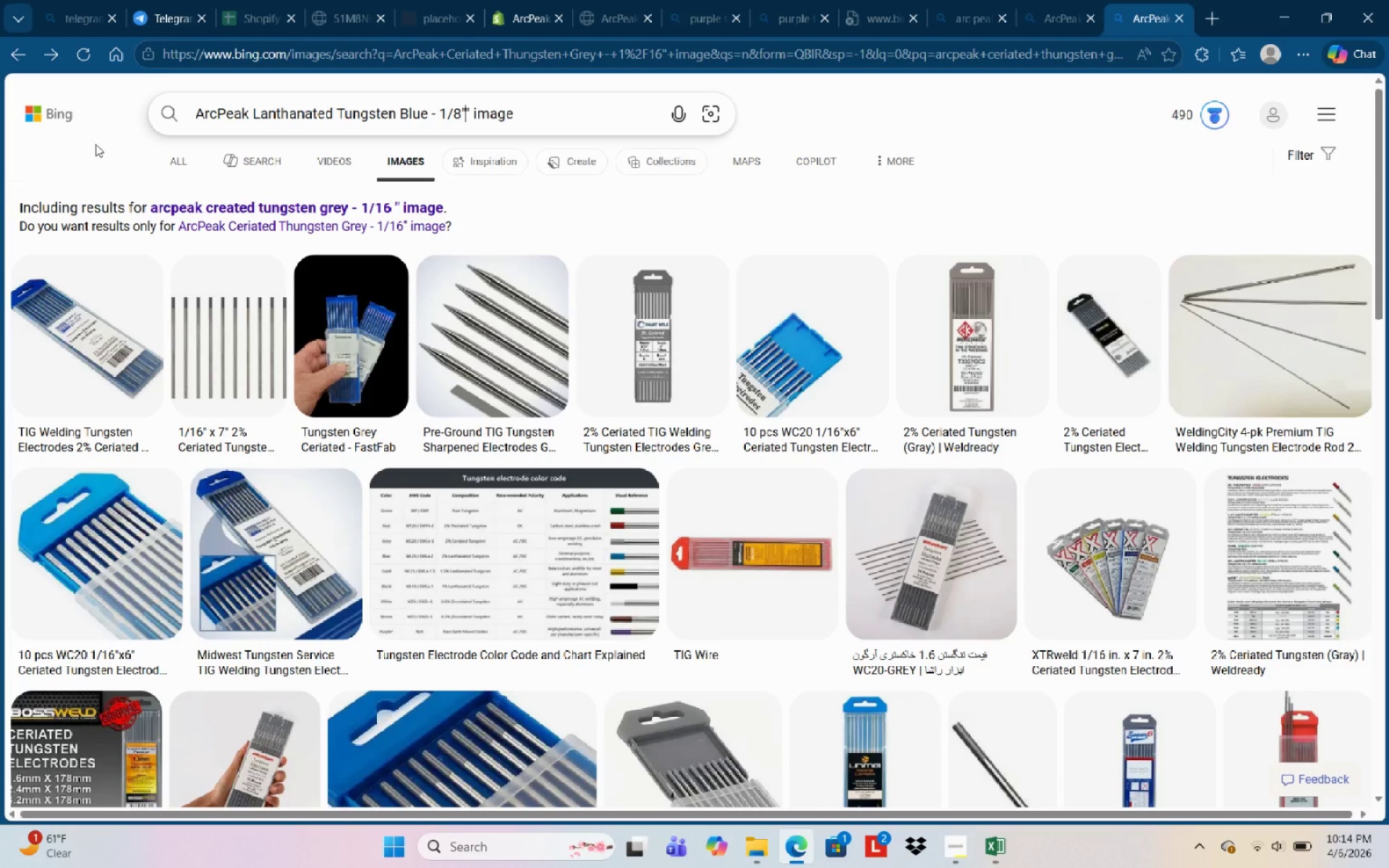 
key(Delete)
 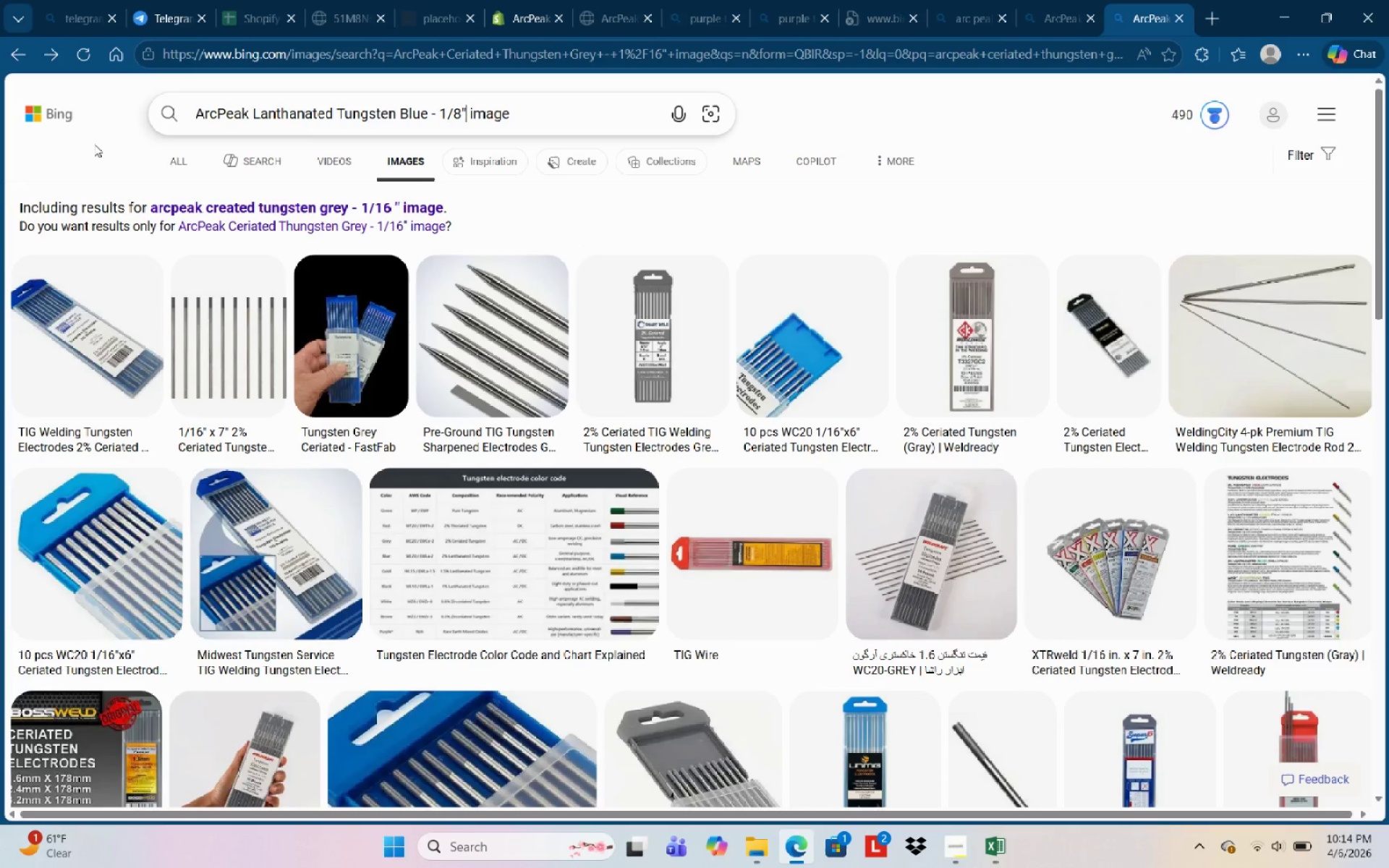 
key(NumpadEnter)
 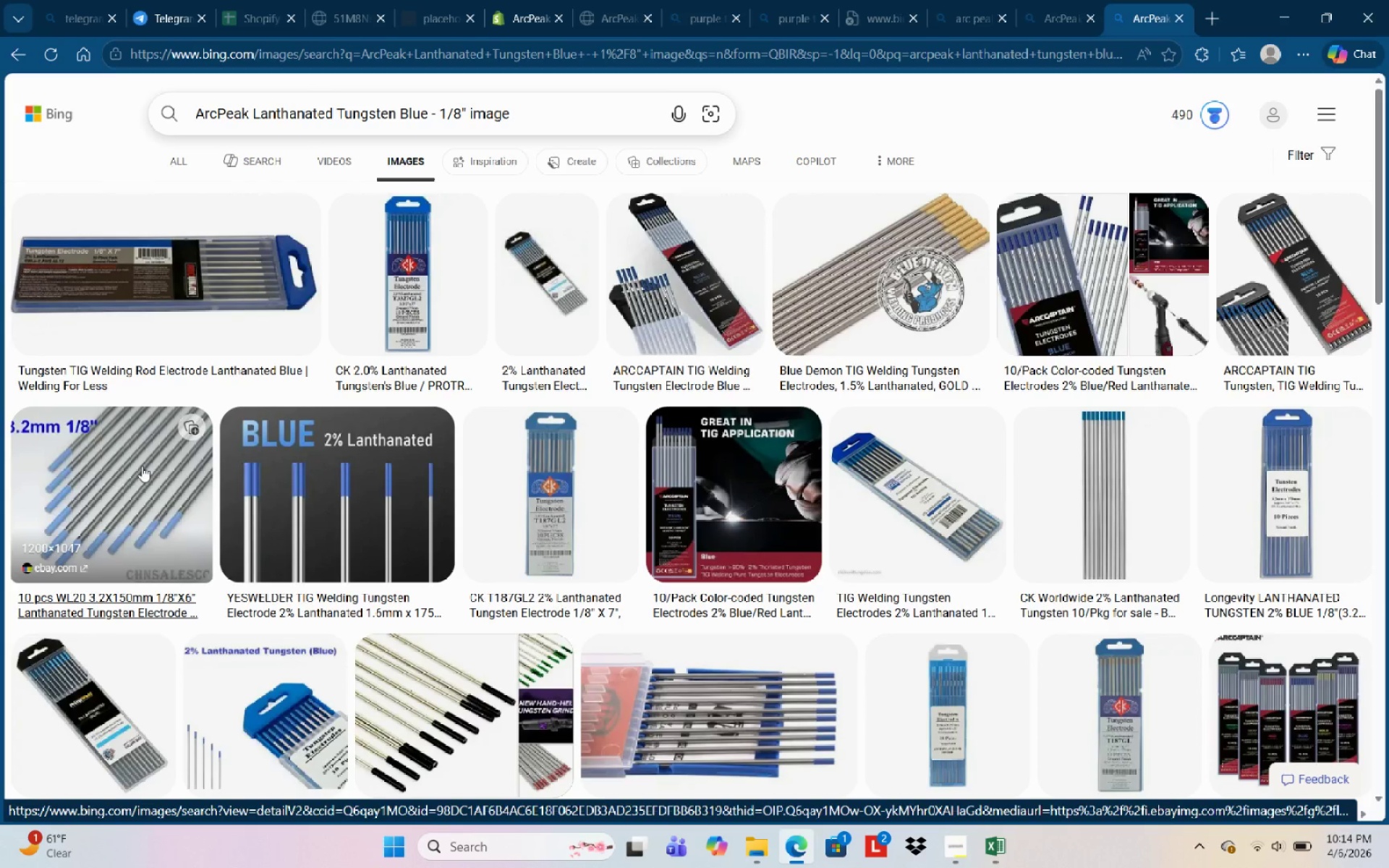 
wait(13.3)
 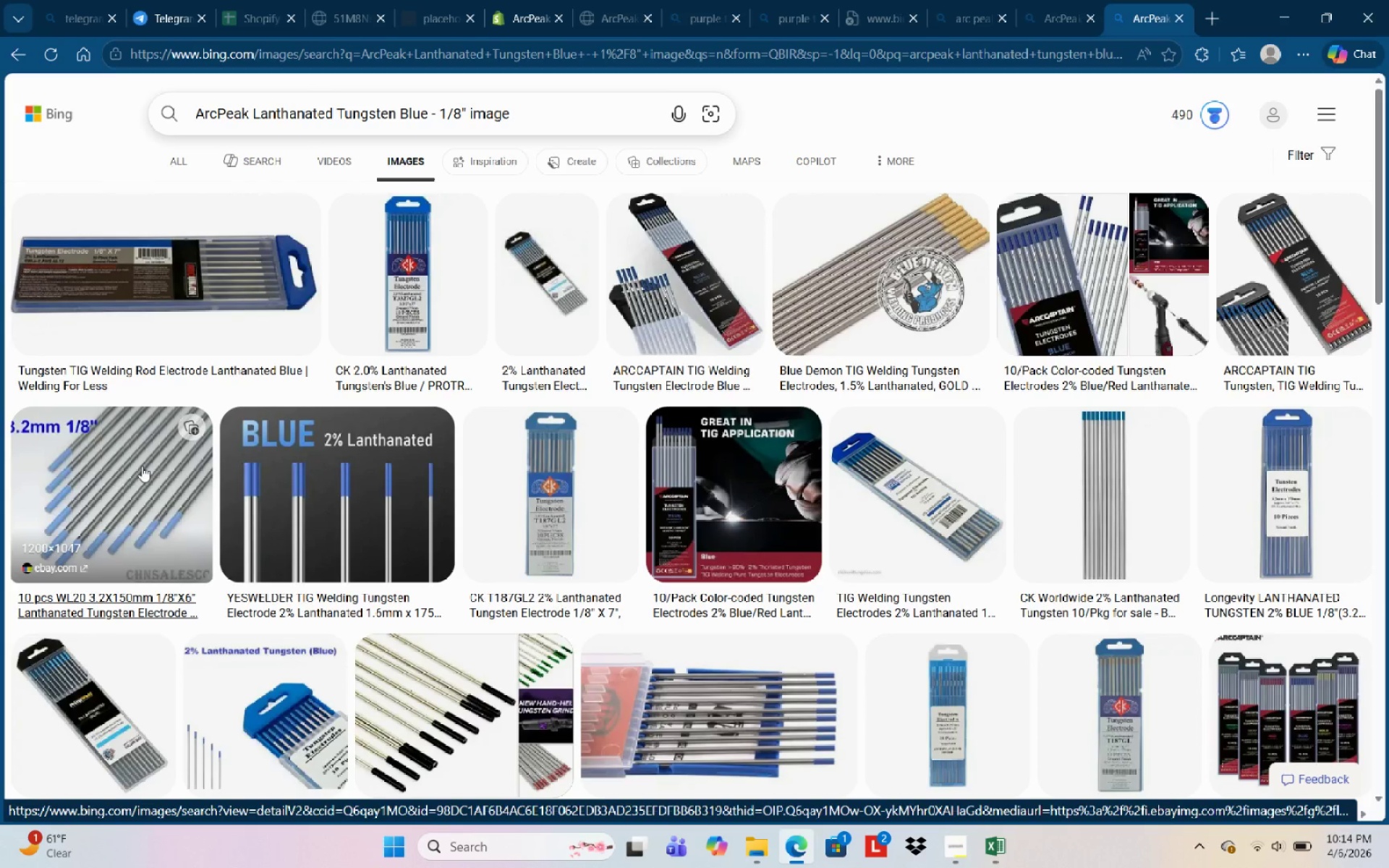 
left_click([289, 303])
 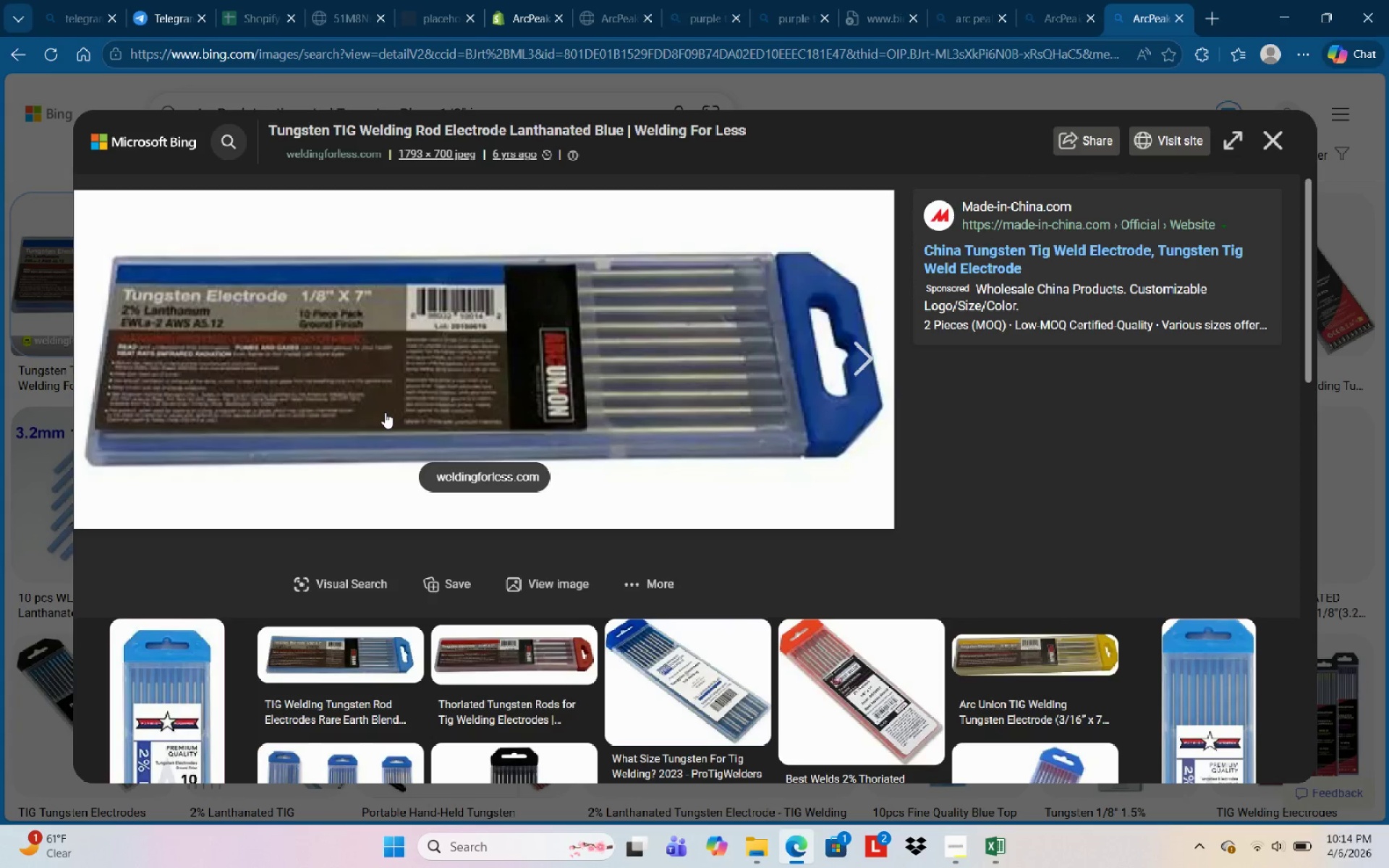 
key(Escape)
 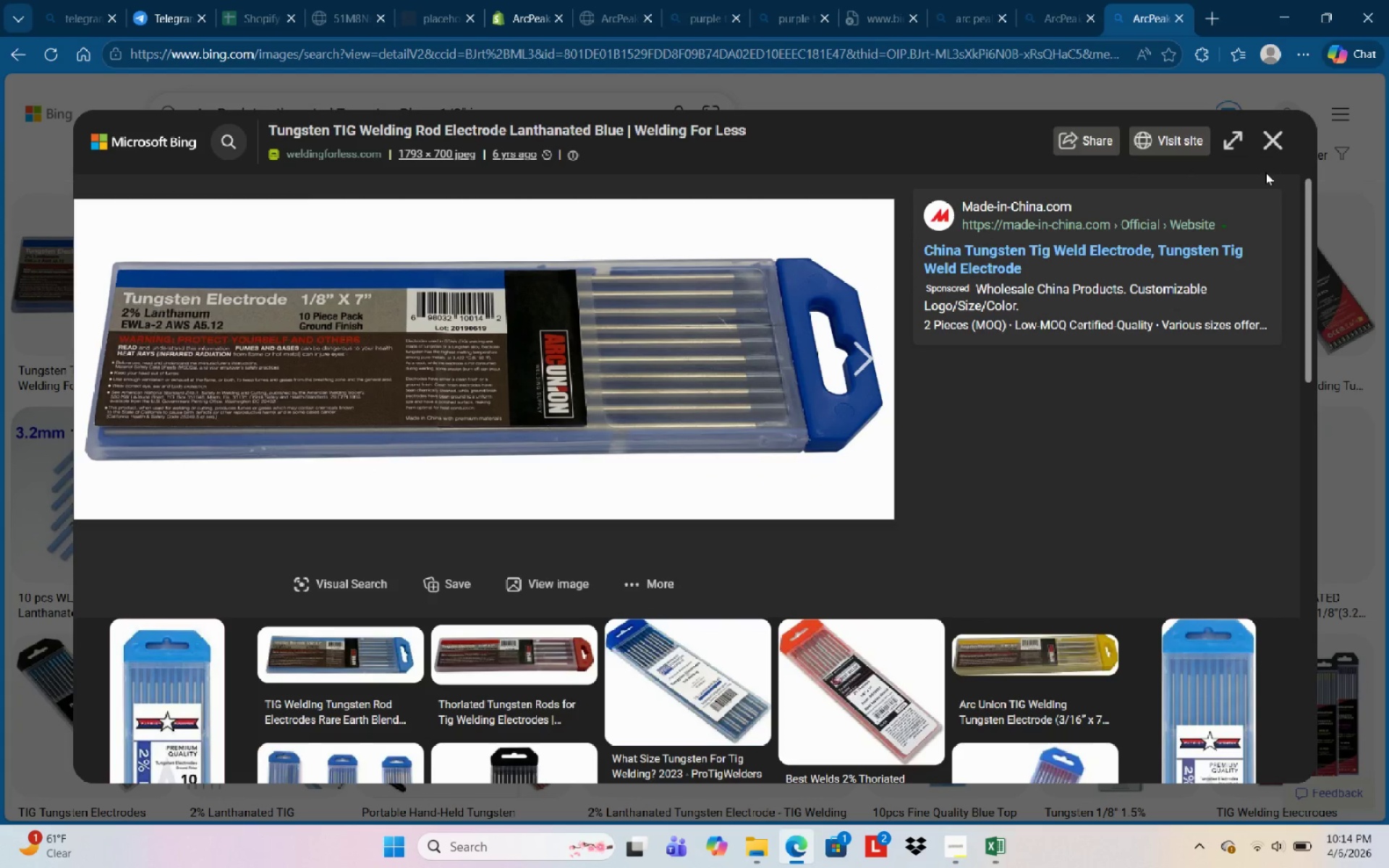 
left_click([1279, 157])
 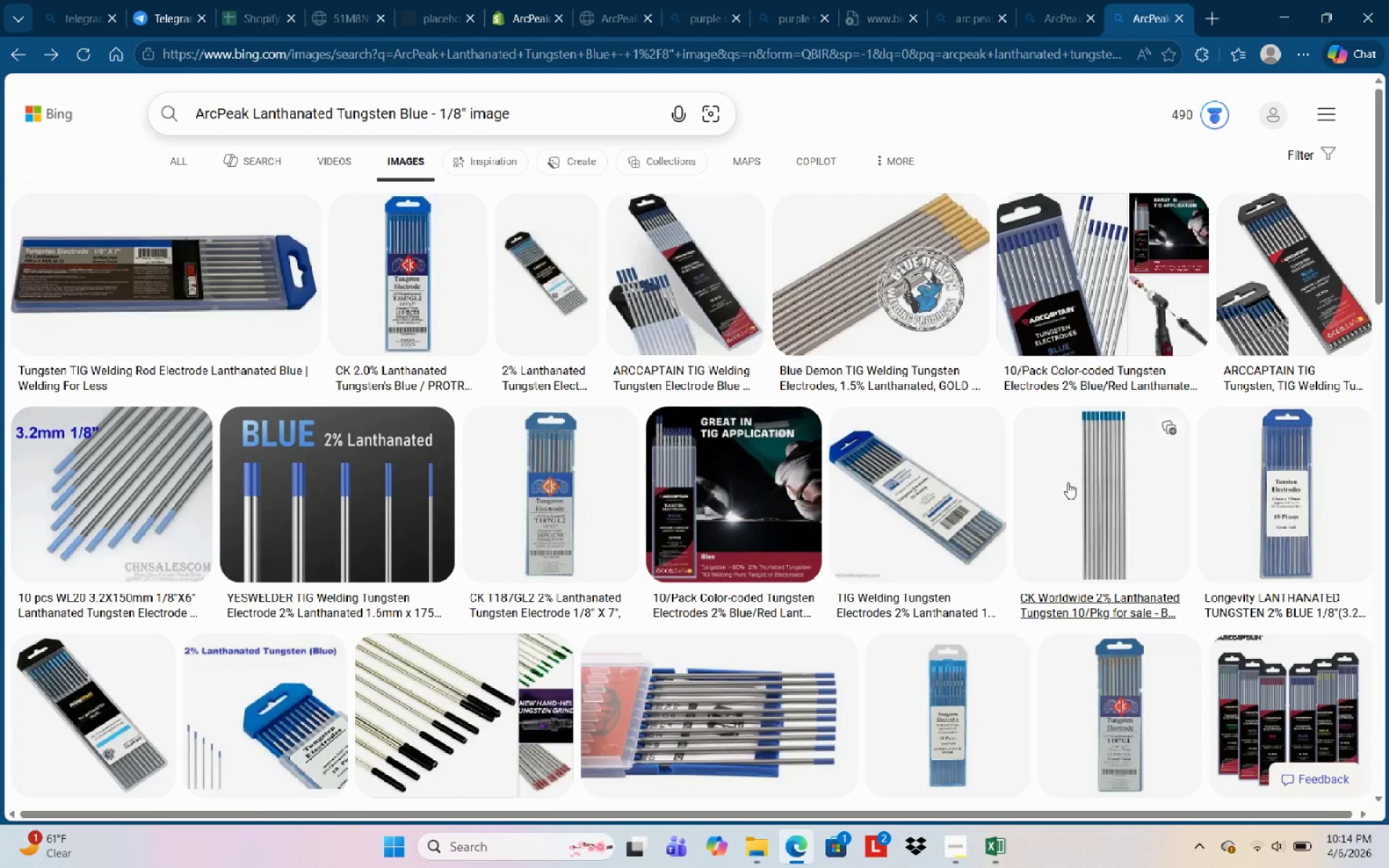 
left_click([1105, 498])
 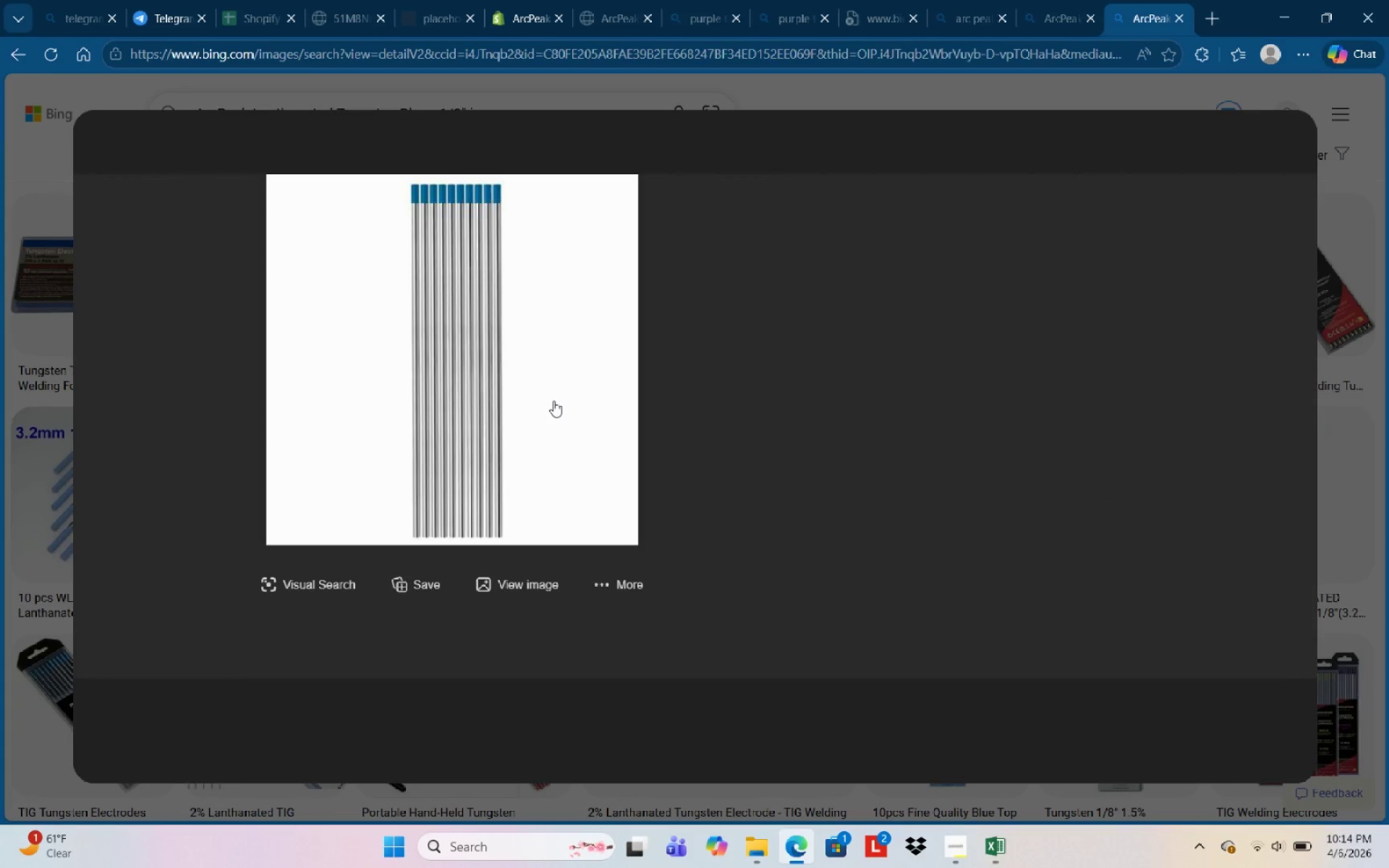 
right_click([553, 401])
 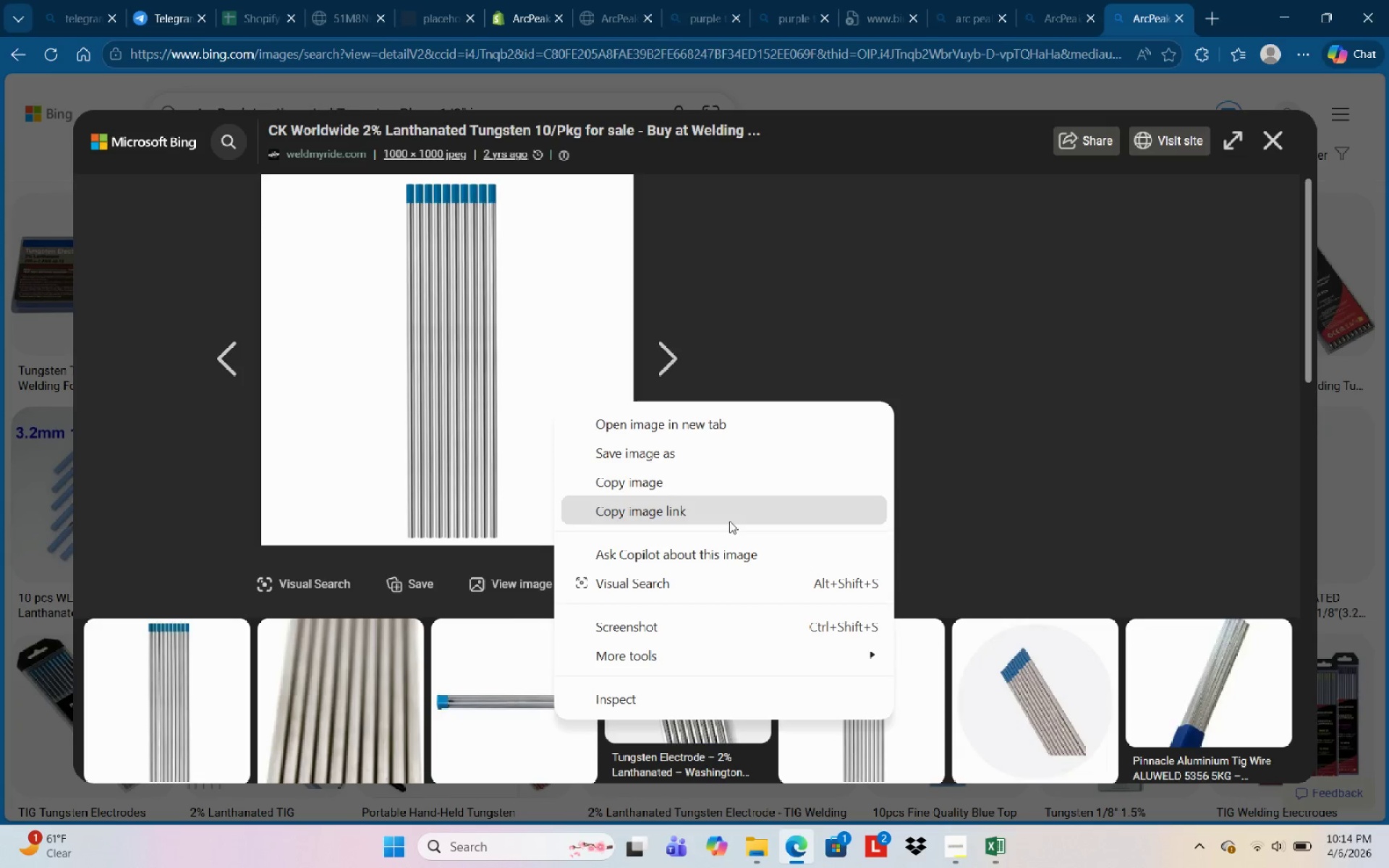 
left_click([729, 521])
 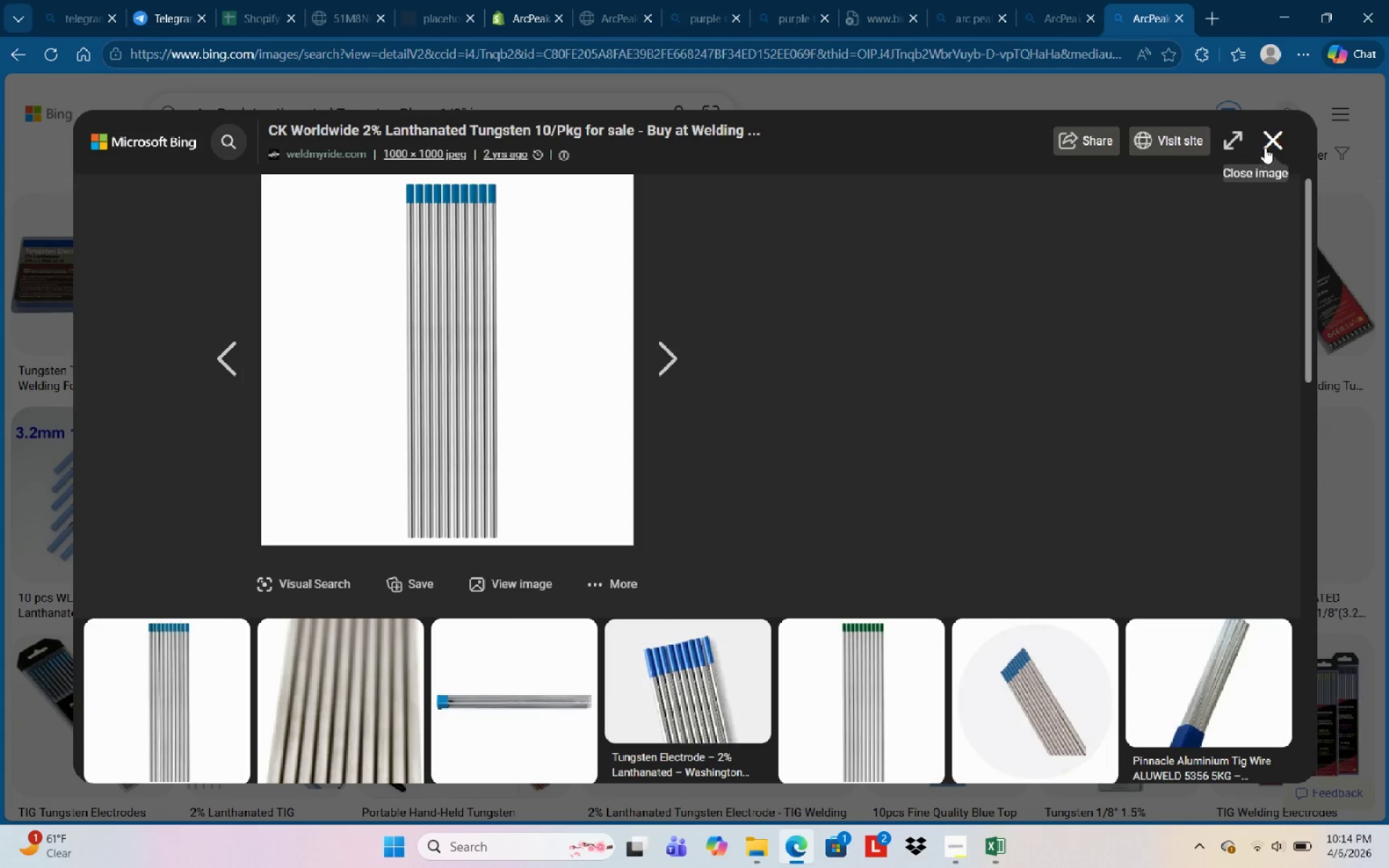 
left_click([1270, 144])
 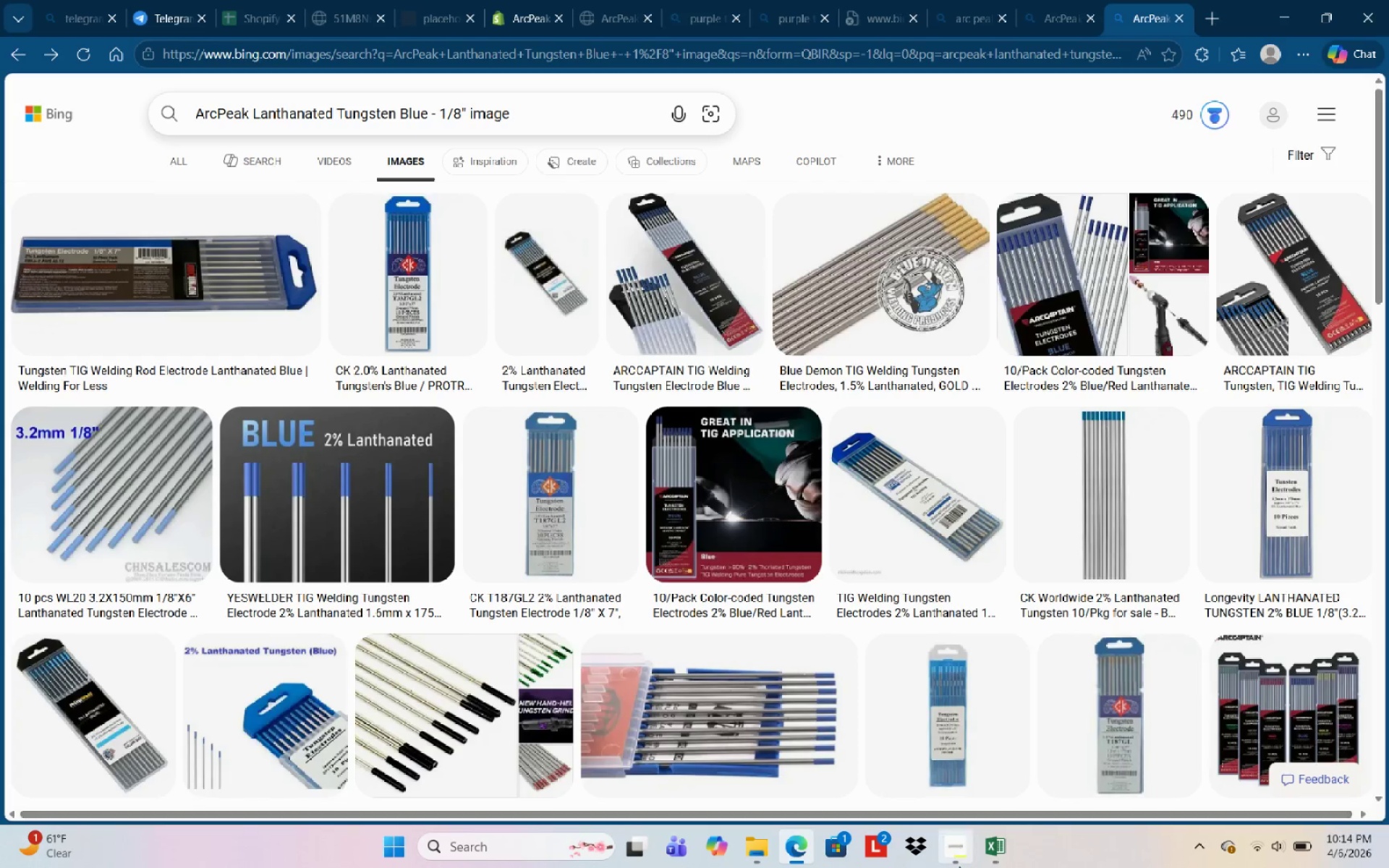 
left_click([985, 856])
 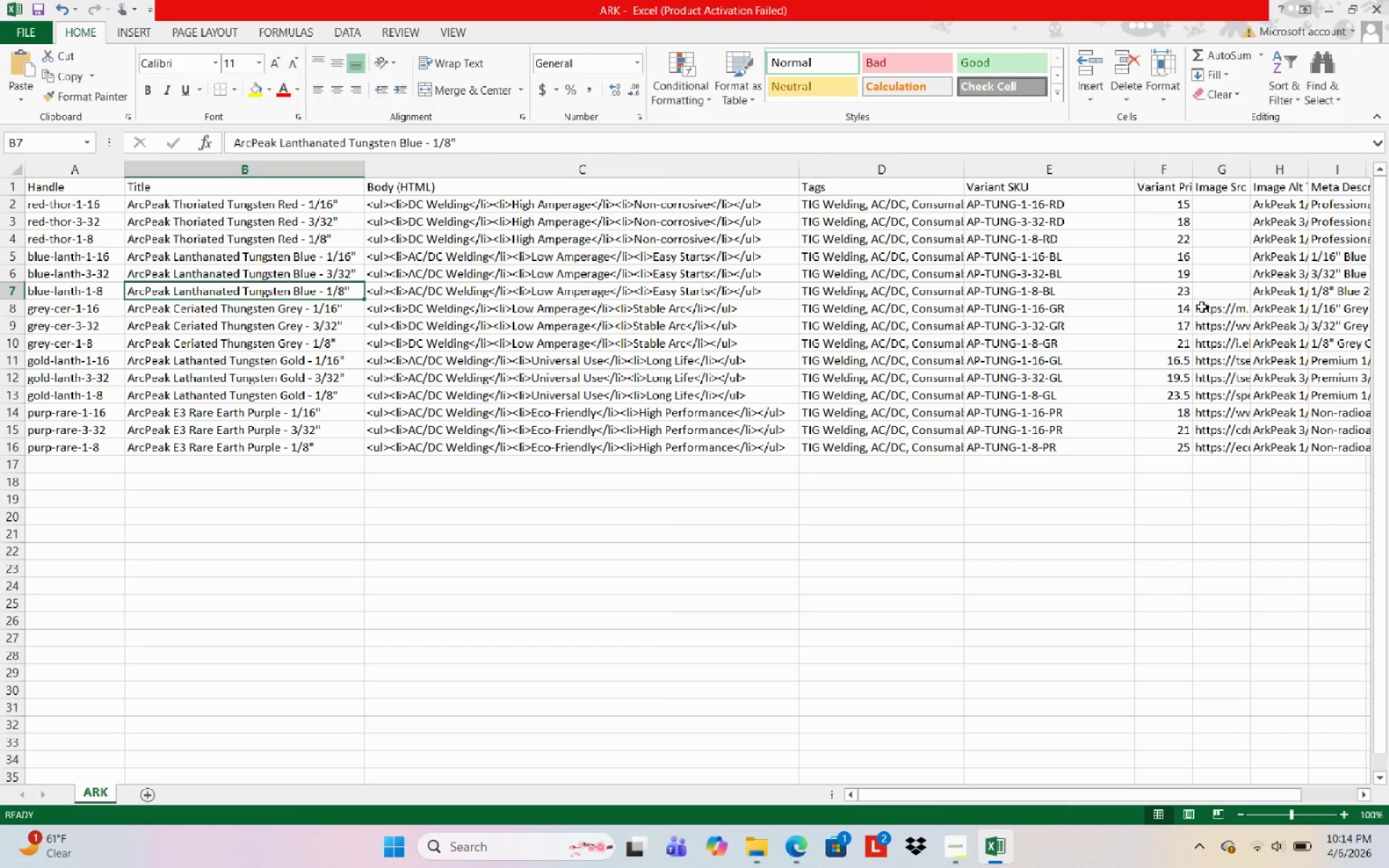 
left_click([1209, 291])
 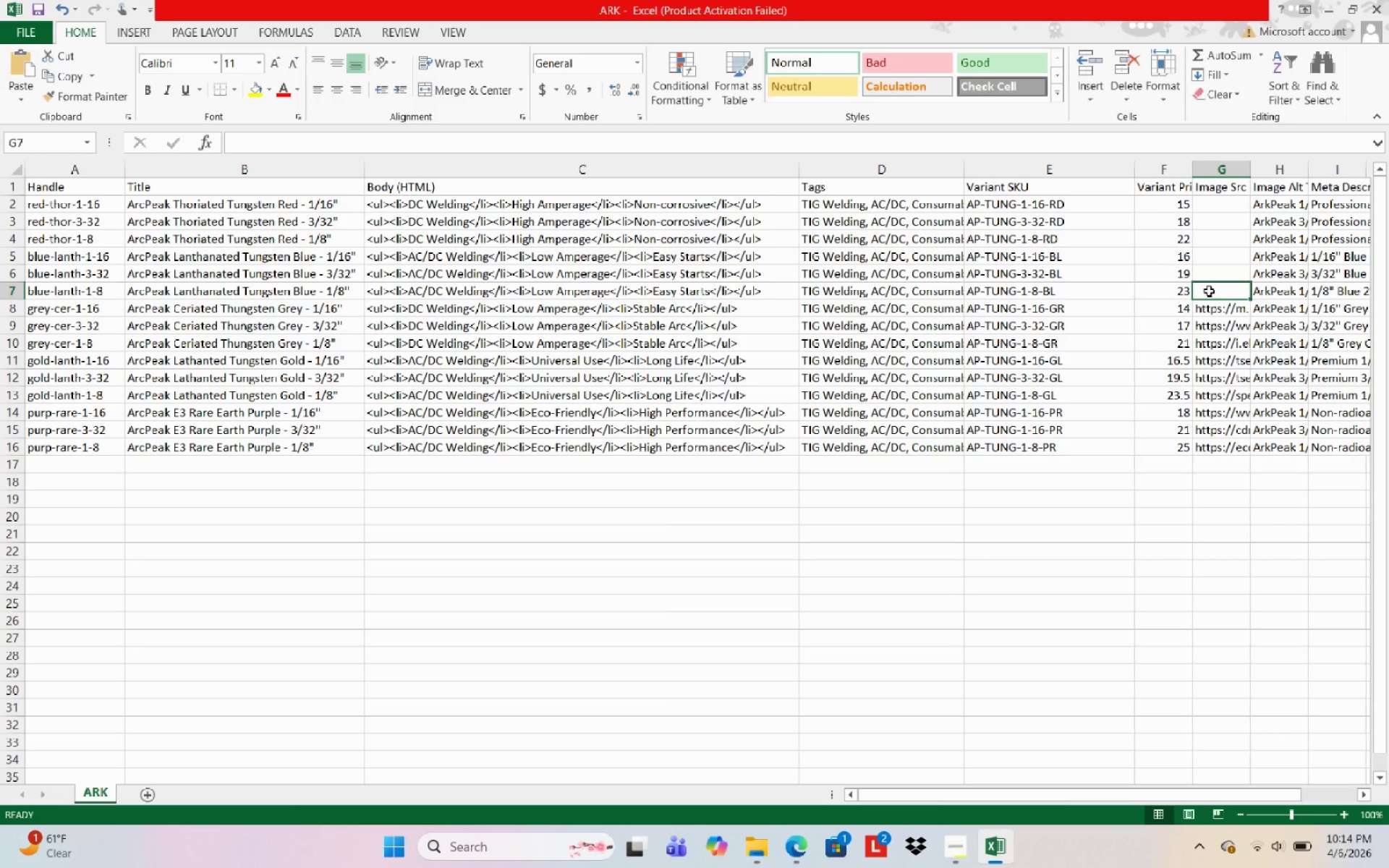 
key(Control+V)
 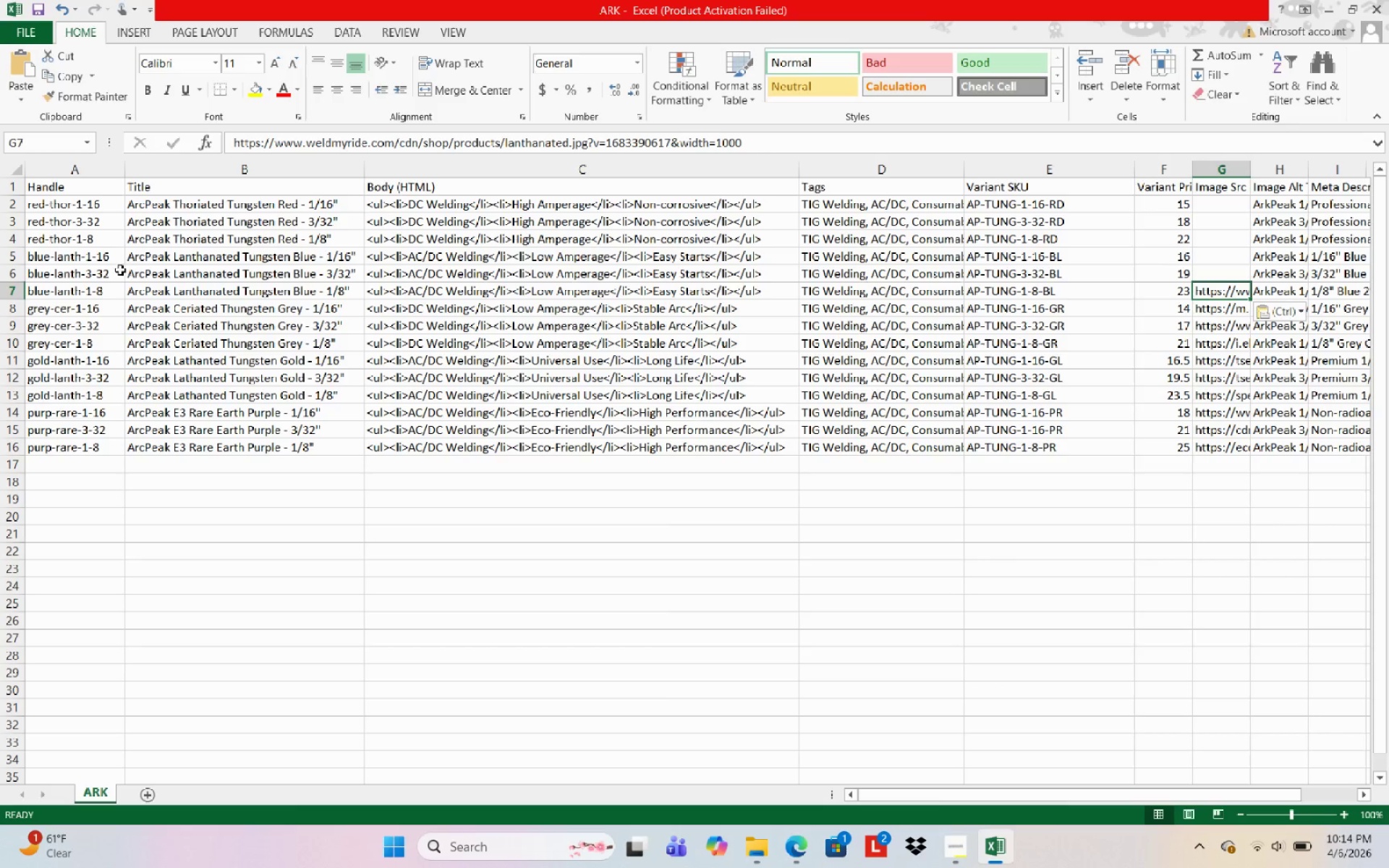 
left_click([166, 278])
 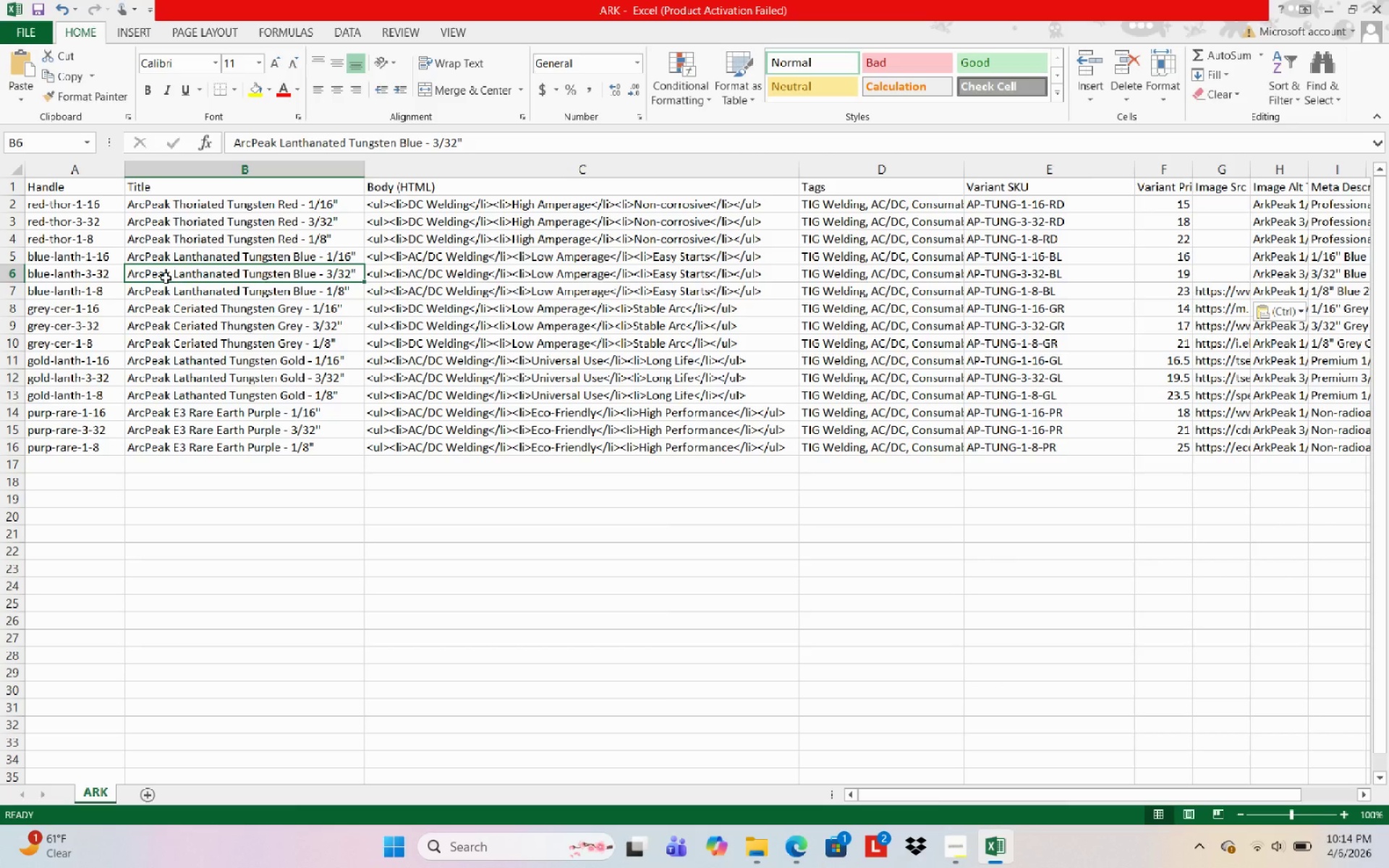 
key(Control+C)
 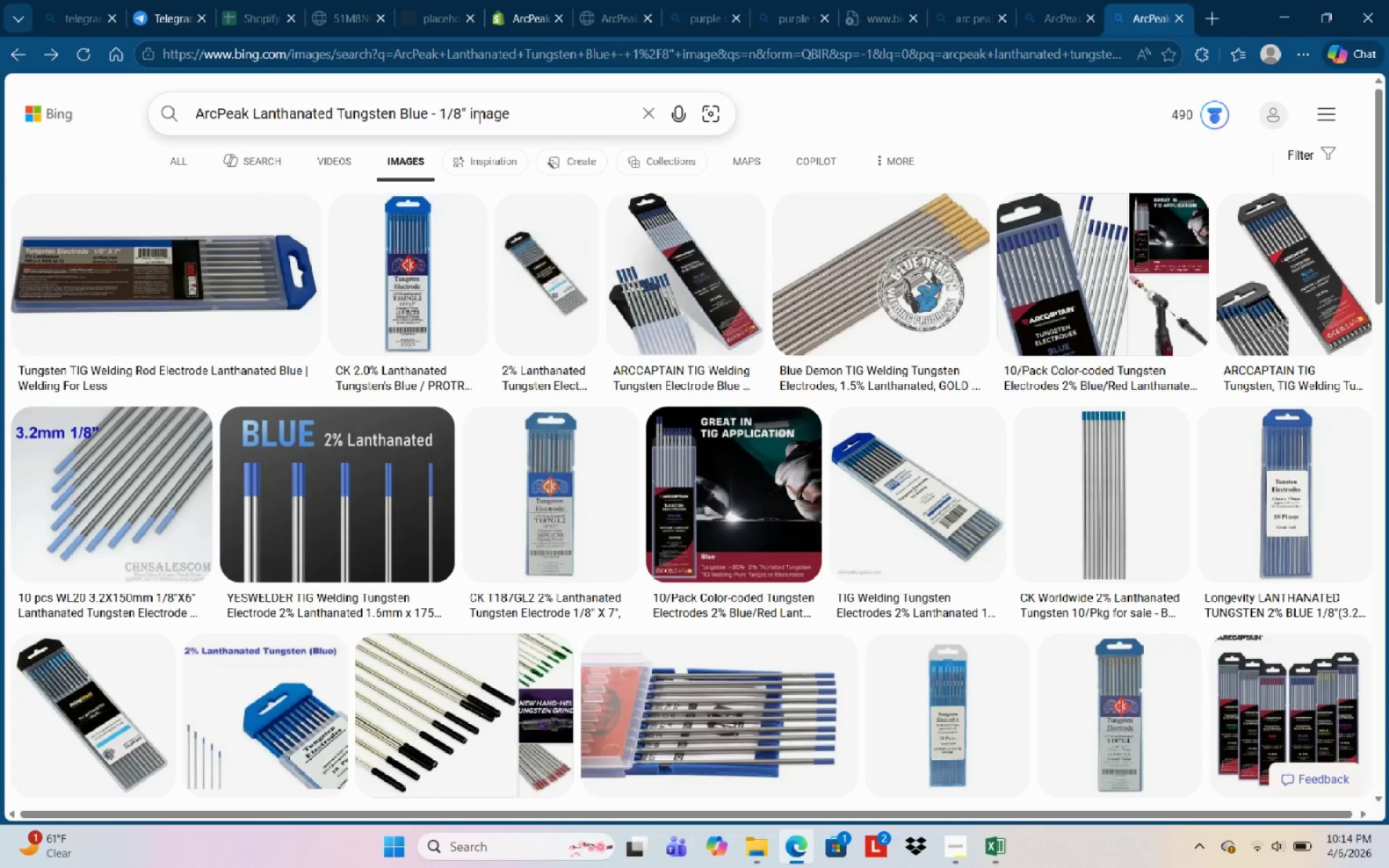 
left_click_drag(start_coordinate=[465, 113], to_coordinate=[82, 120])
 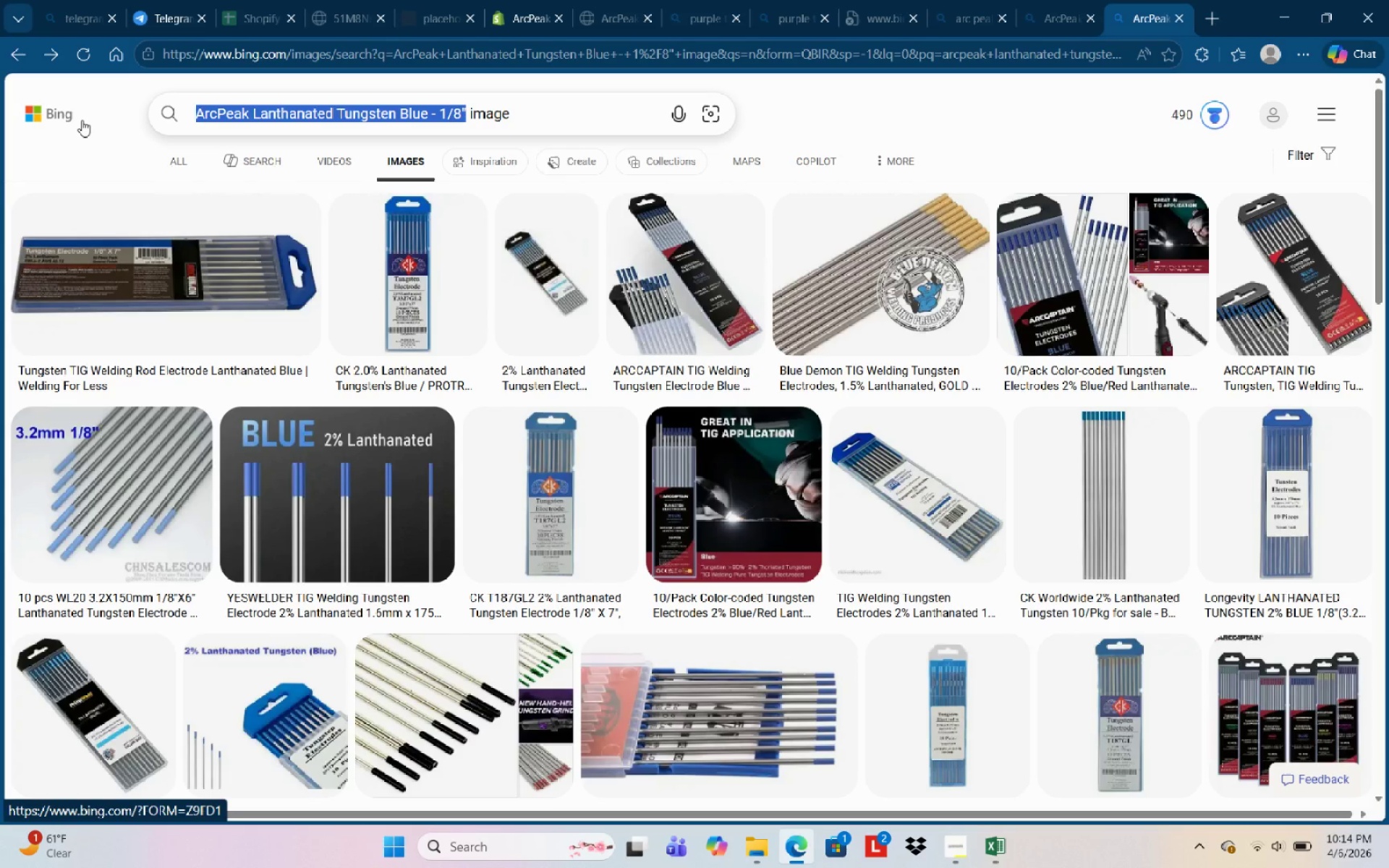 
key(Control+V)
 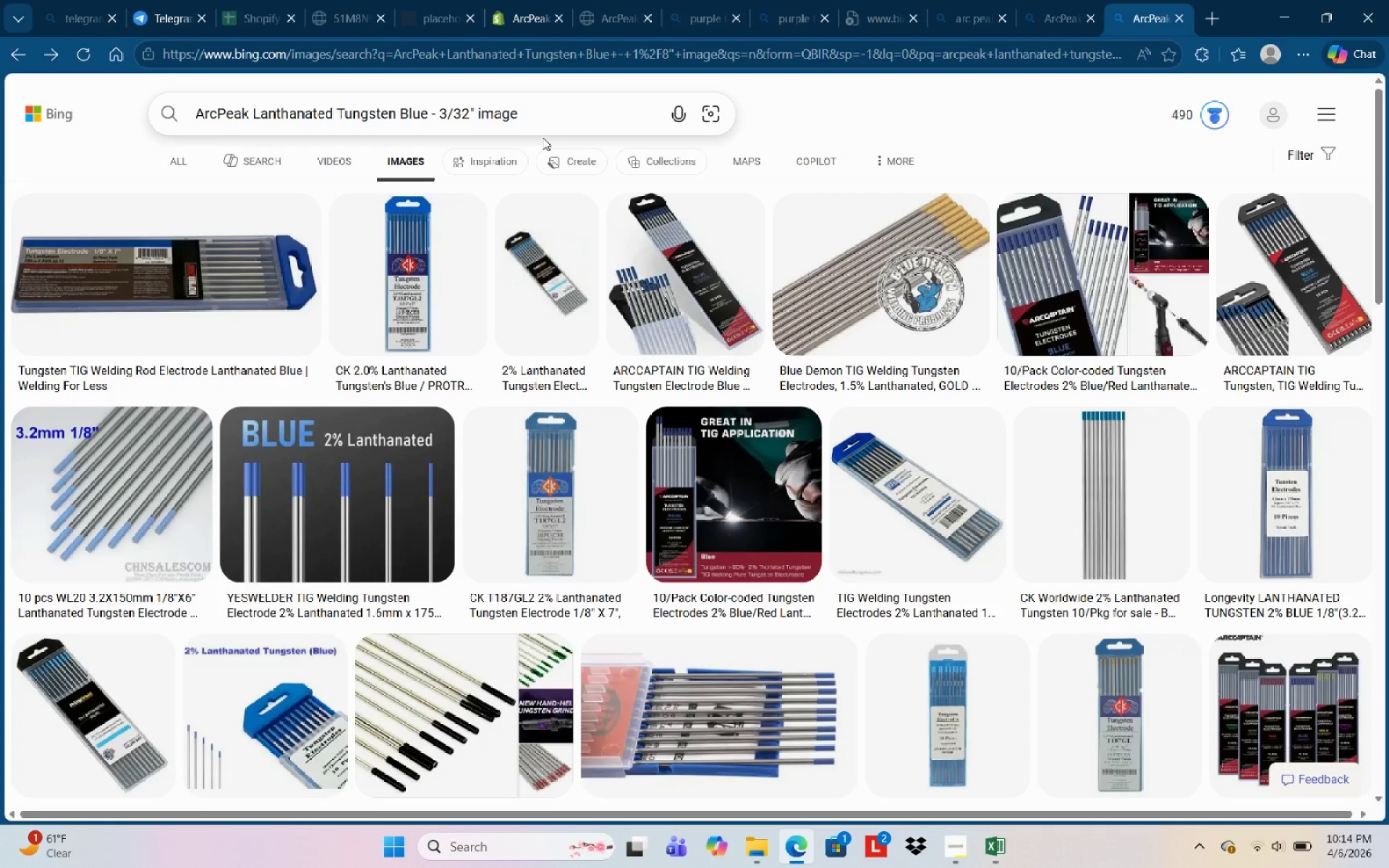 
key(NumpadEnter)
 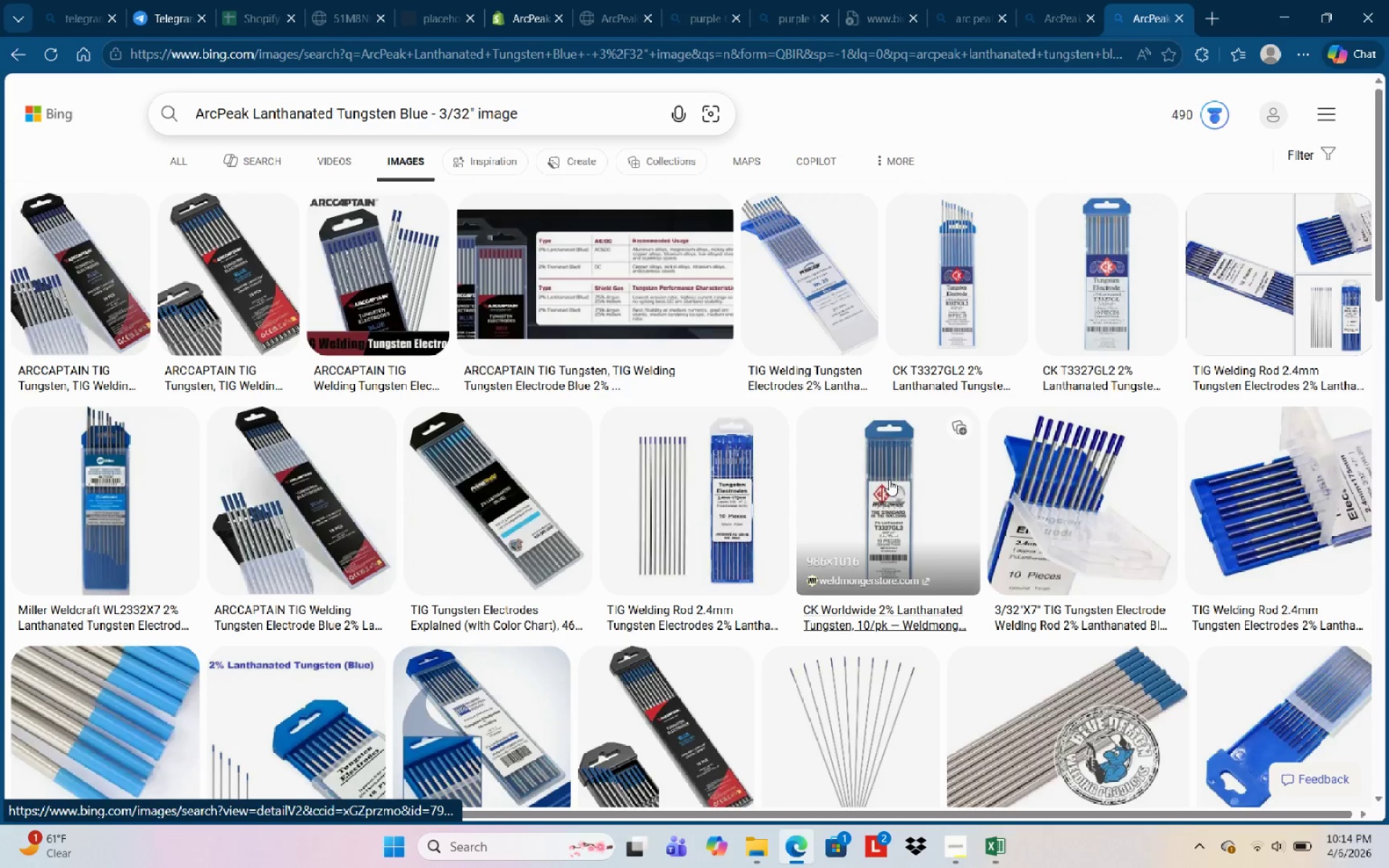 
wait(5.44)
 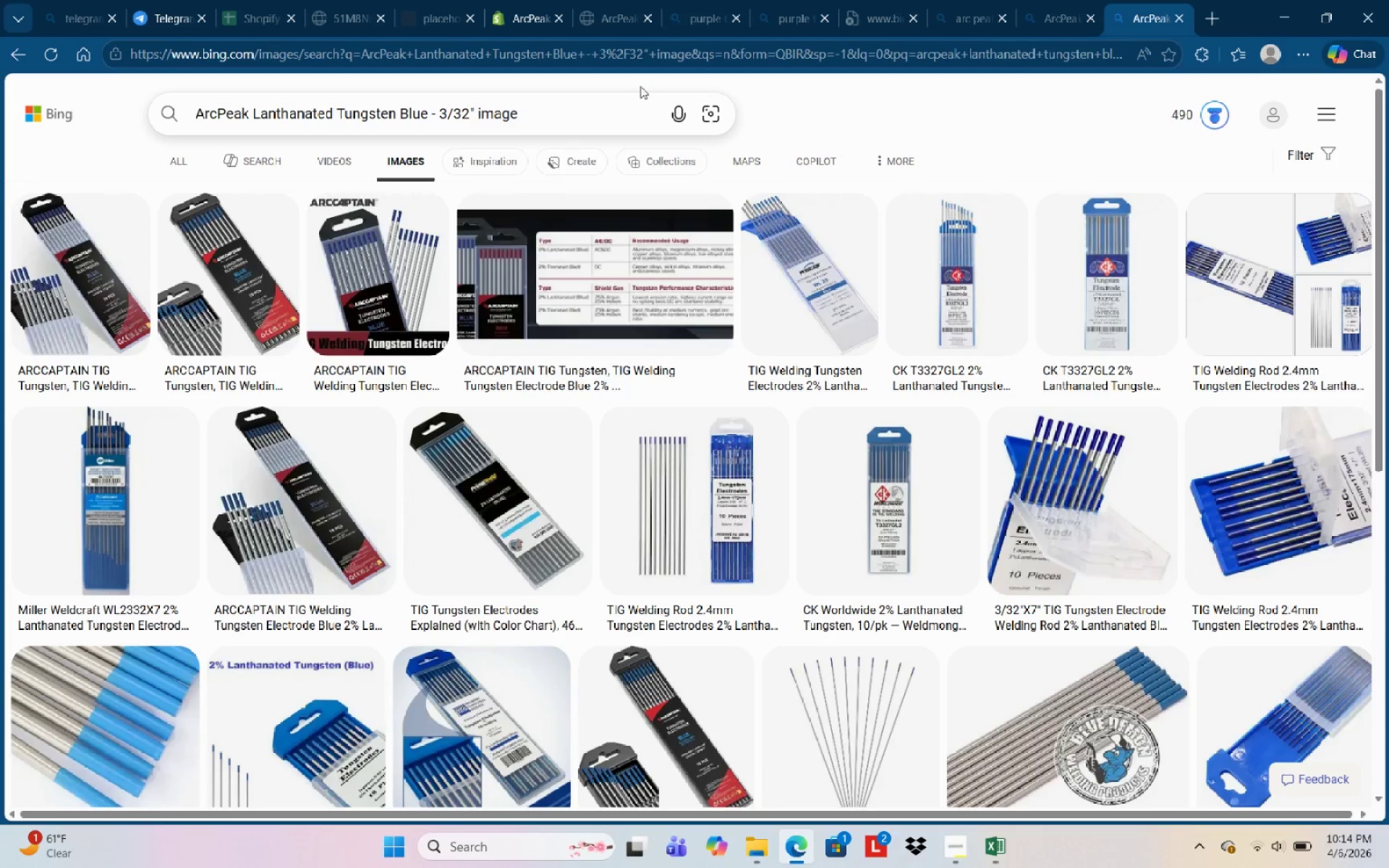 
left_click([1097, 481])
 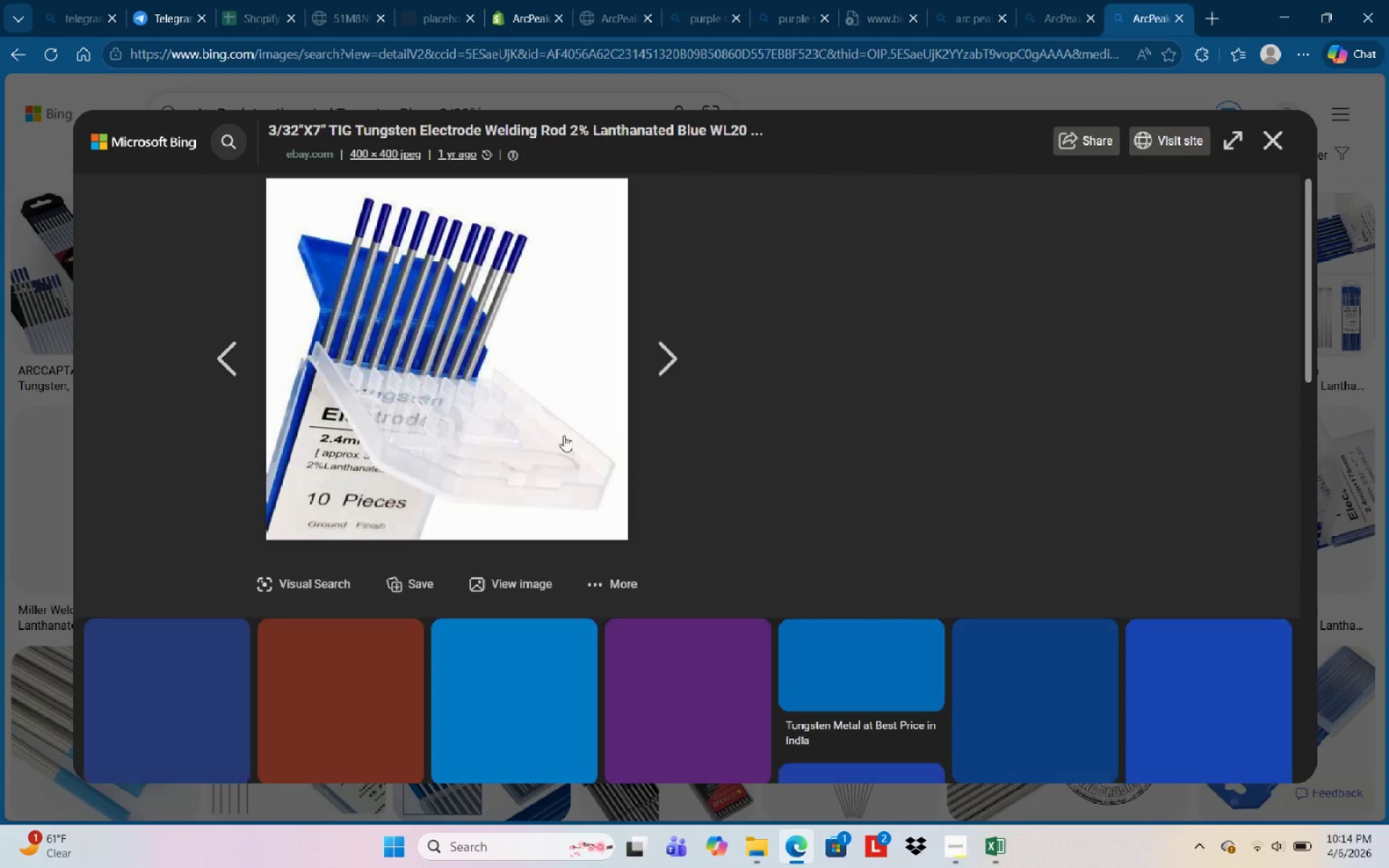 
right_click([482, 396])
 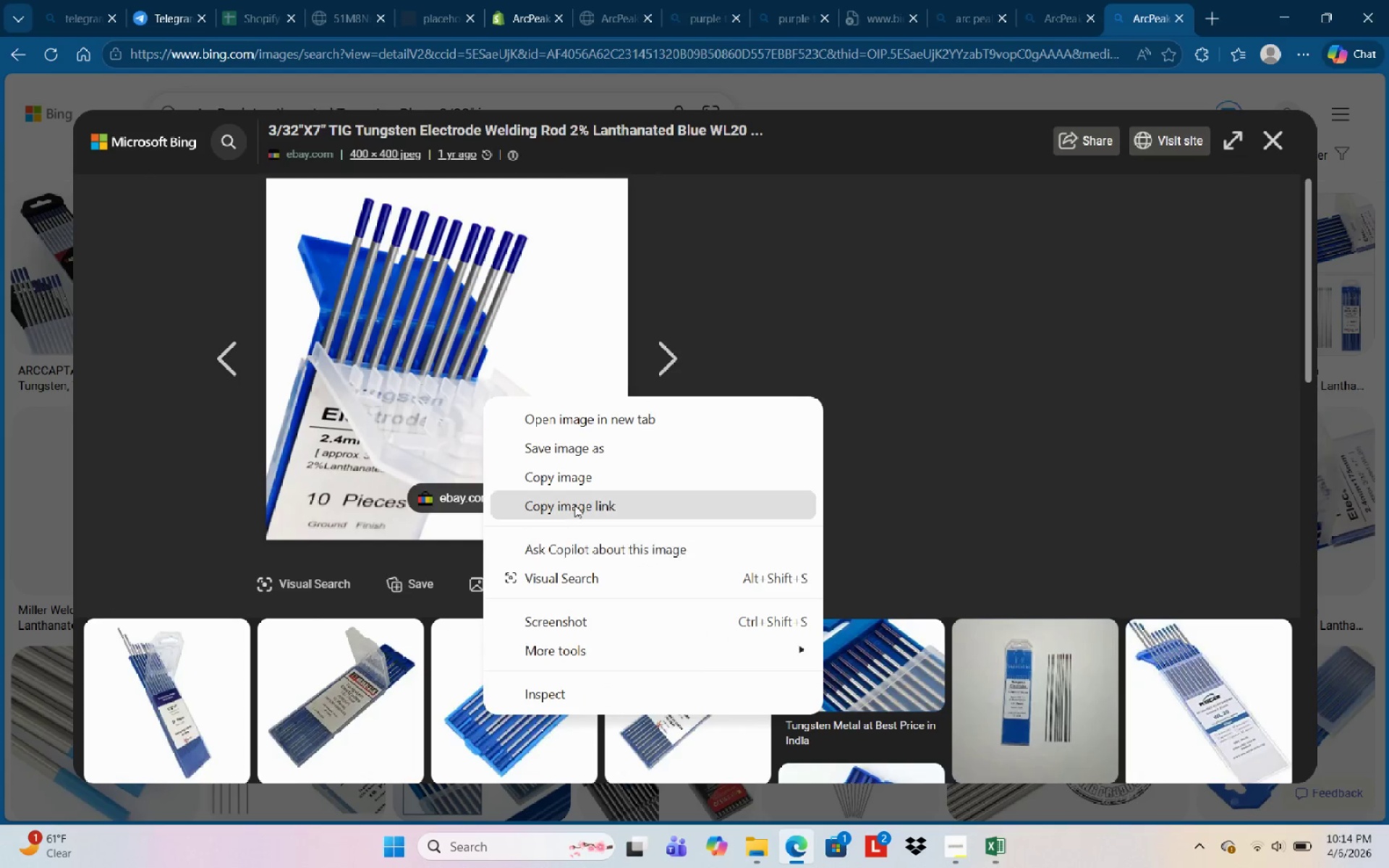 
left_click([575, 509])
 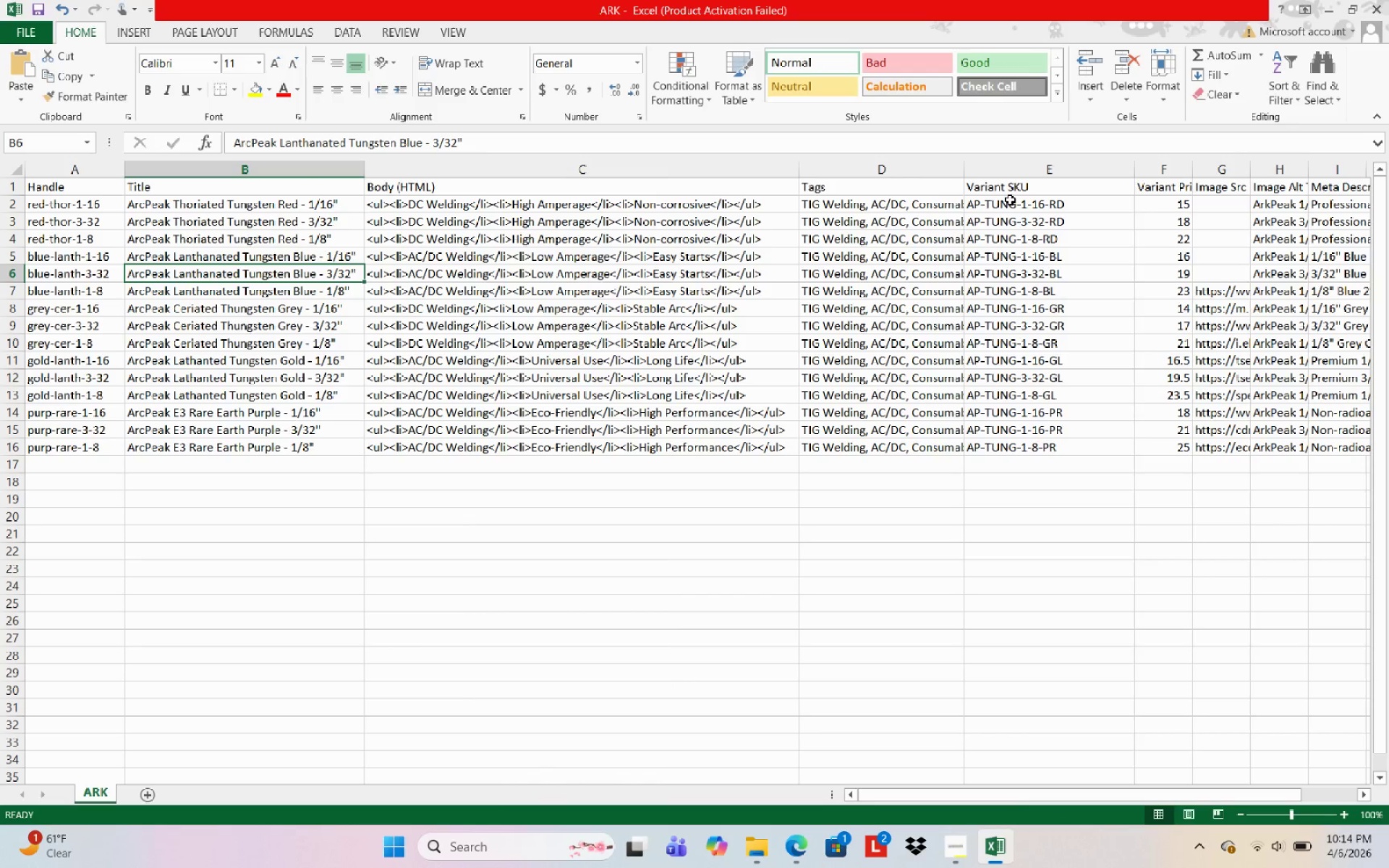 
left_click([1208, 285])
 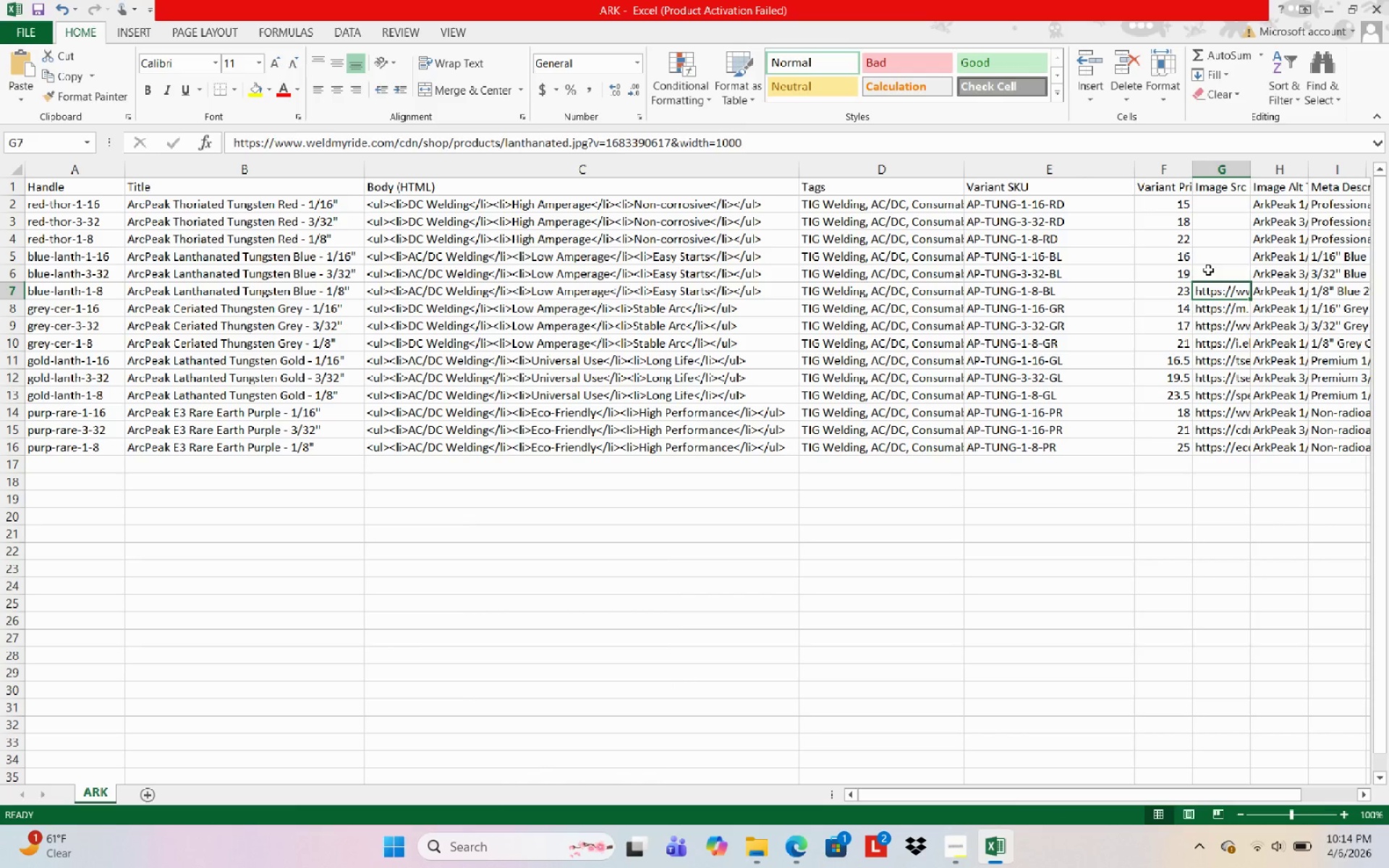 
left_click([1208, 270])
 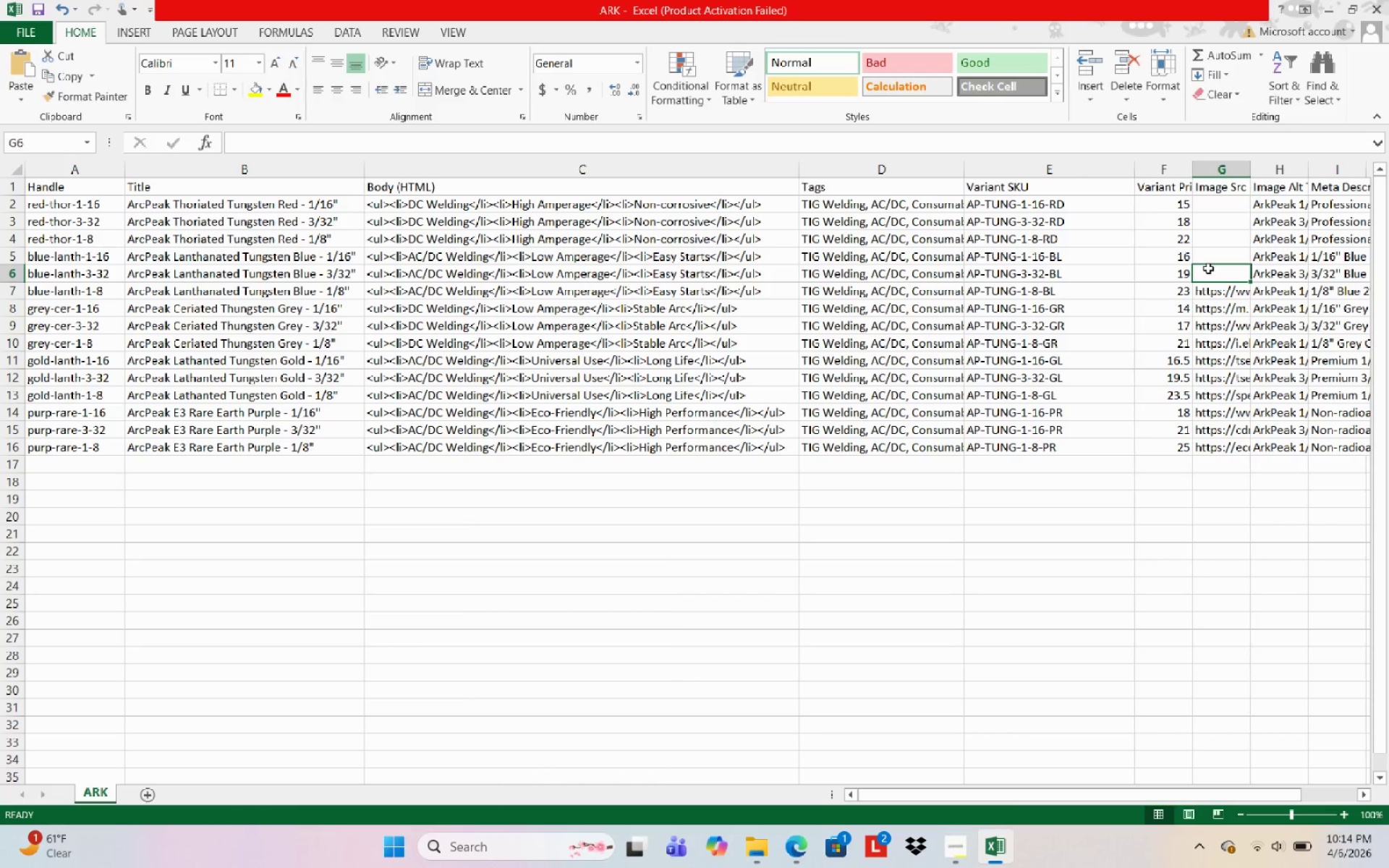 
key(Control+V)
 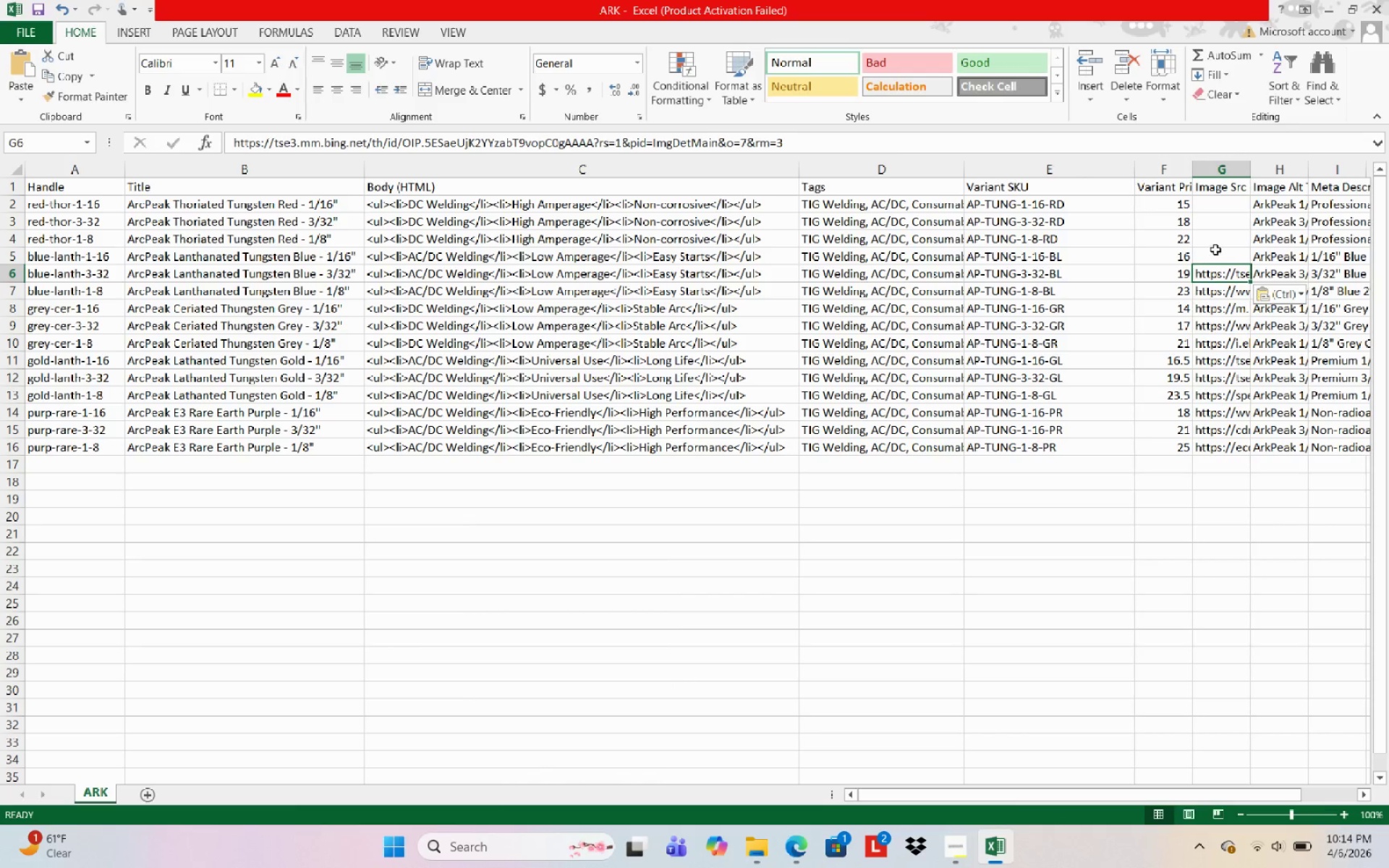 
left_click([1222, 264])
 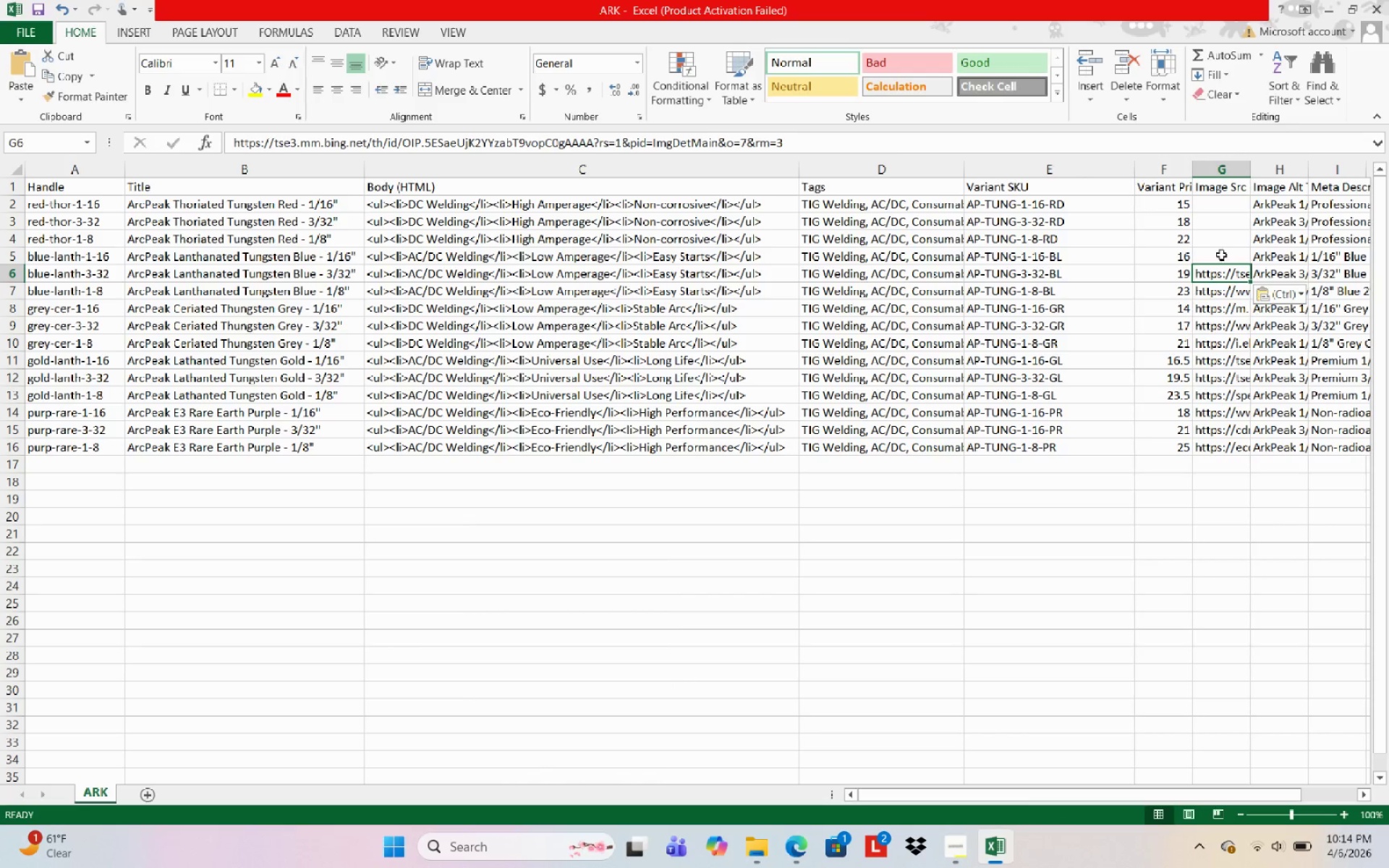 
left_click([1223, 265])
 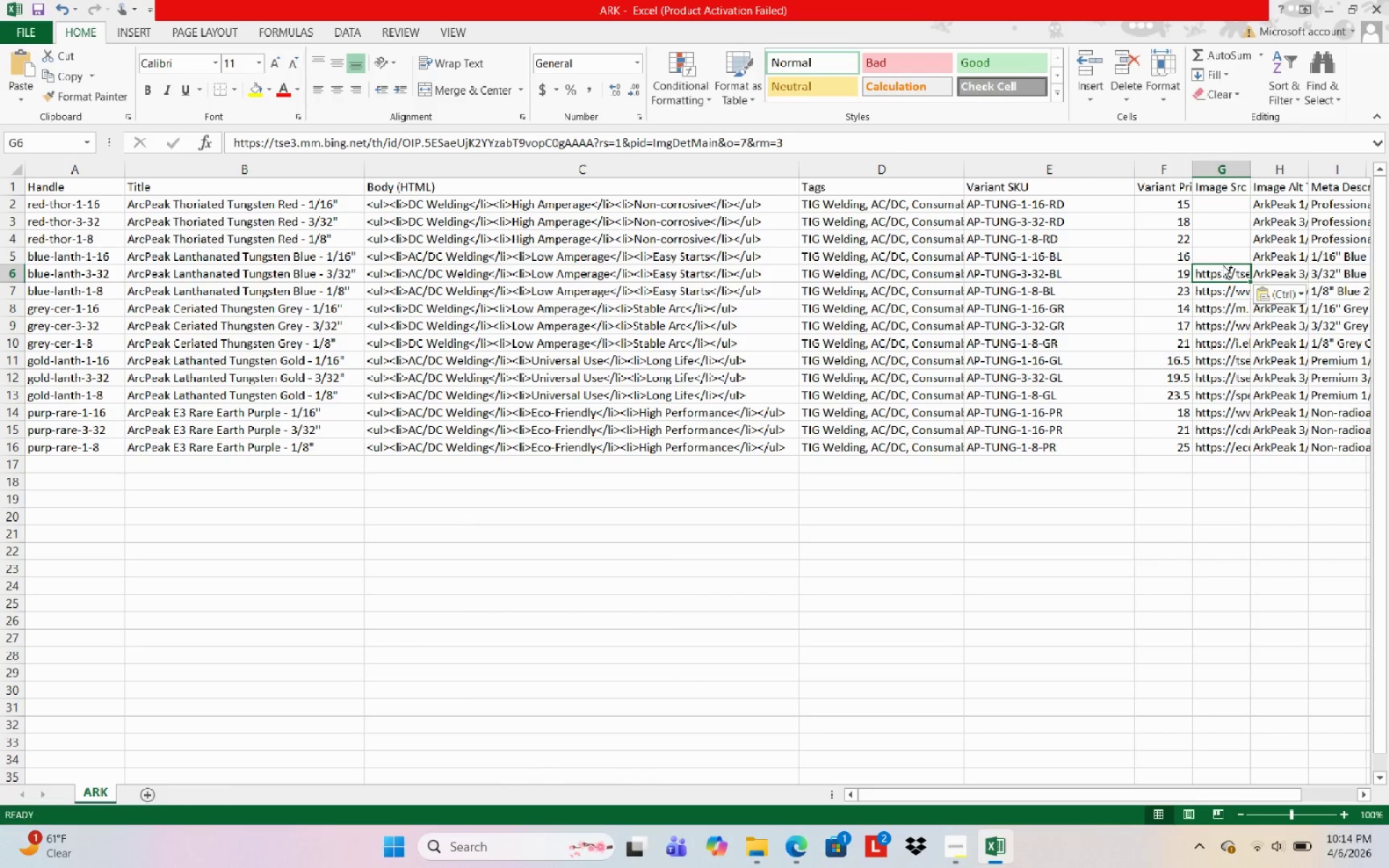 
key(Control+ControlLeft)
 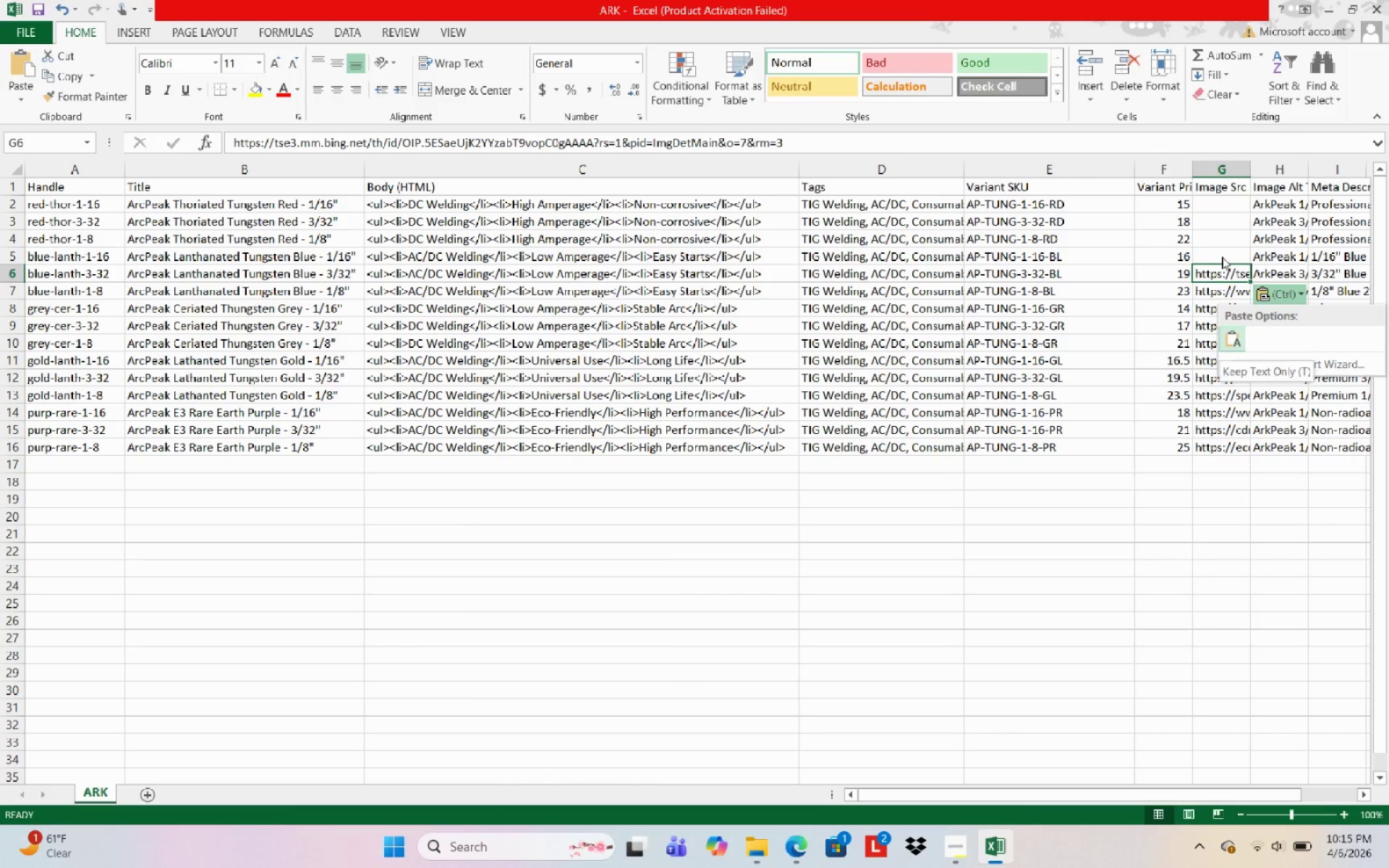 
key(Control+S)
 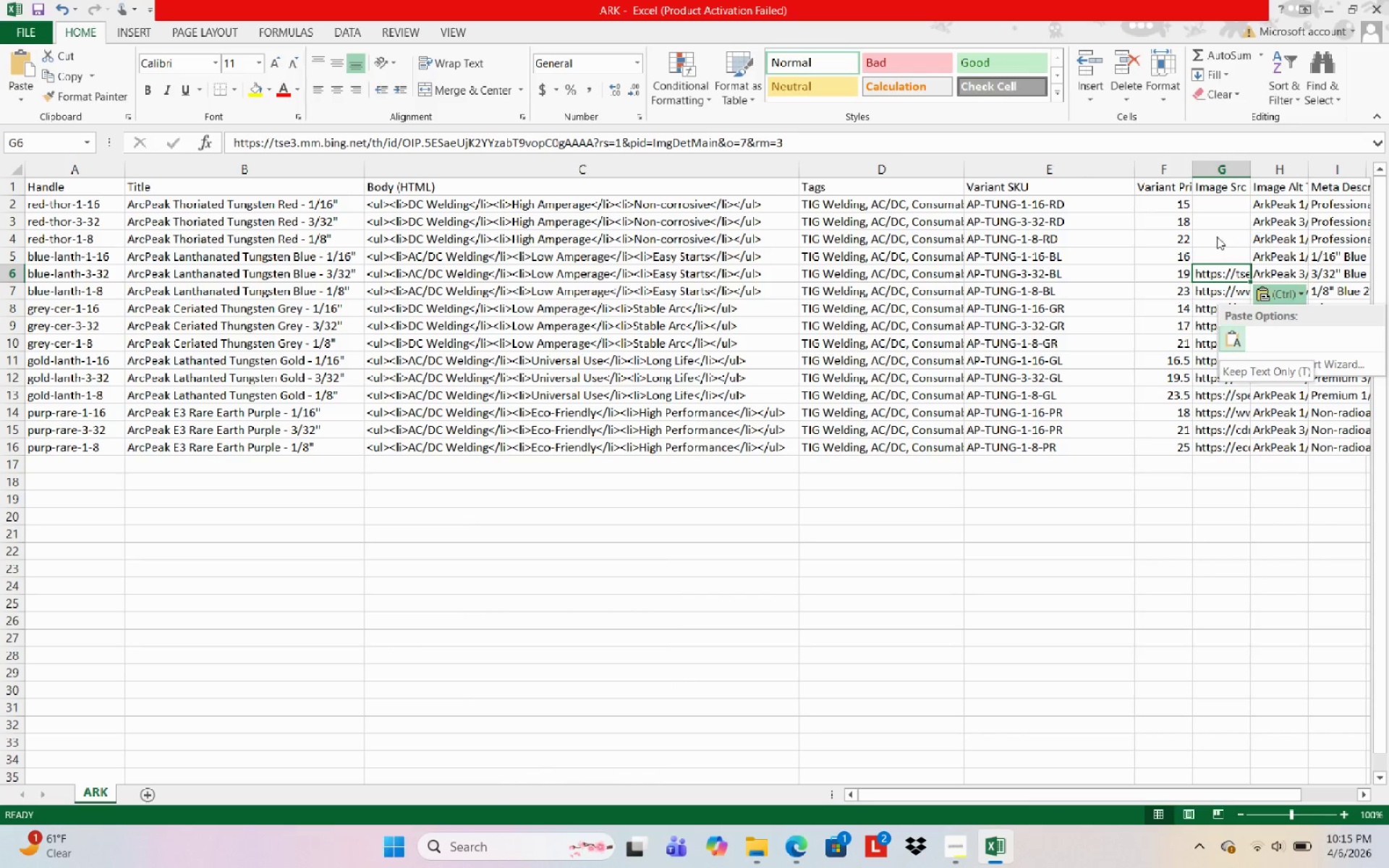 
left_click([1218, 237])
 